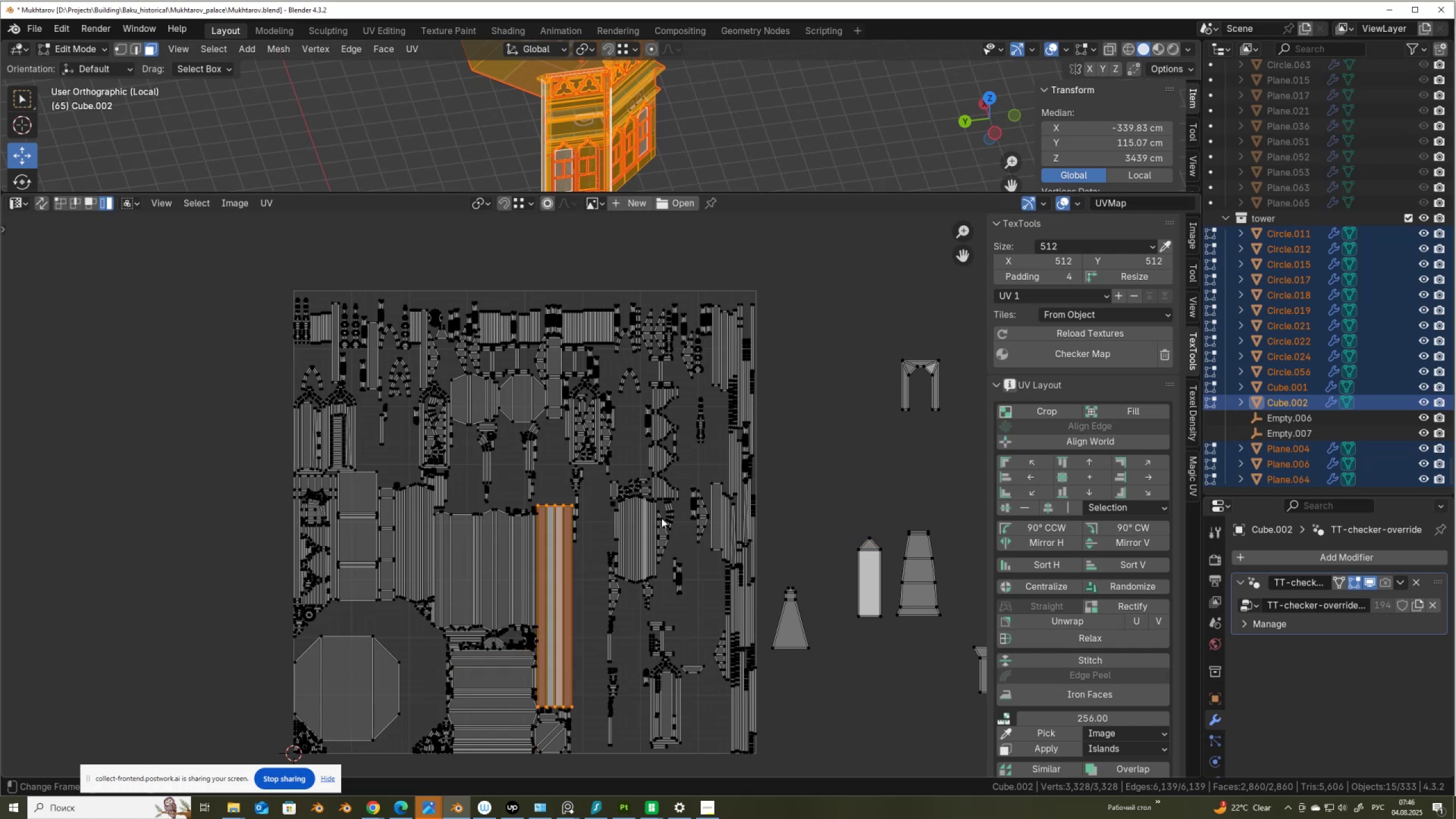 
left_click([656, 439])
 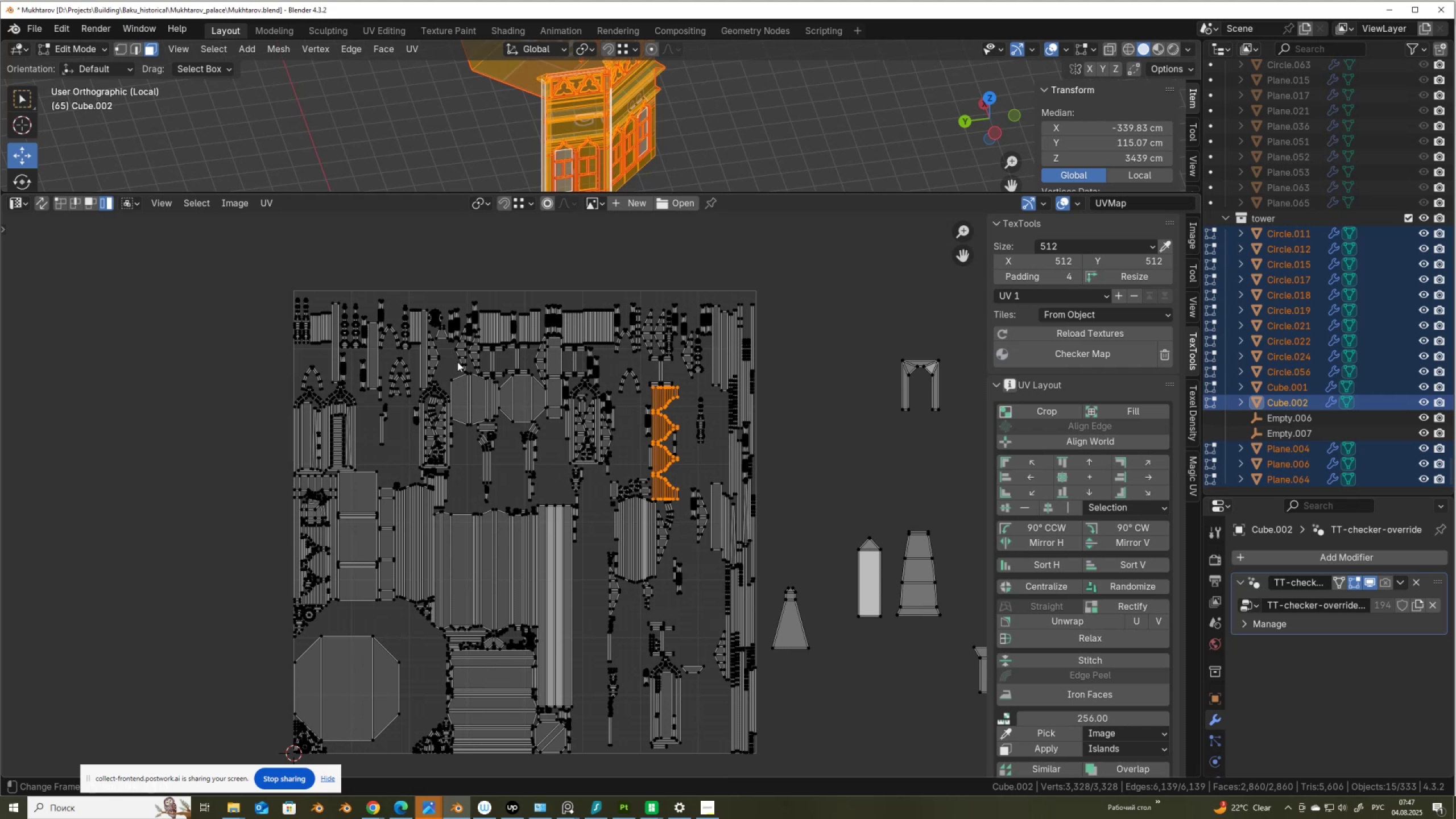 
left_click([308, 551])
 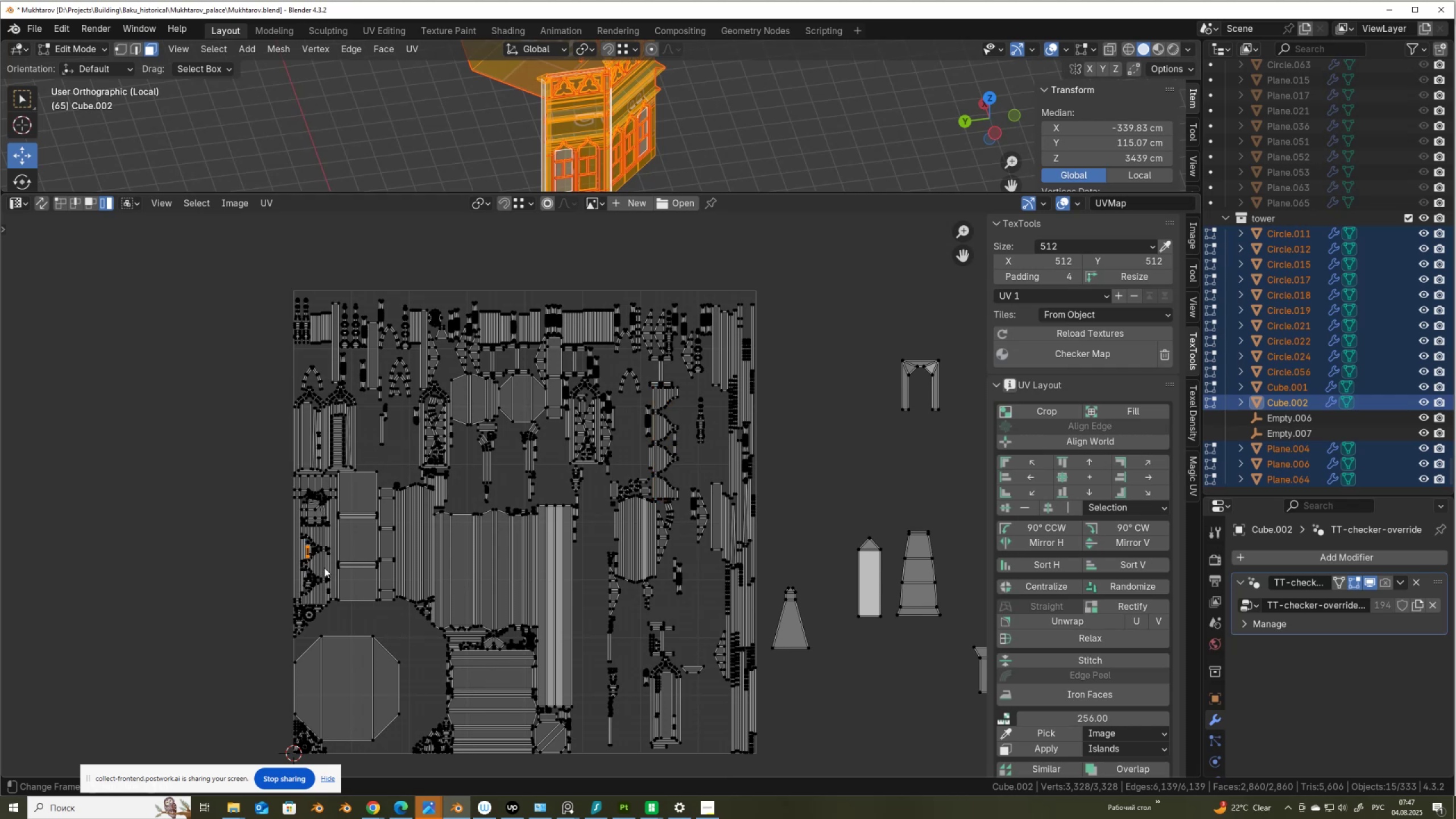 
left_click([341, 463])
 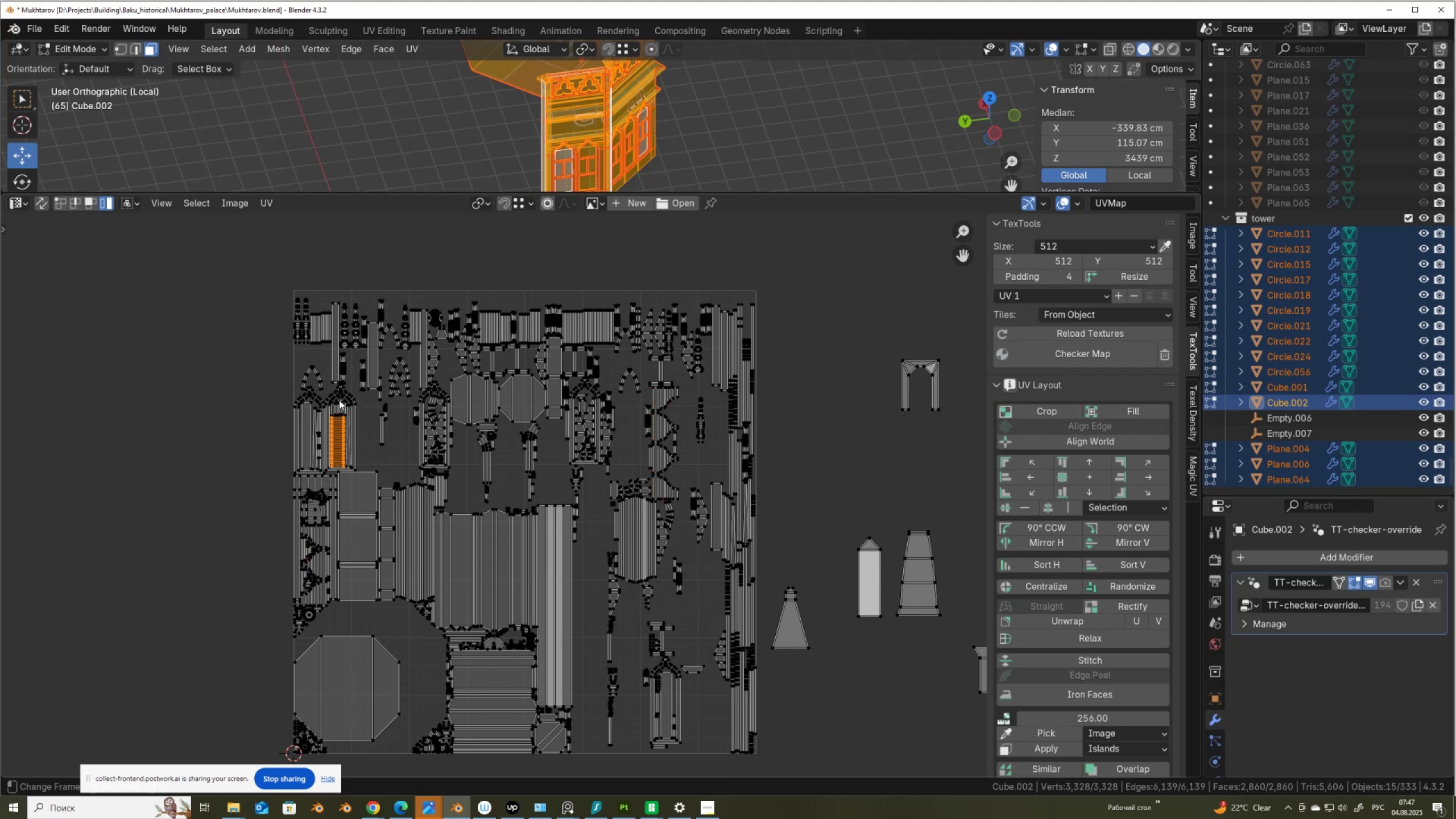 
left_click([339, 400])
 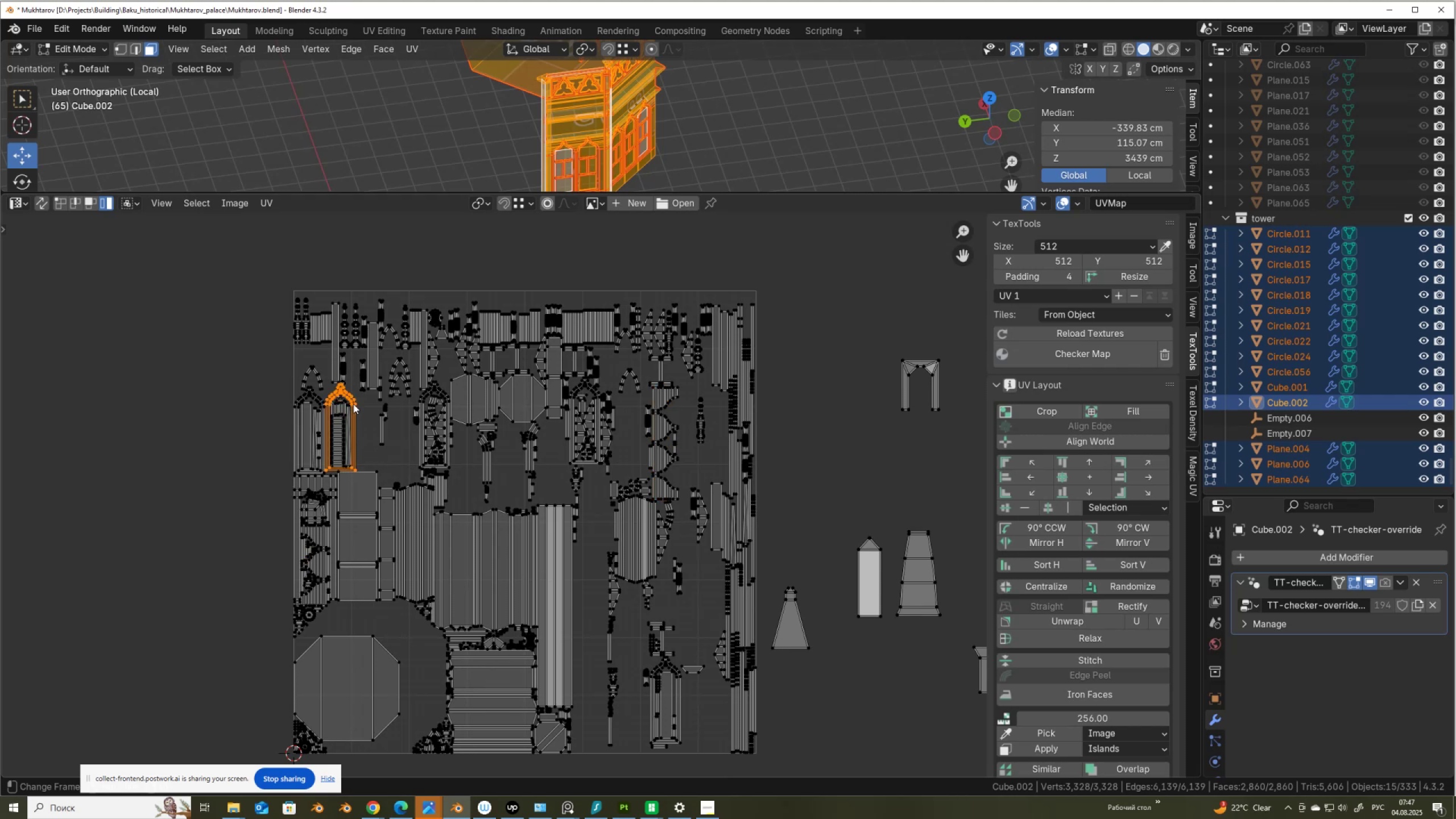 
scroll: coordinate [726, 547], scroll_direction: up, amount: 5.0
 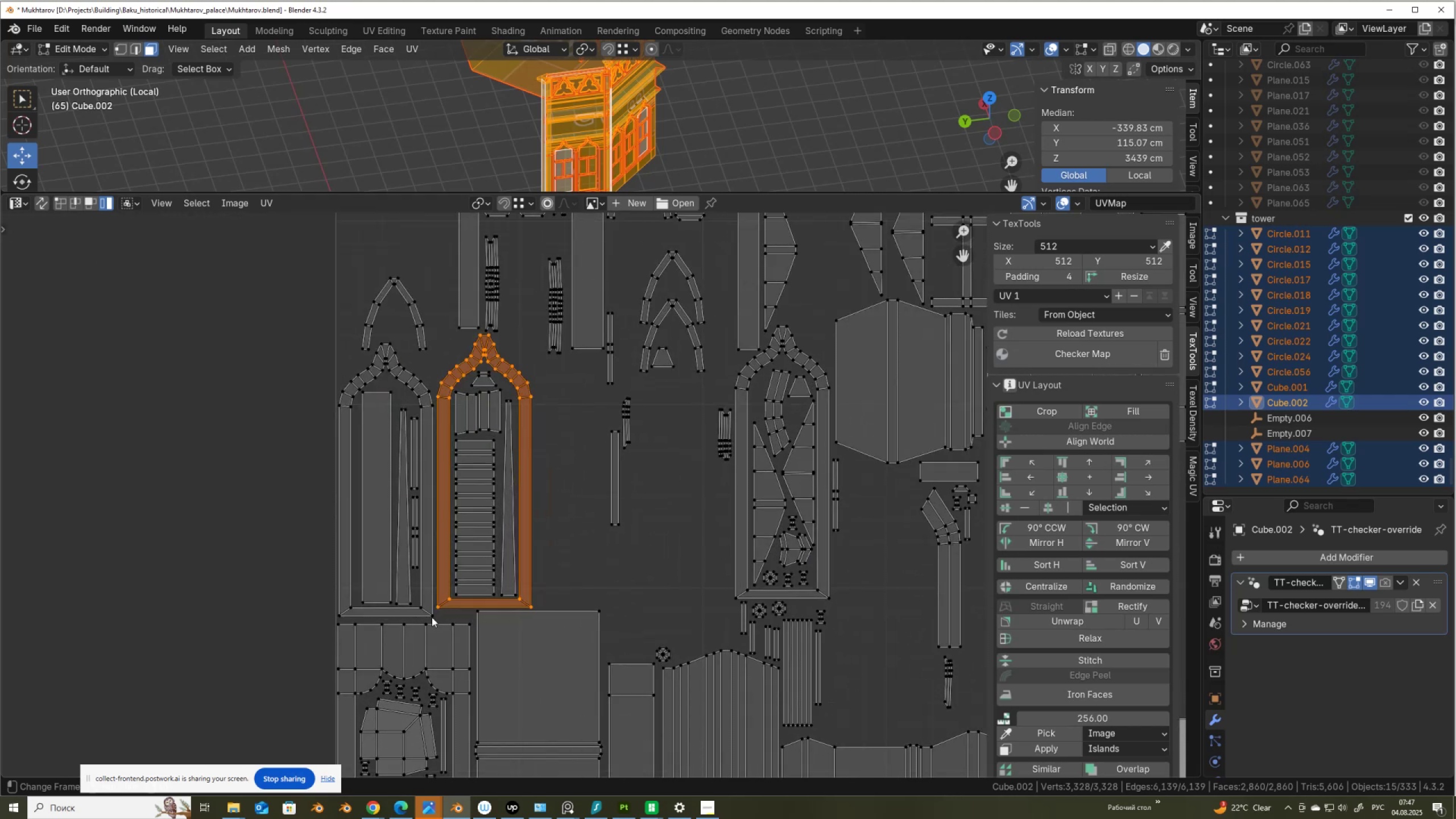 
left_click([429, 617])
 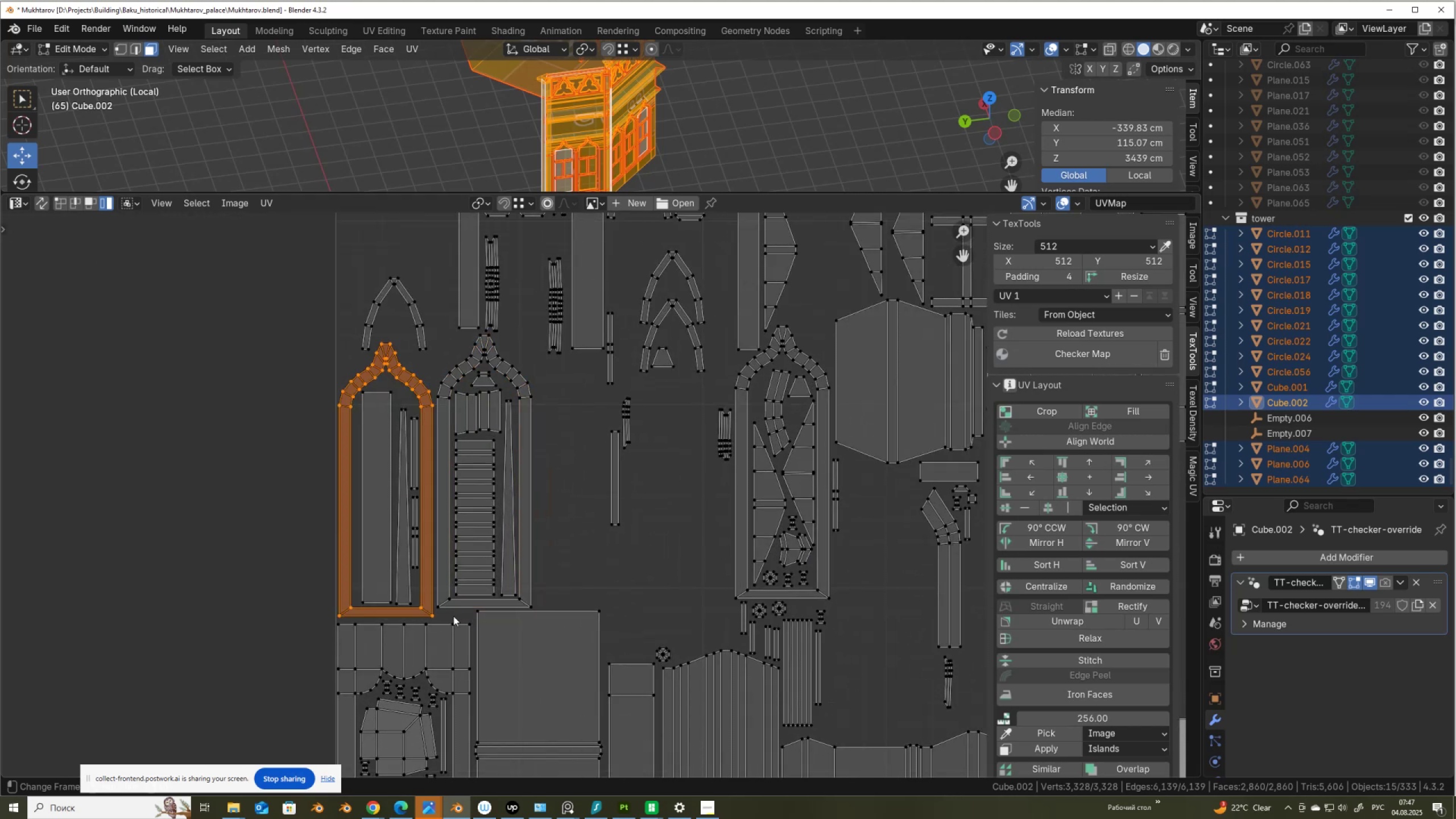 
key(G)
 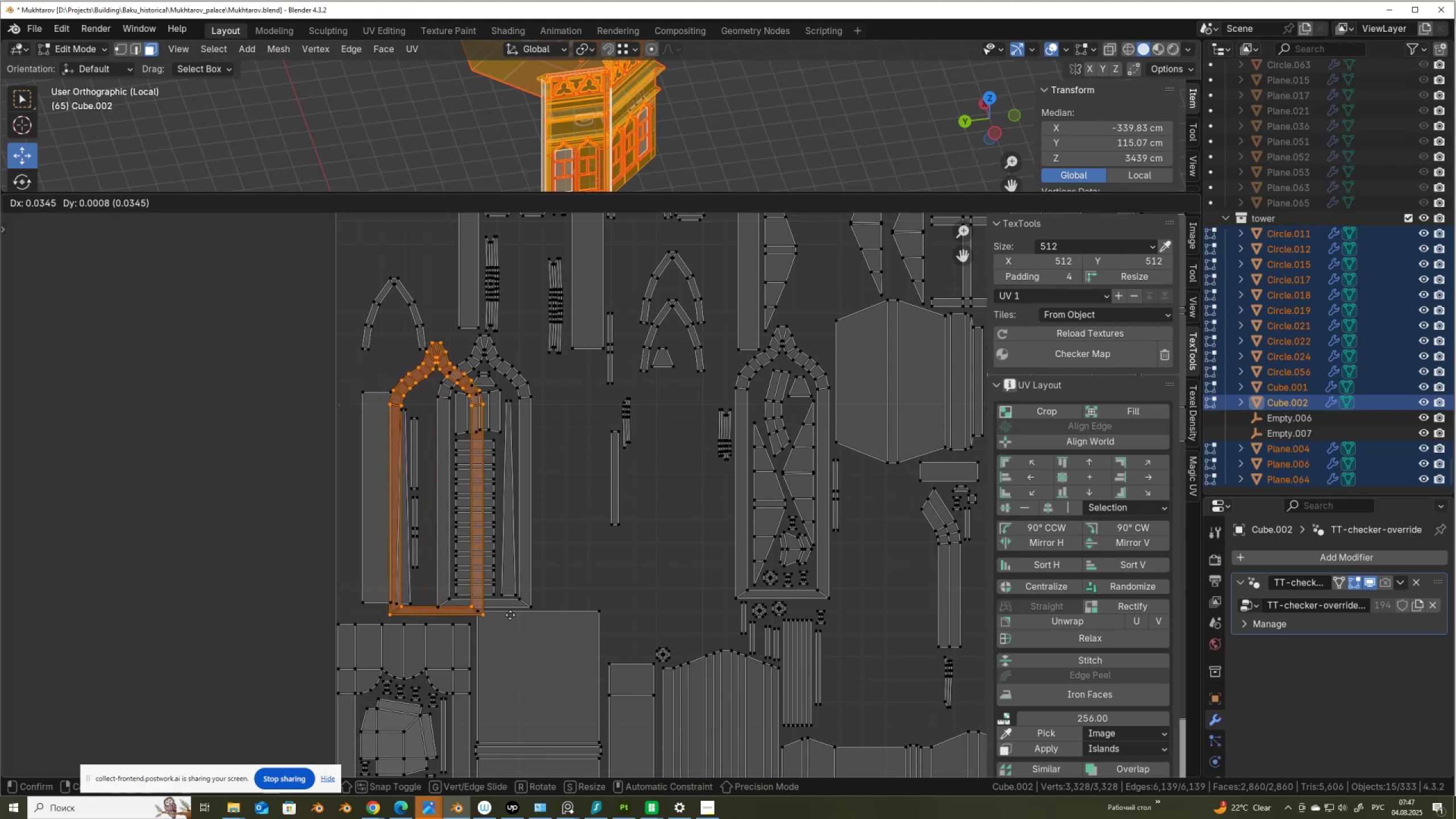 
hold_key(key=ControlLeft, duration=0.74)
left_click([537, 608])
 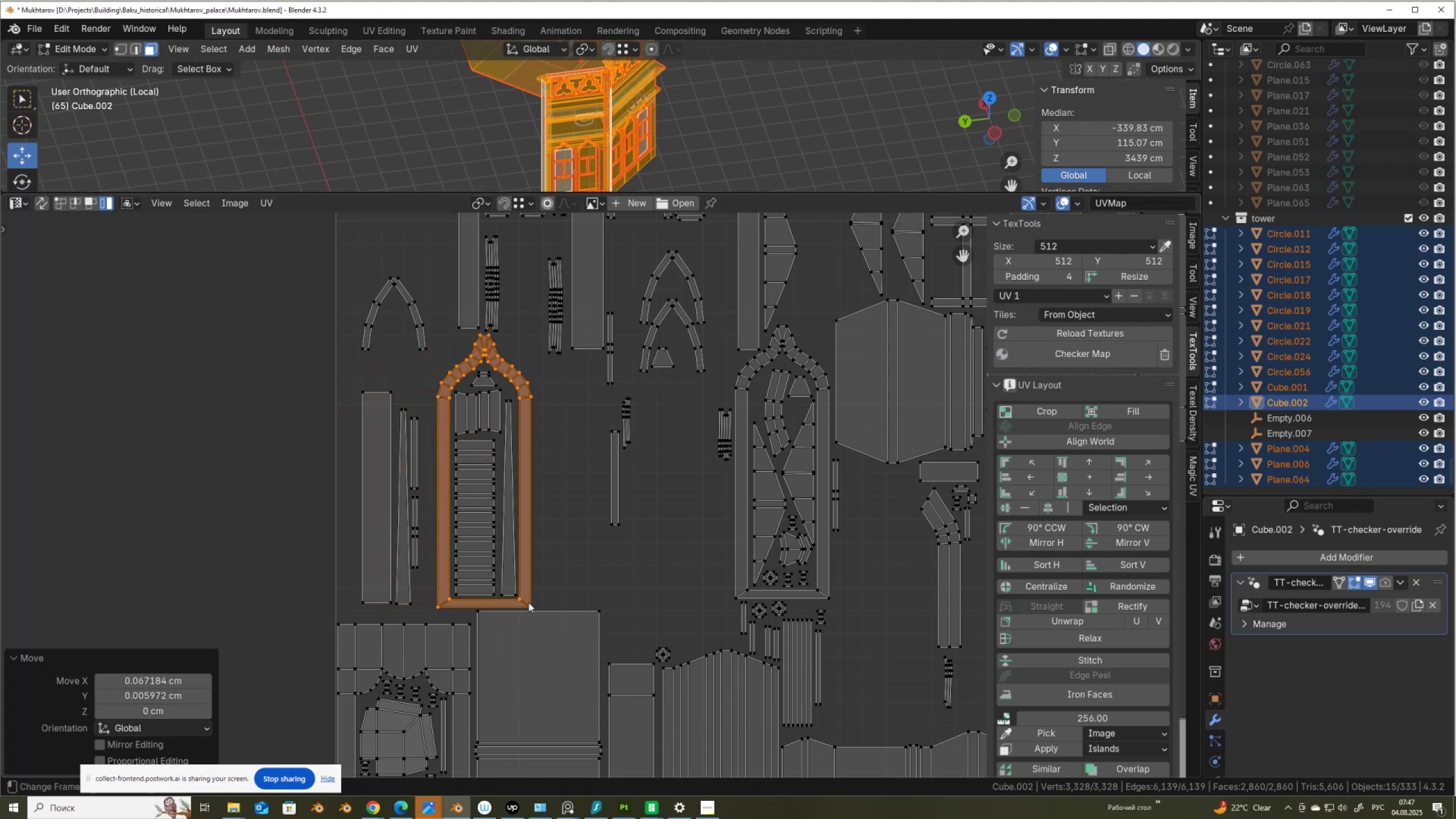 
scroll: coordinate [490, 574], scroll_direction: down, amount: 2.0
 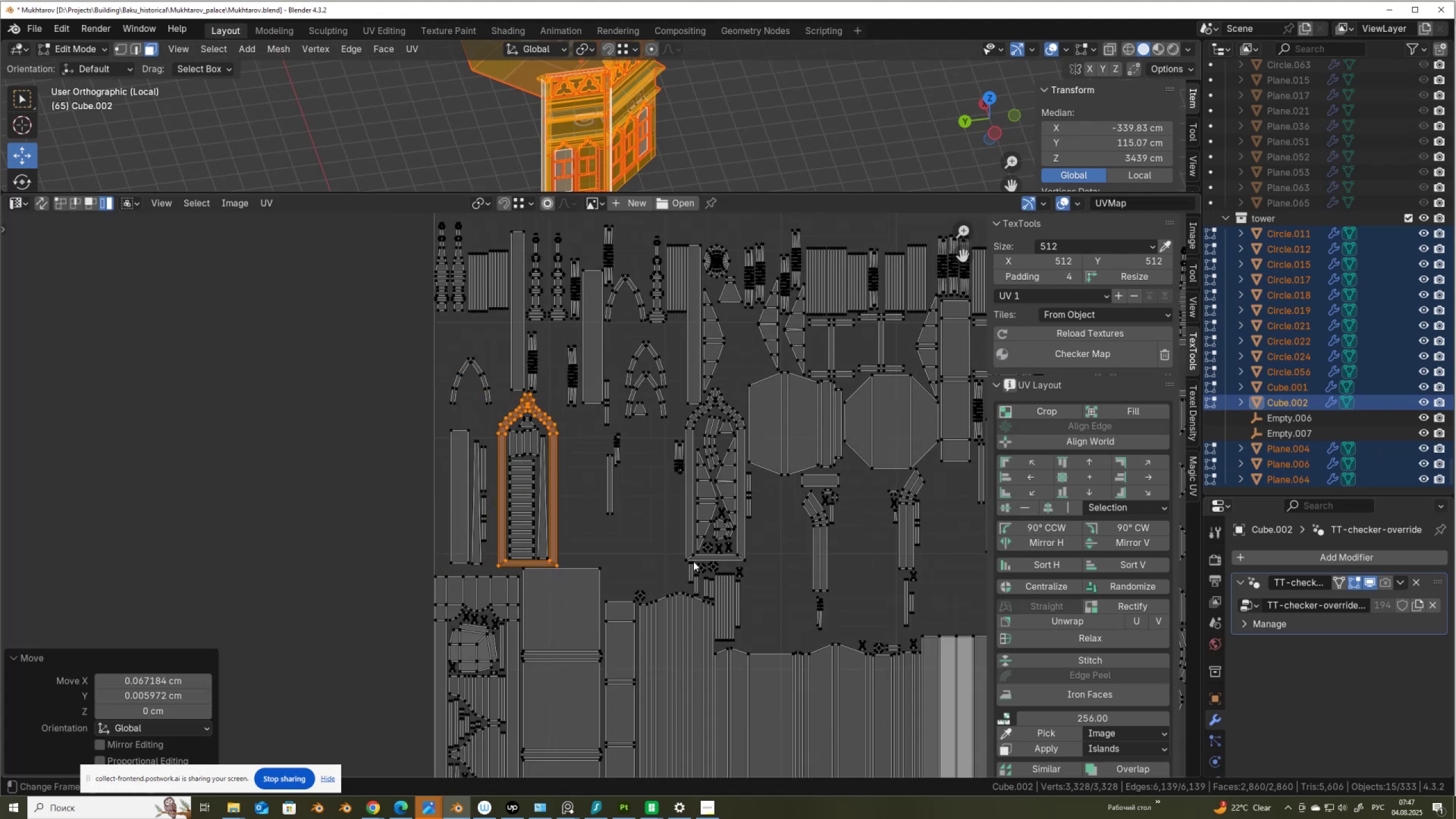 
left_click([689, 556])
 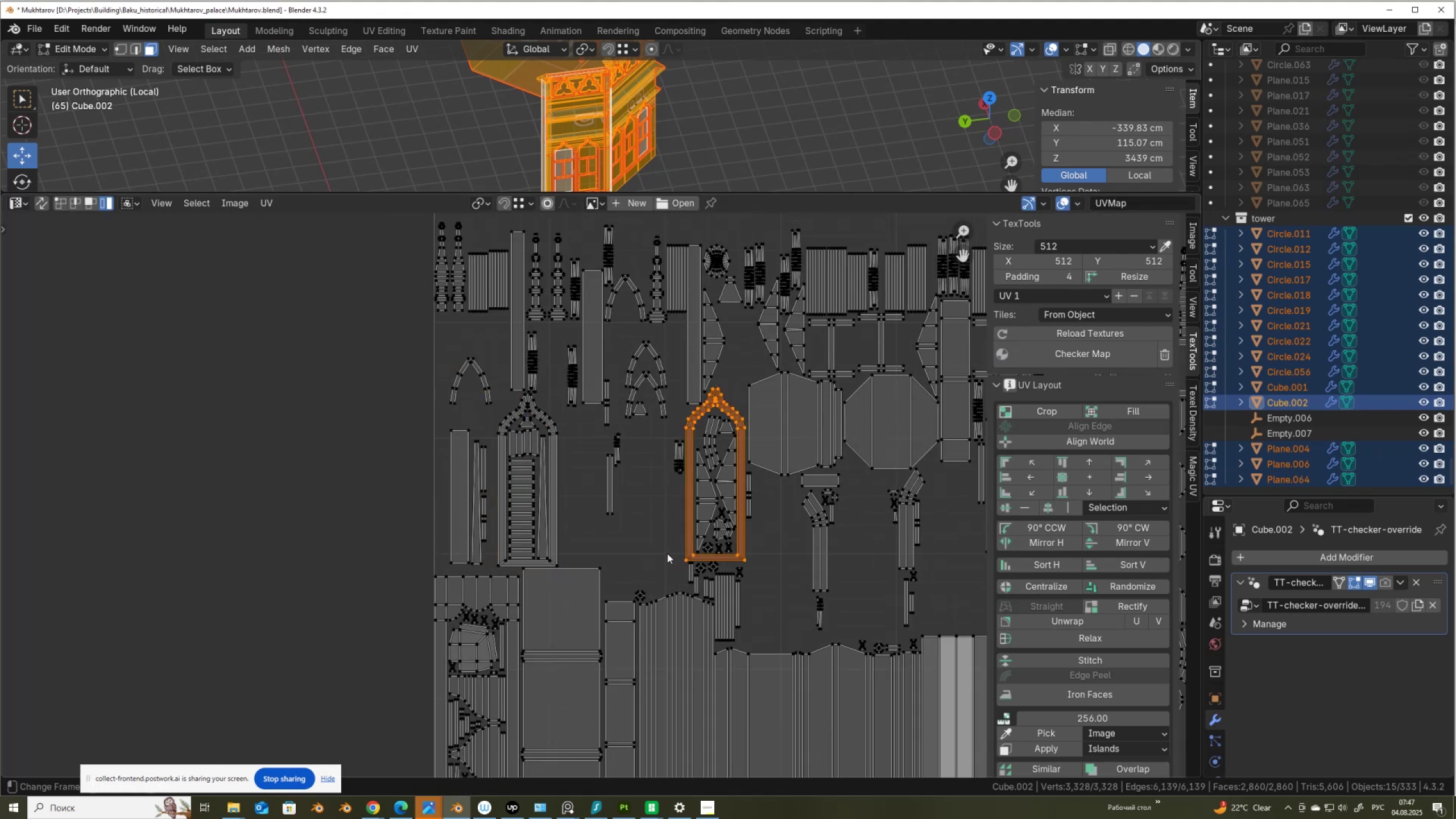 
key(G)
 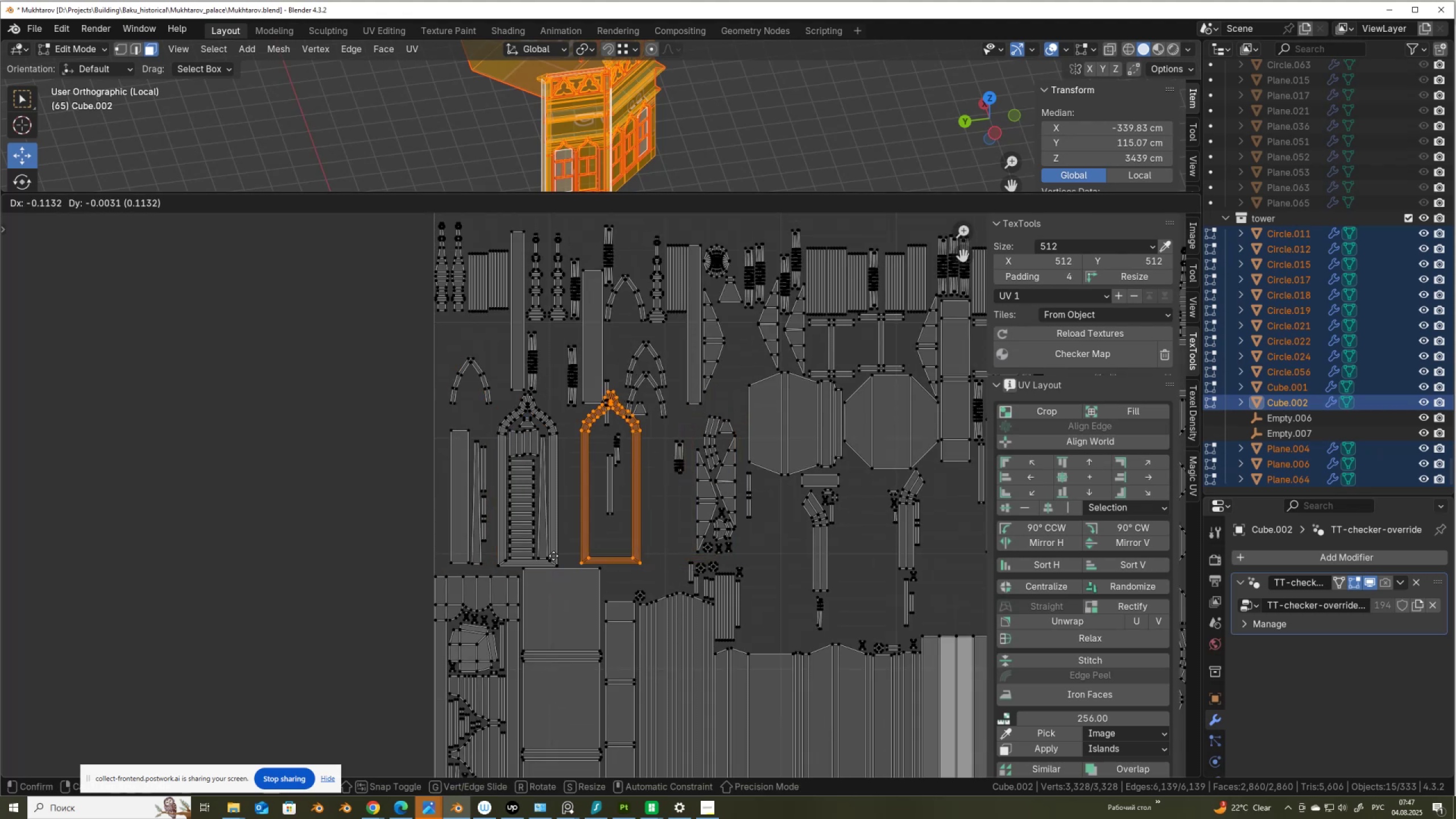 
hold_key(key=ControlLeft, duration=1.31)
left_click([497, 565])
 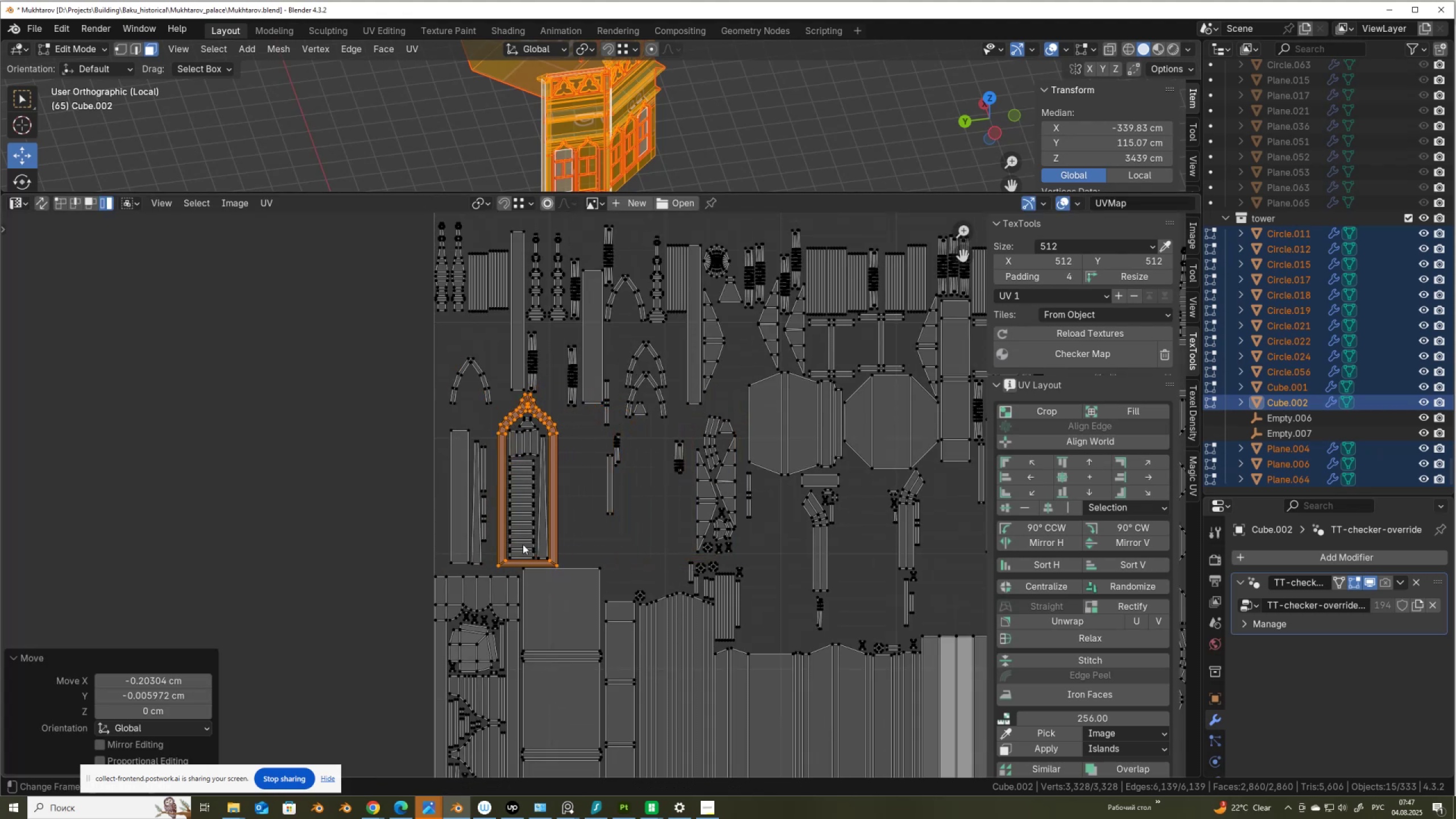 
scroll: coordinate [635, 555], scroll_direction: down, amount: 3.0
 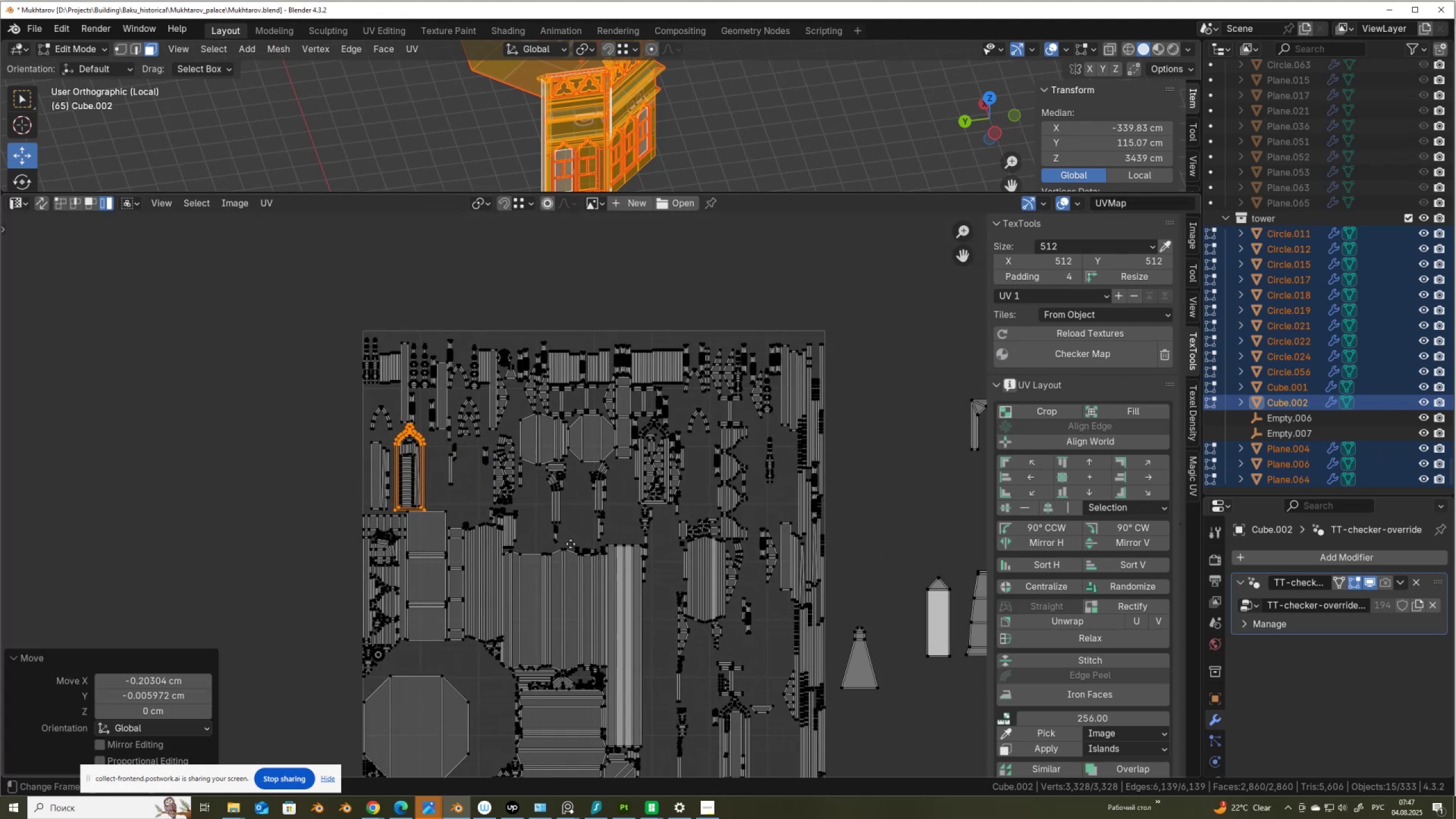 
scroll: coordinate [570, 544], scroll_direction: up, amount: 3.0
 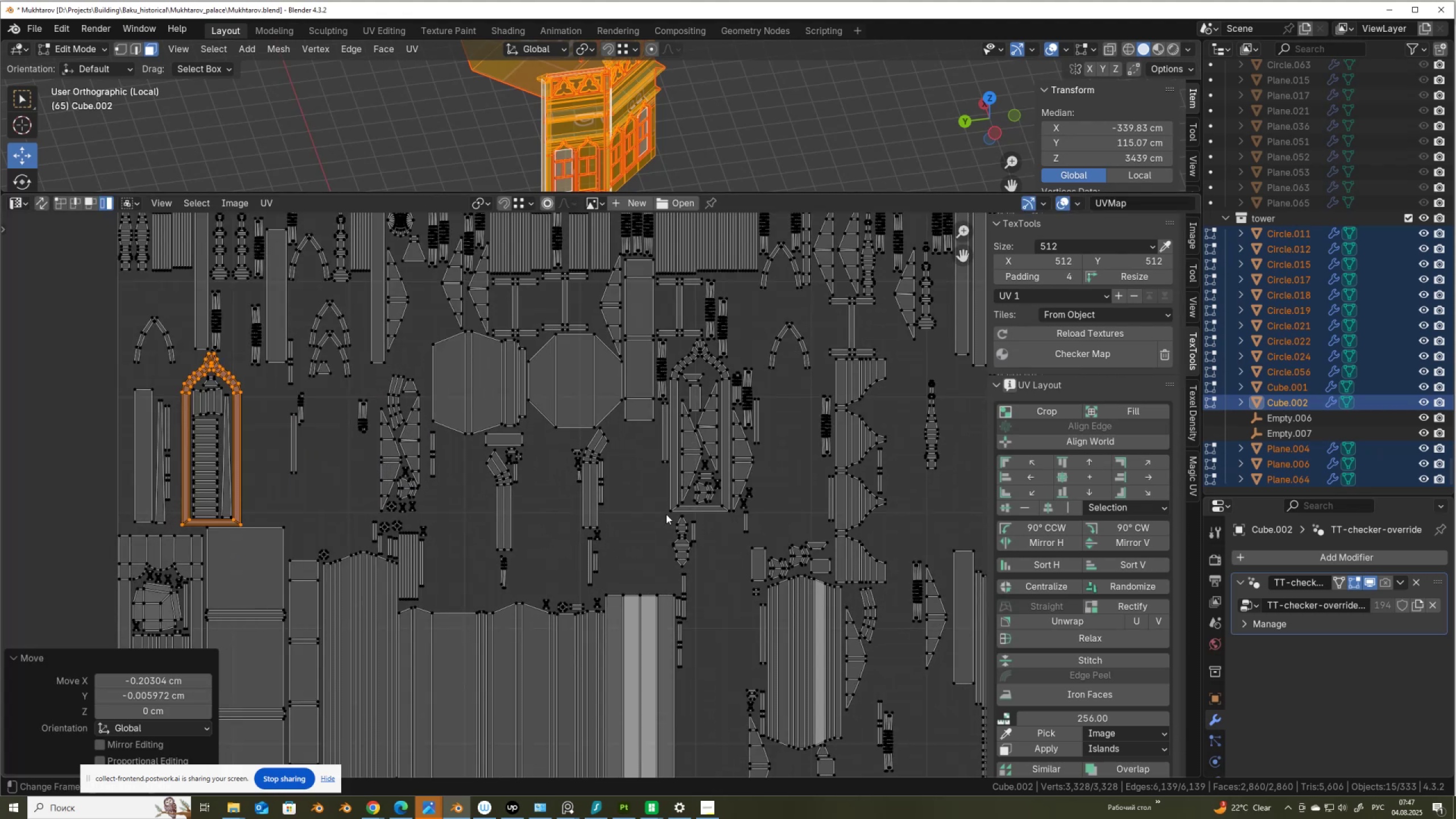 
left_click([668, 512])
 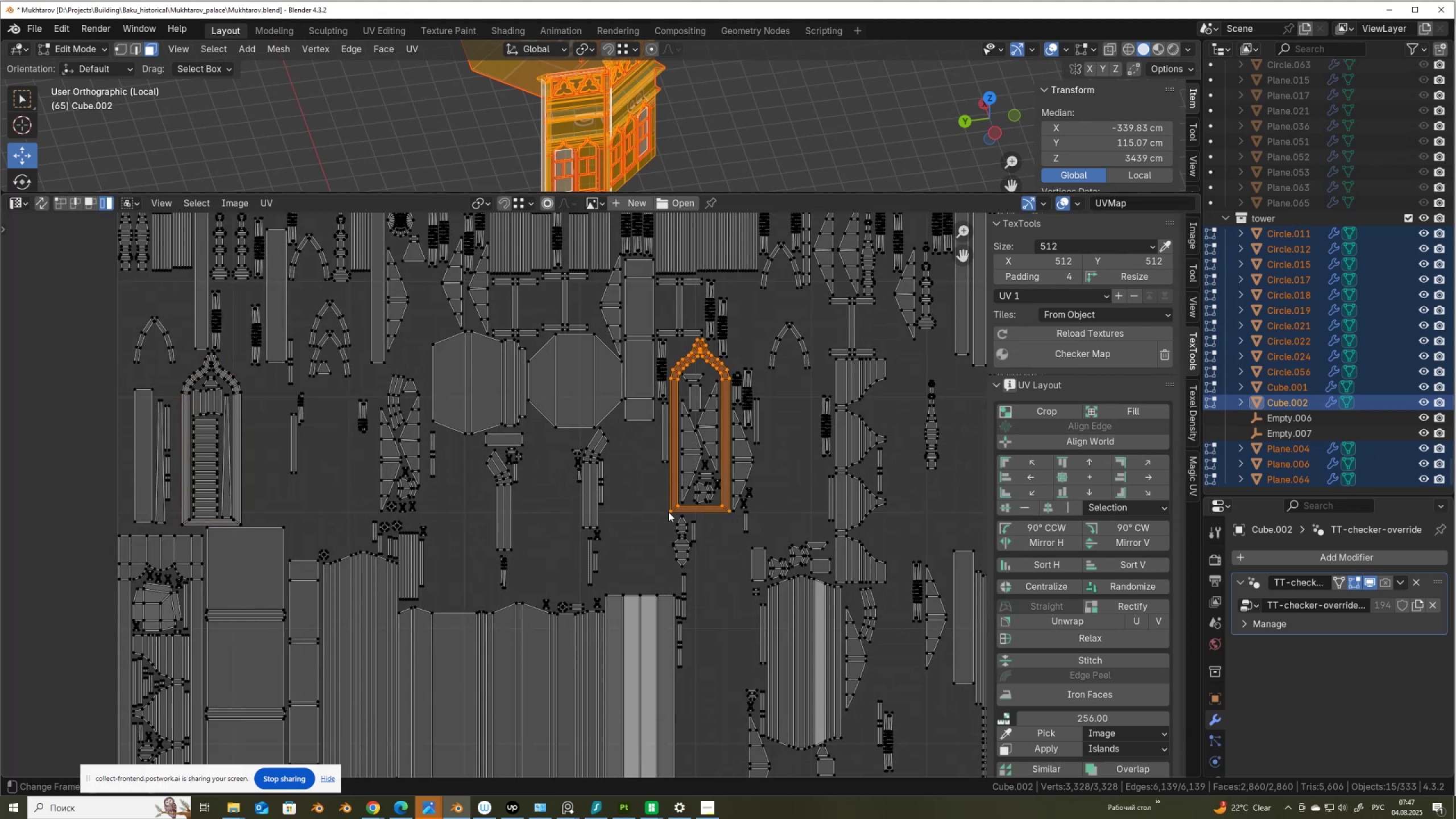 
key(G)
 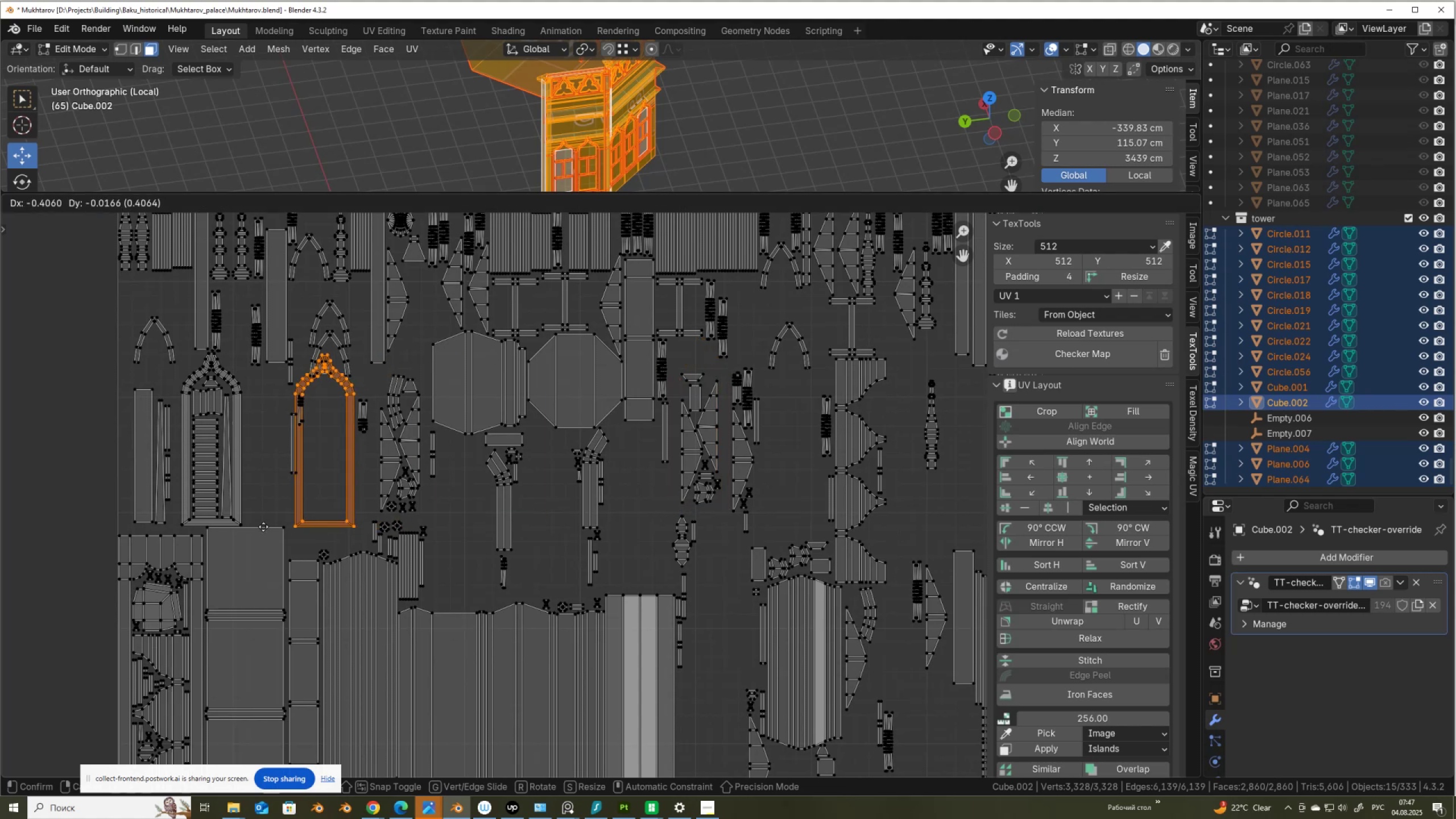 
hold_key(key=ControlLeft, duration=0.71)
left_click([182, 524])
 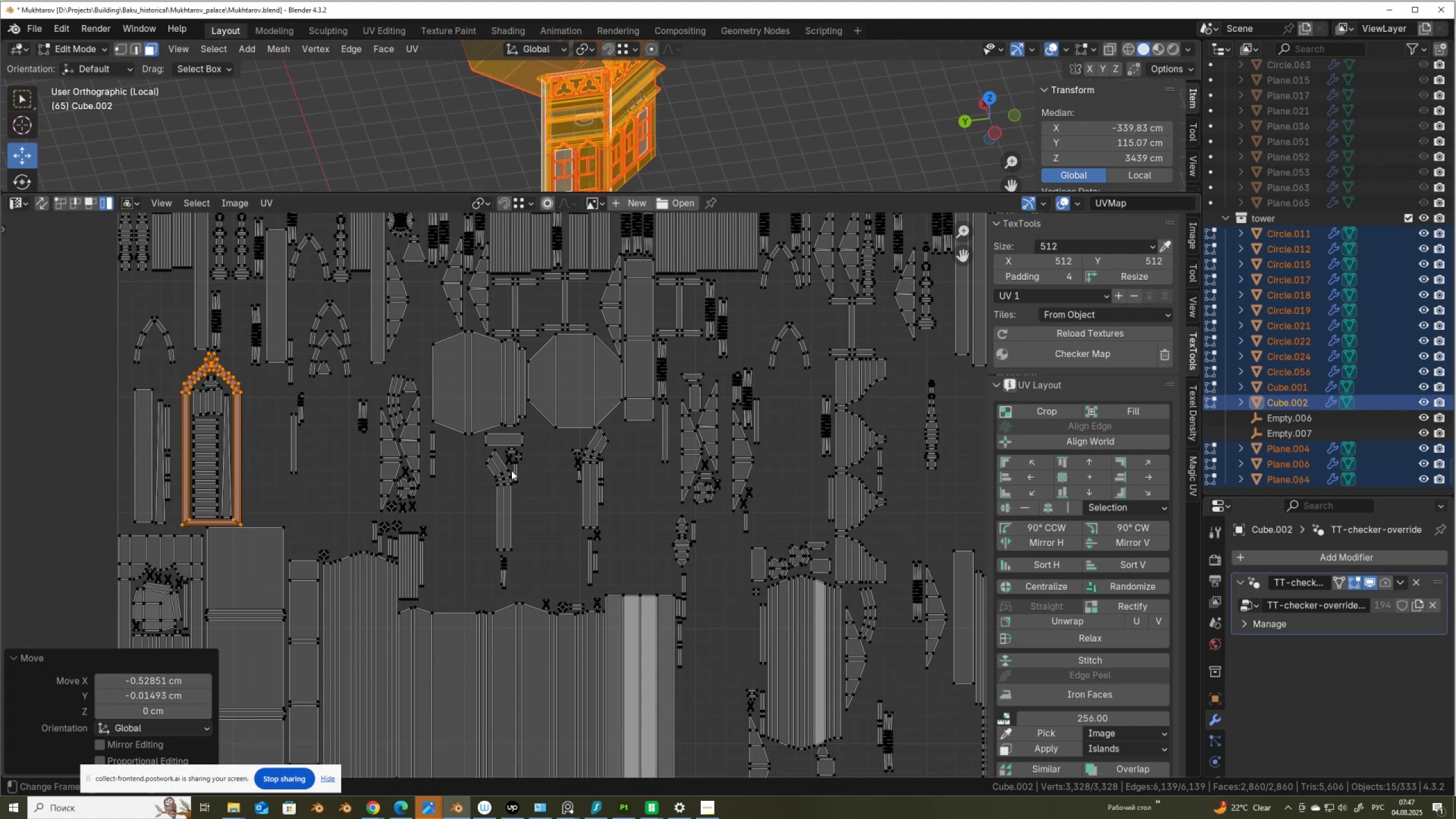 
scroll: coordinate [535, 469], scroll_direction: down, amount: 2.0
 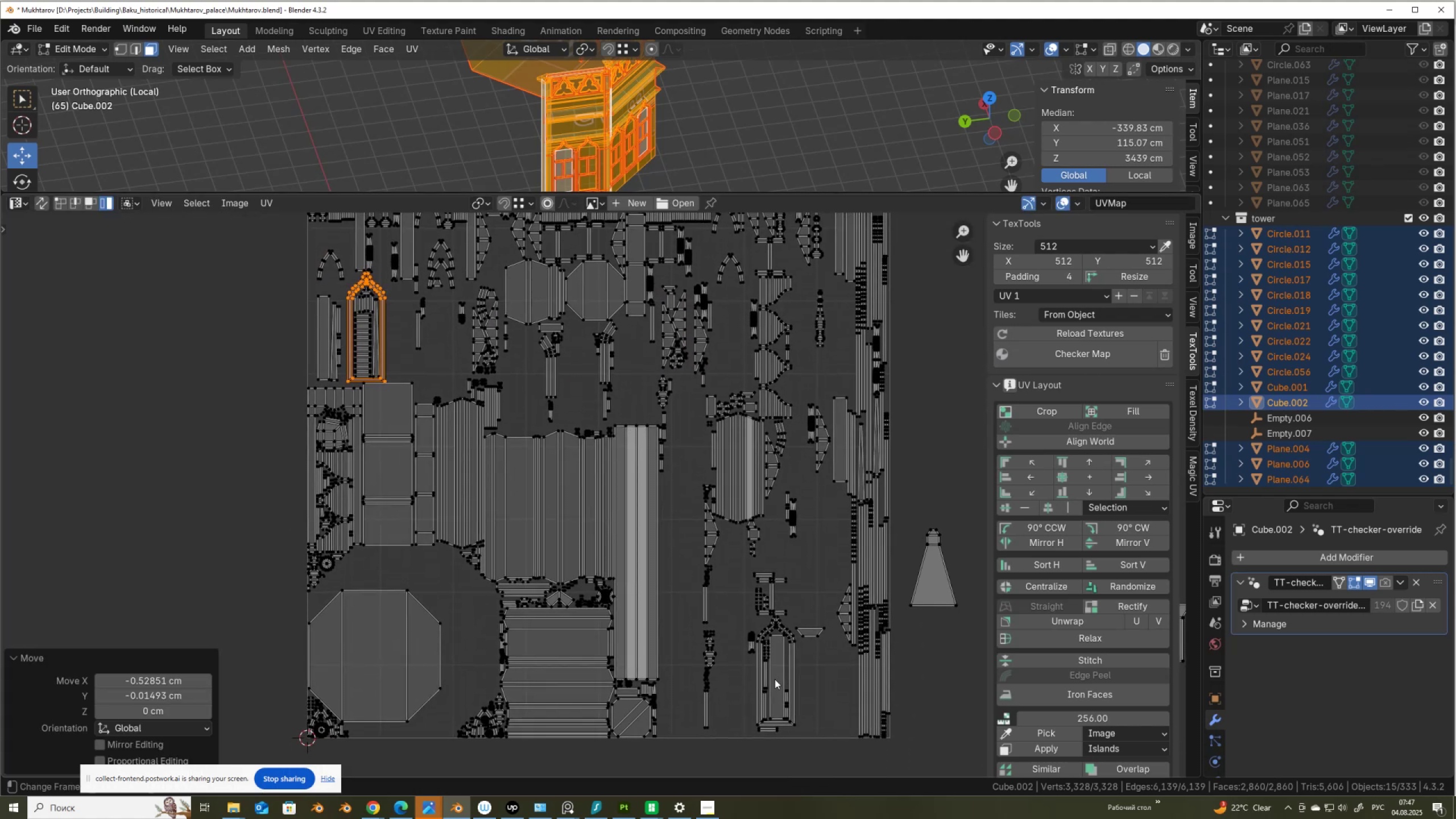 
left_click([795, 725])
 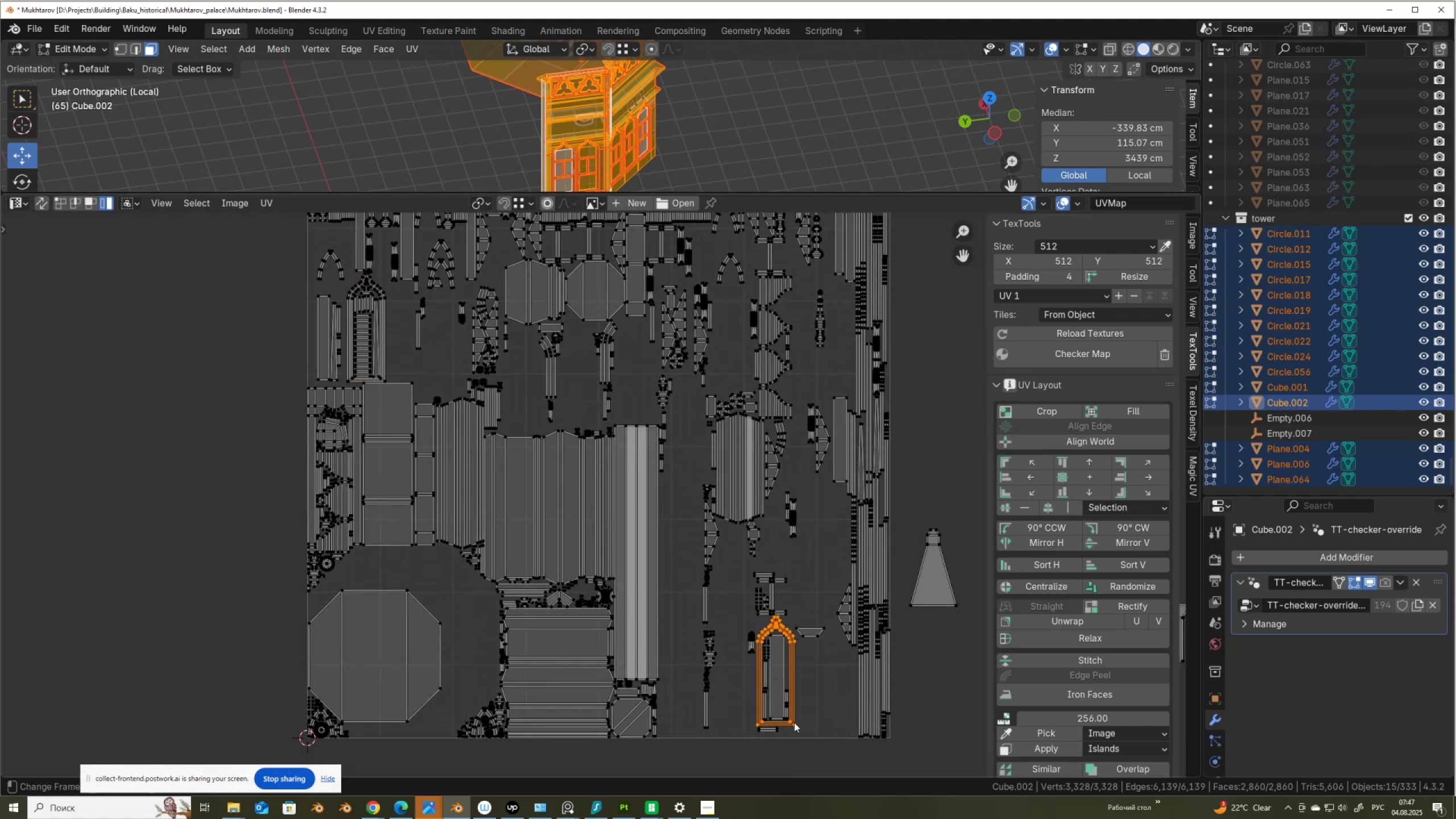 
type(fg)
 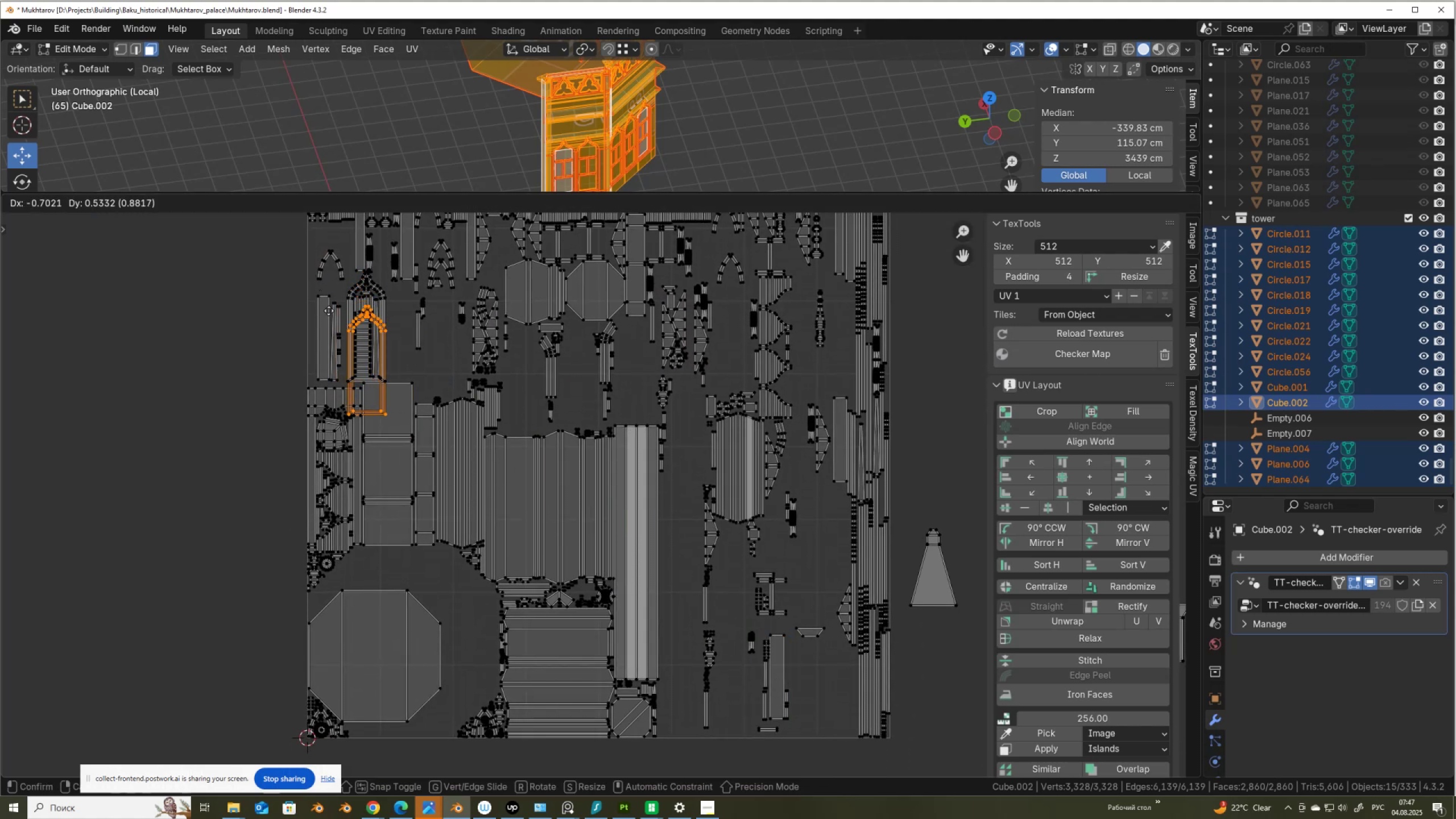 
hold_key(key=ControlLeft, duration=1.53)
 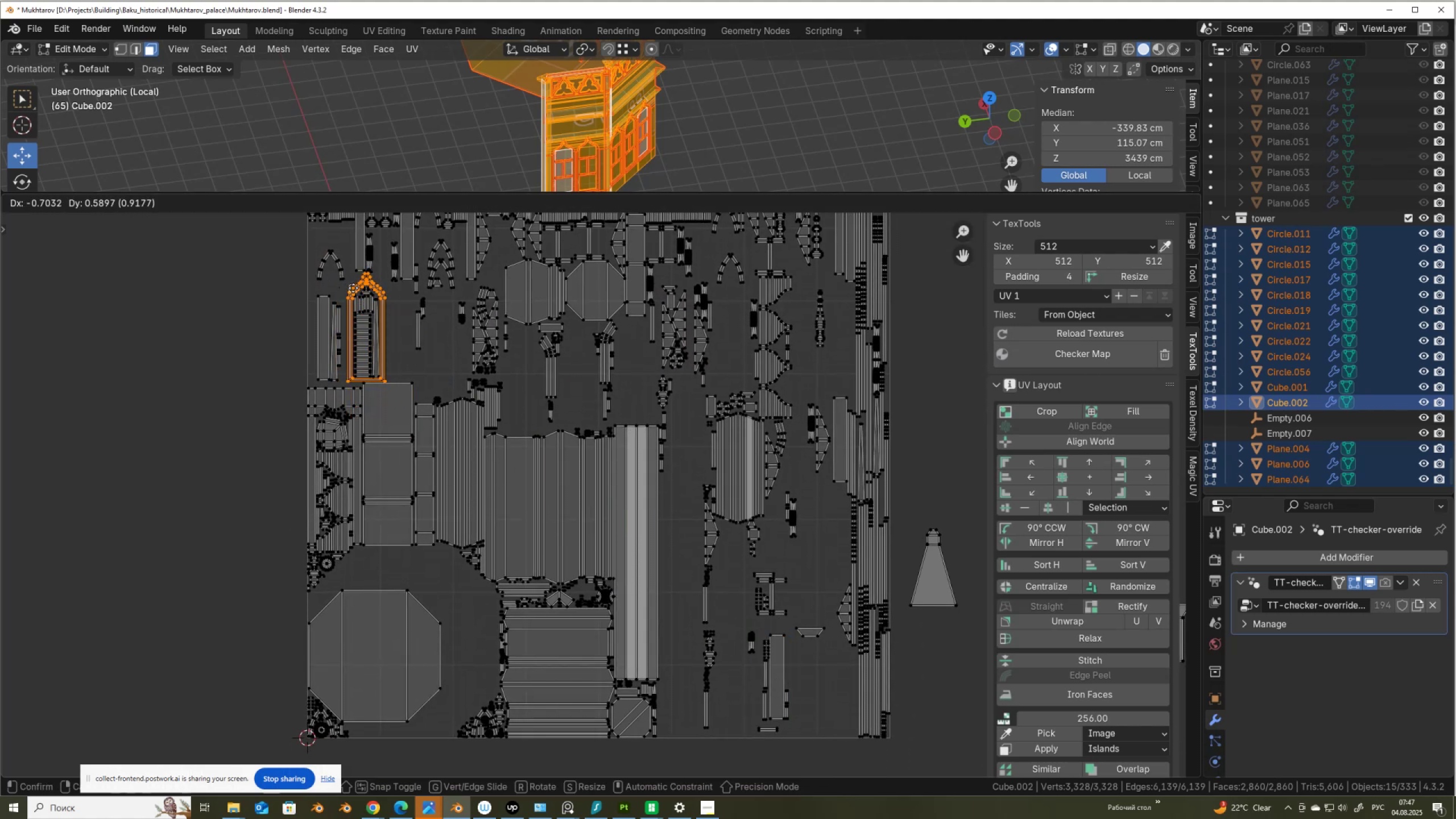 
key(Control+ControlLeft)
 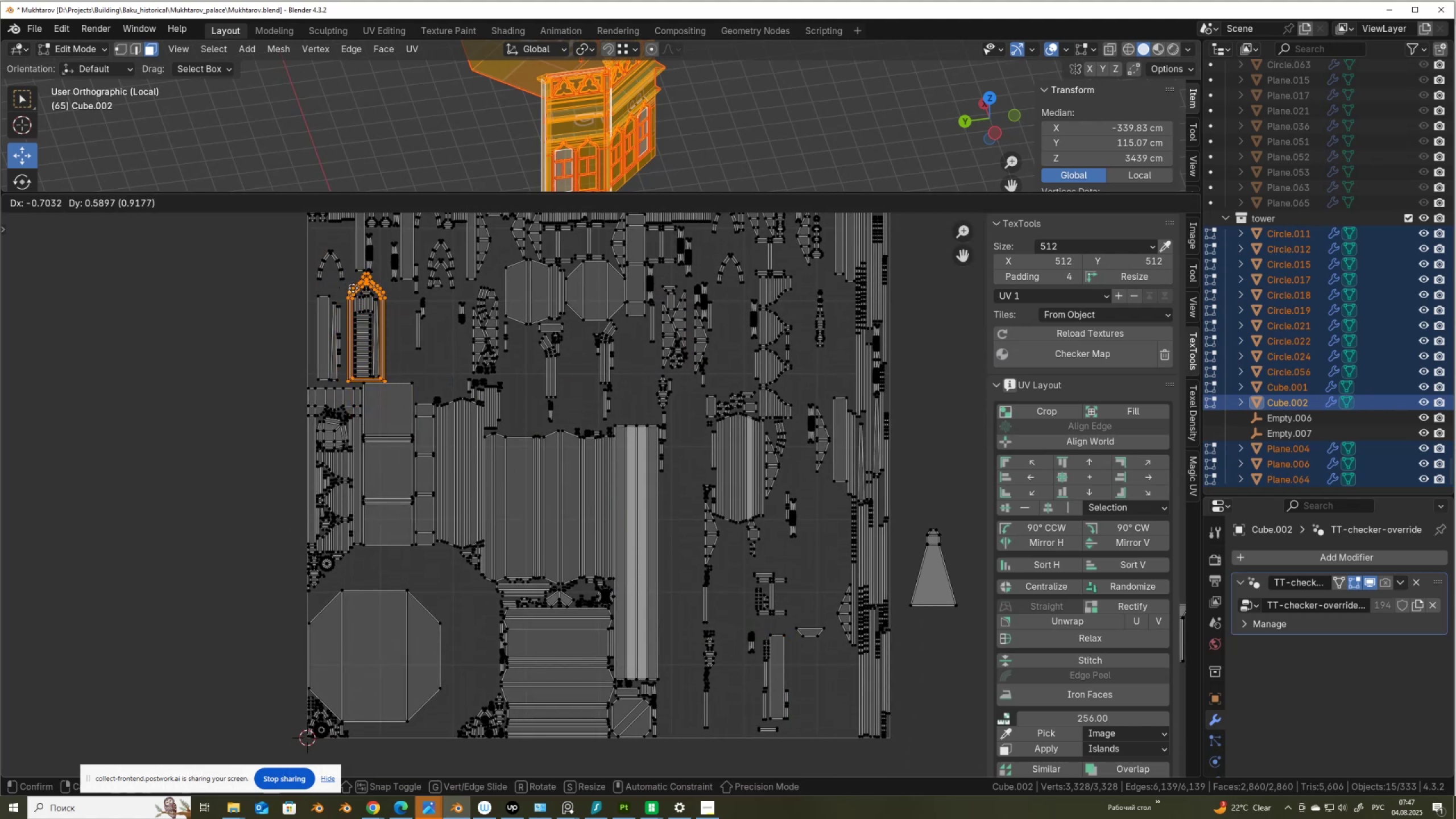 
key(Control+ControlLeft)
 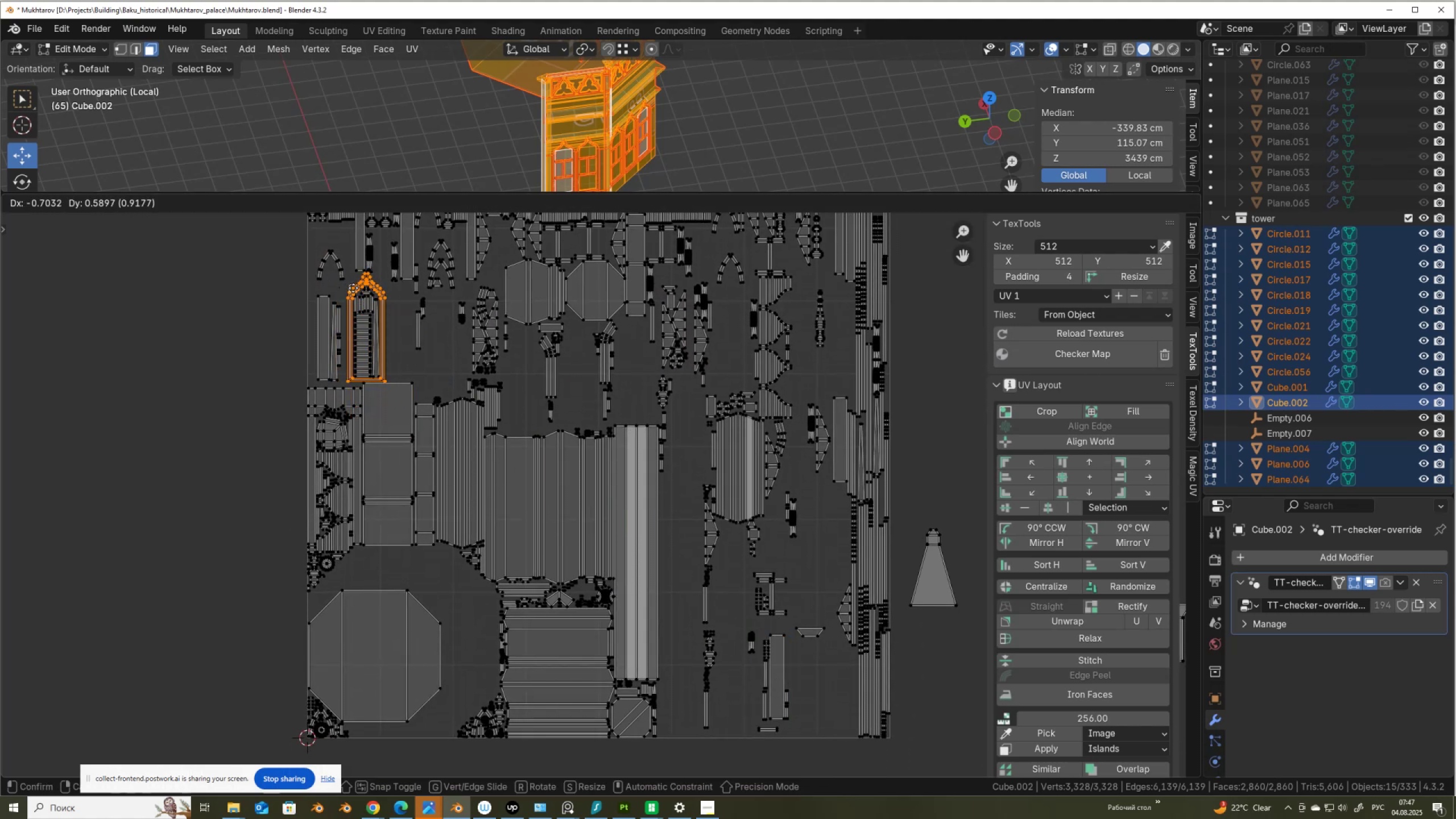 
key(Control+ControlLeft)
 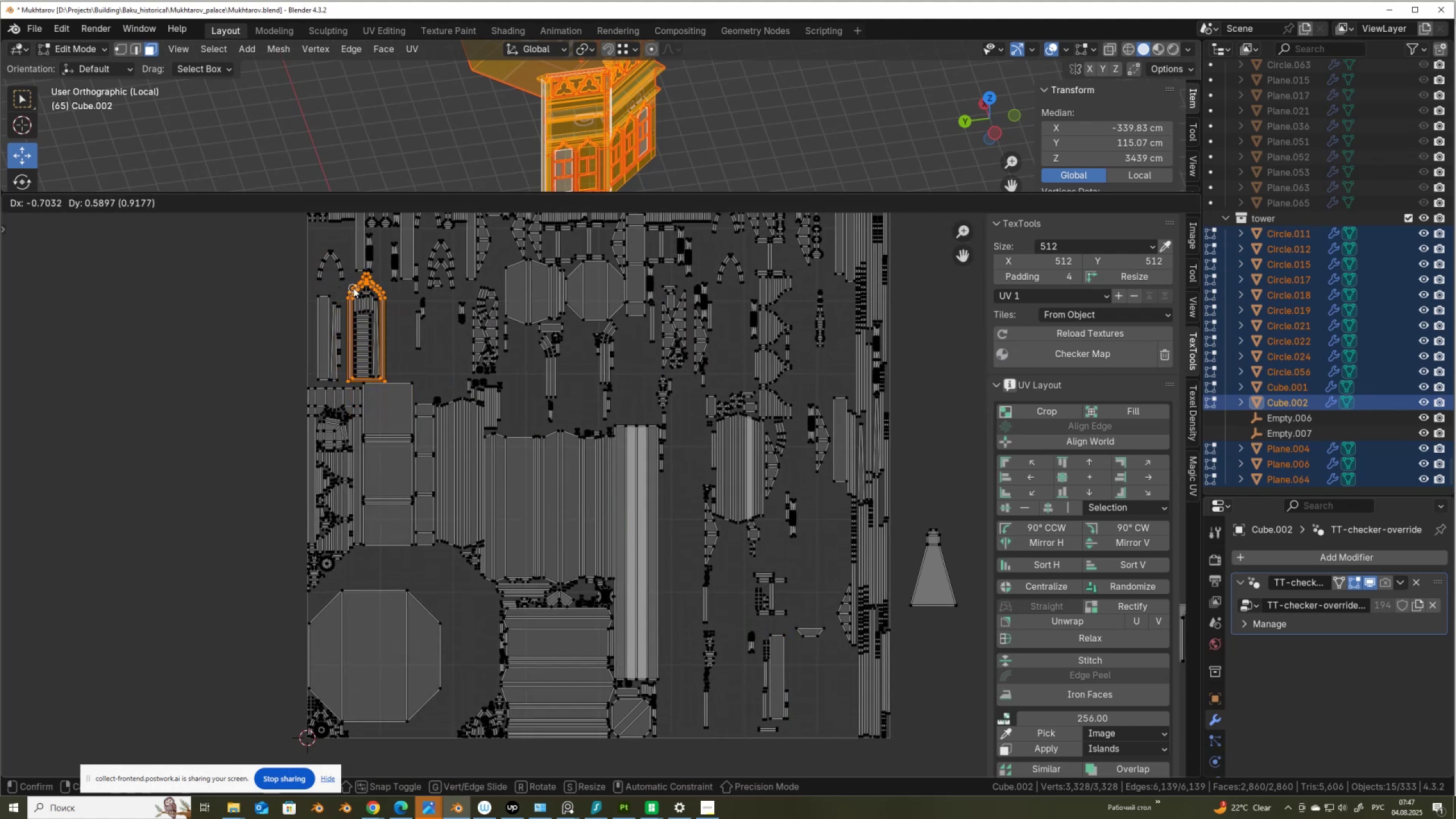 
key(Control+ControlLeft)
 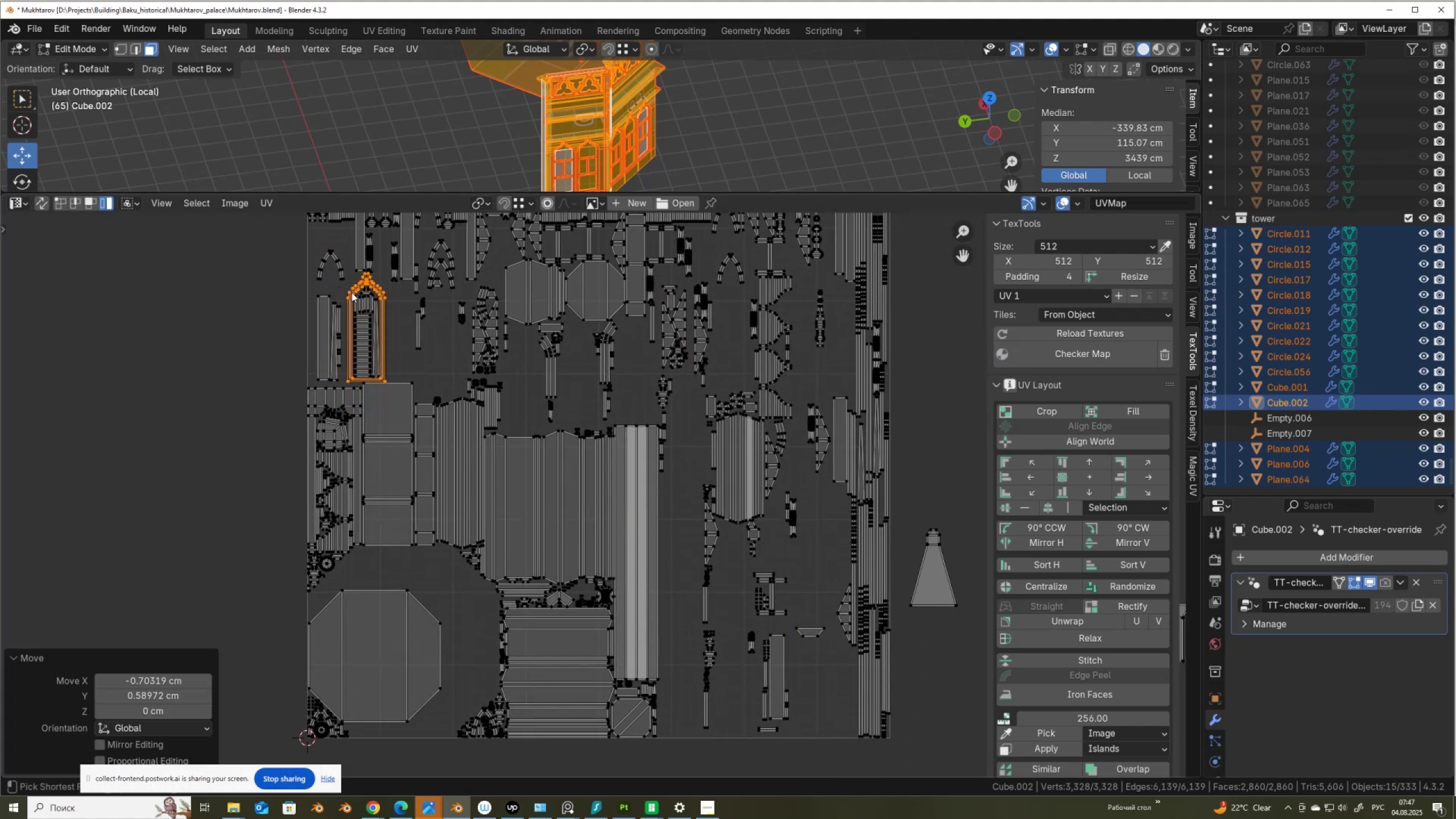 
key(Control+ControlLeft)
 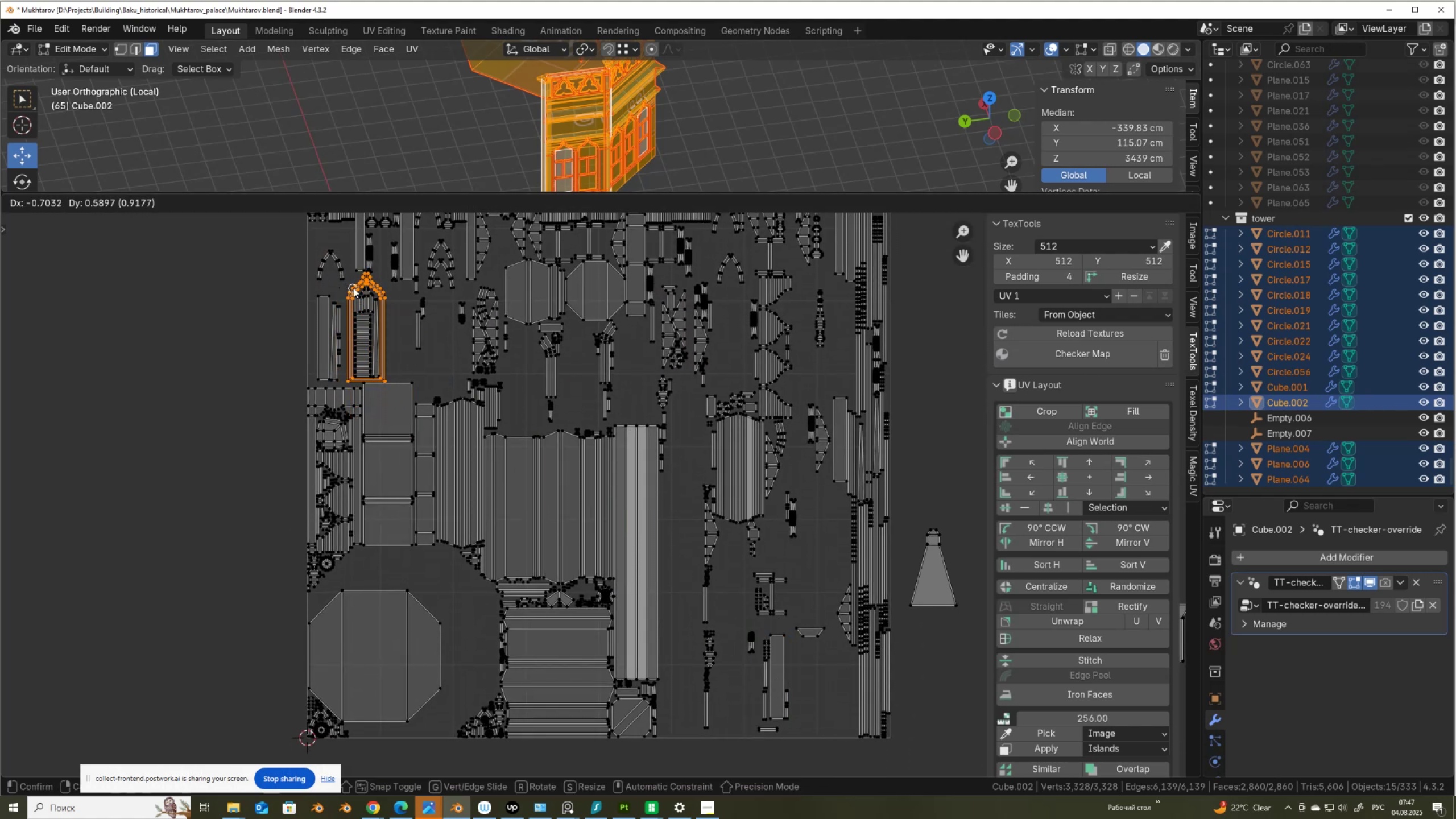 
left_click([353, 288])
 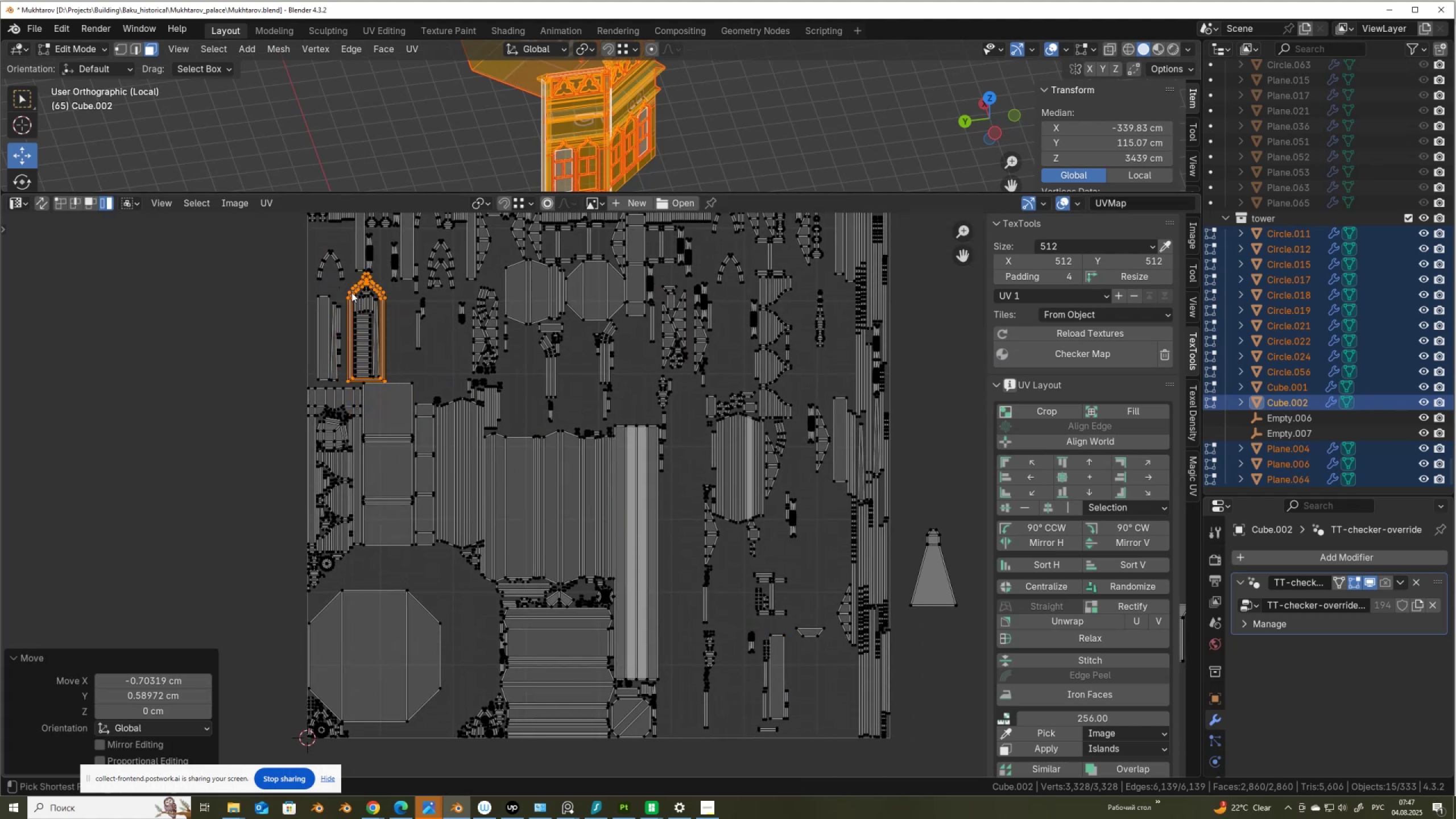 
key(Control+ControlLeft)
 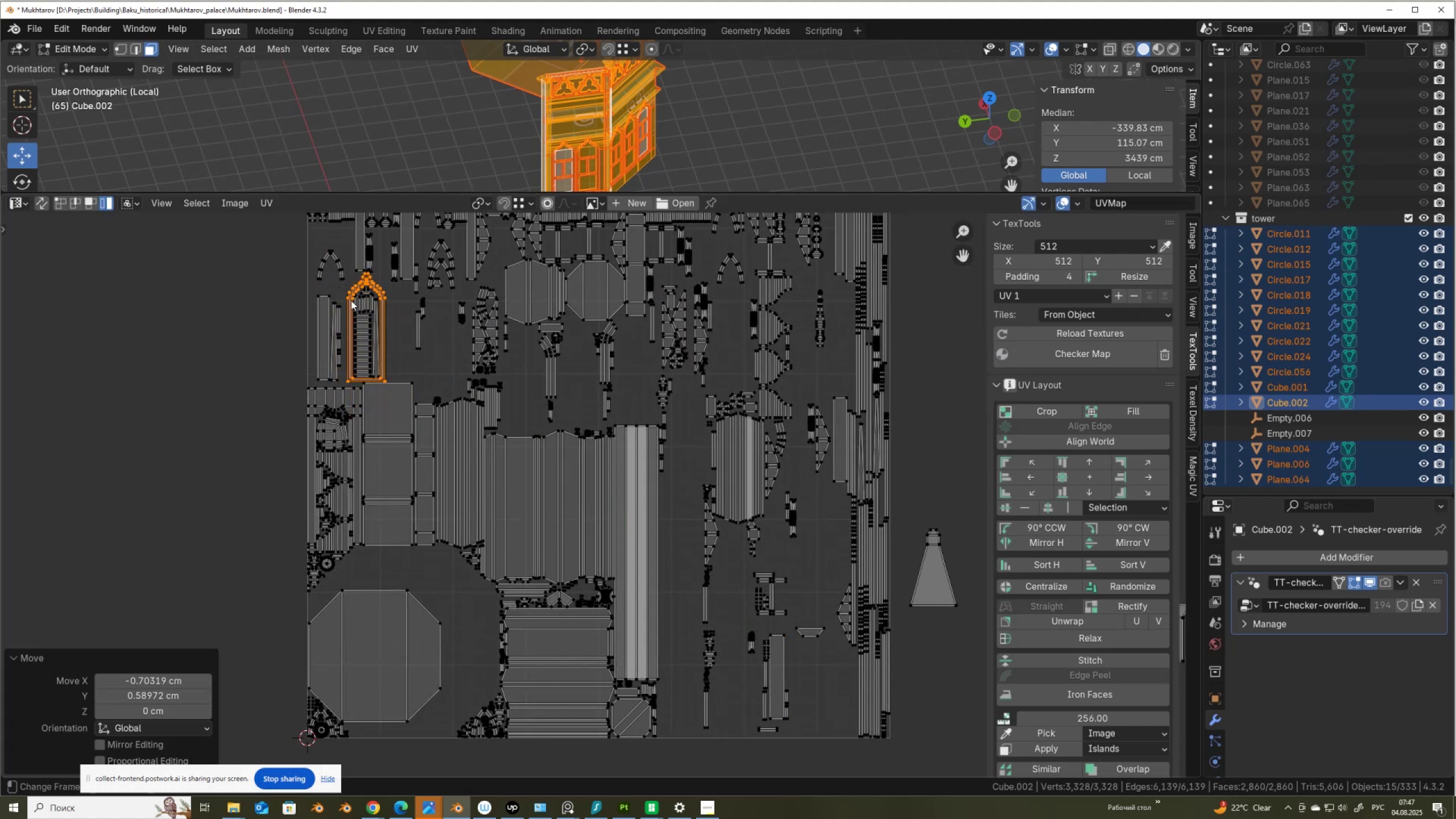 
key(Control+ControlLeft)
 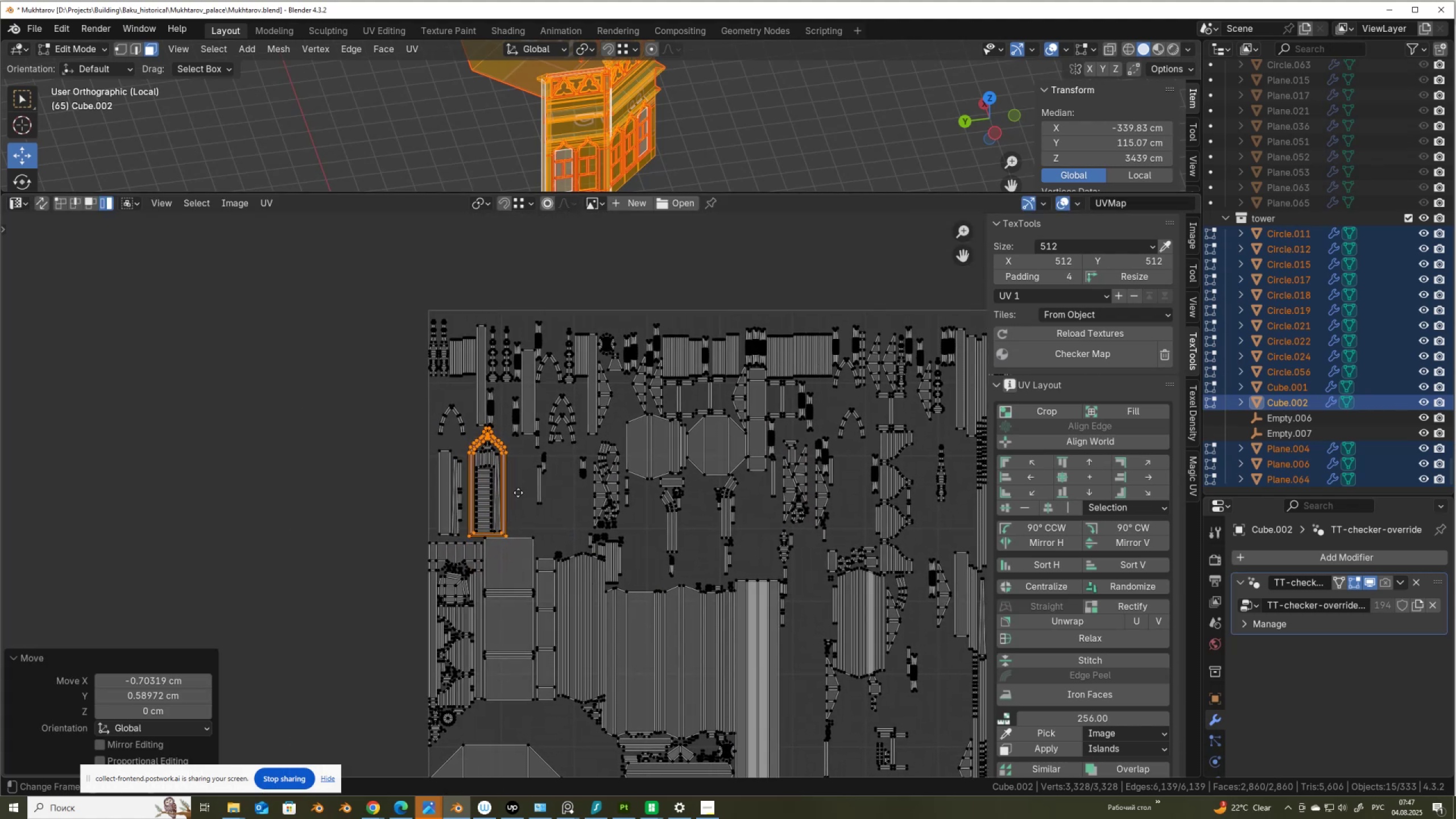 
scroll: coordinate [586, 520], scroll_direction: up, amount: 8.0
 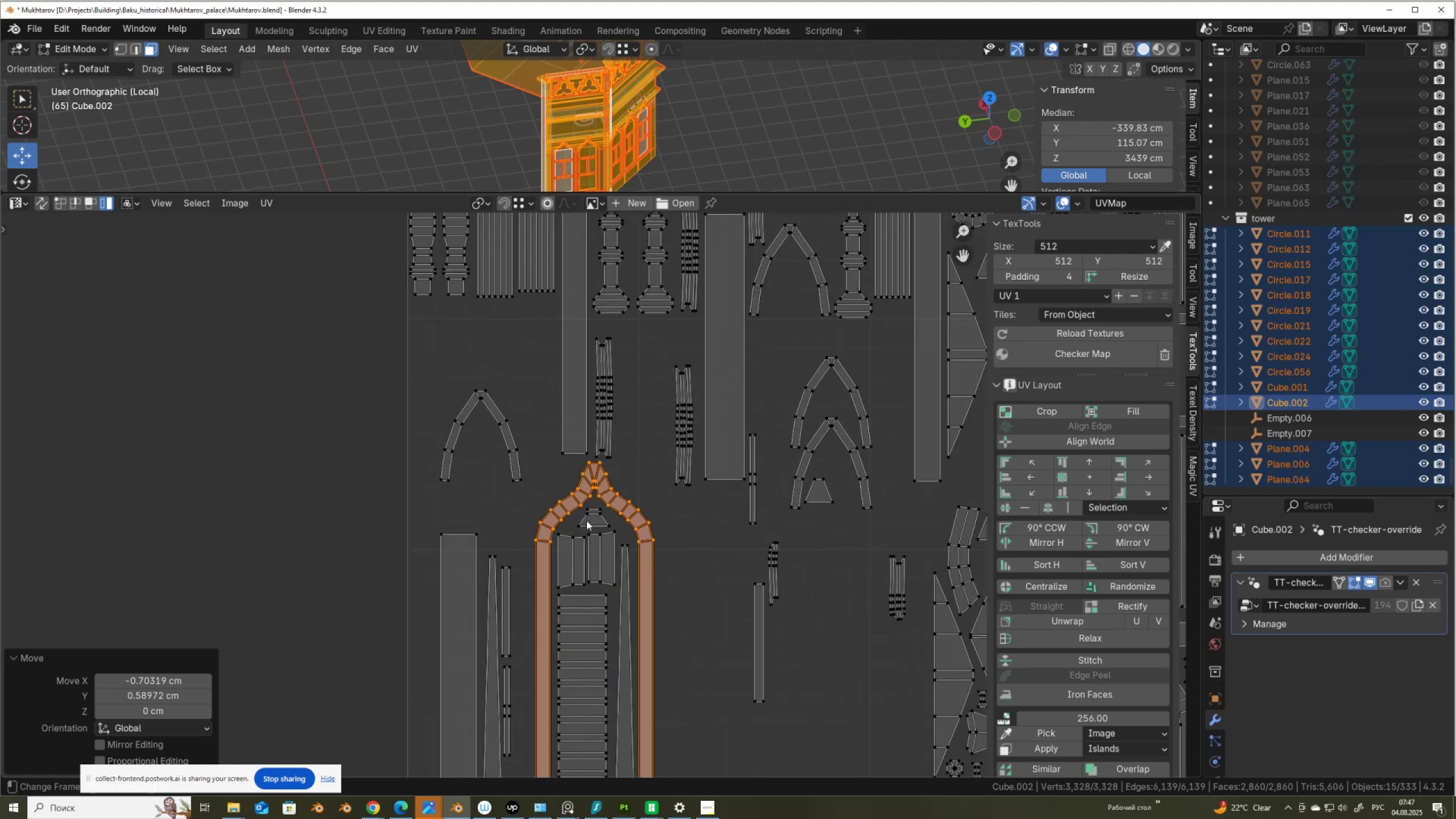 
scroll: coordinate [548, 490], scroll_direction: down, amount: 4.0
 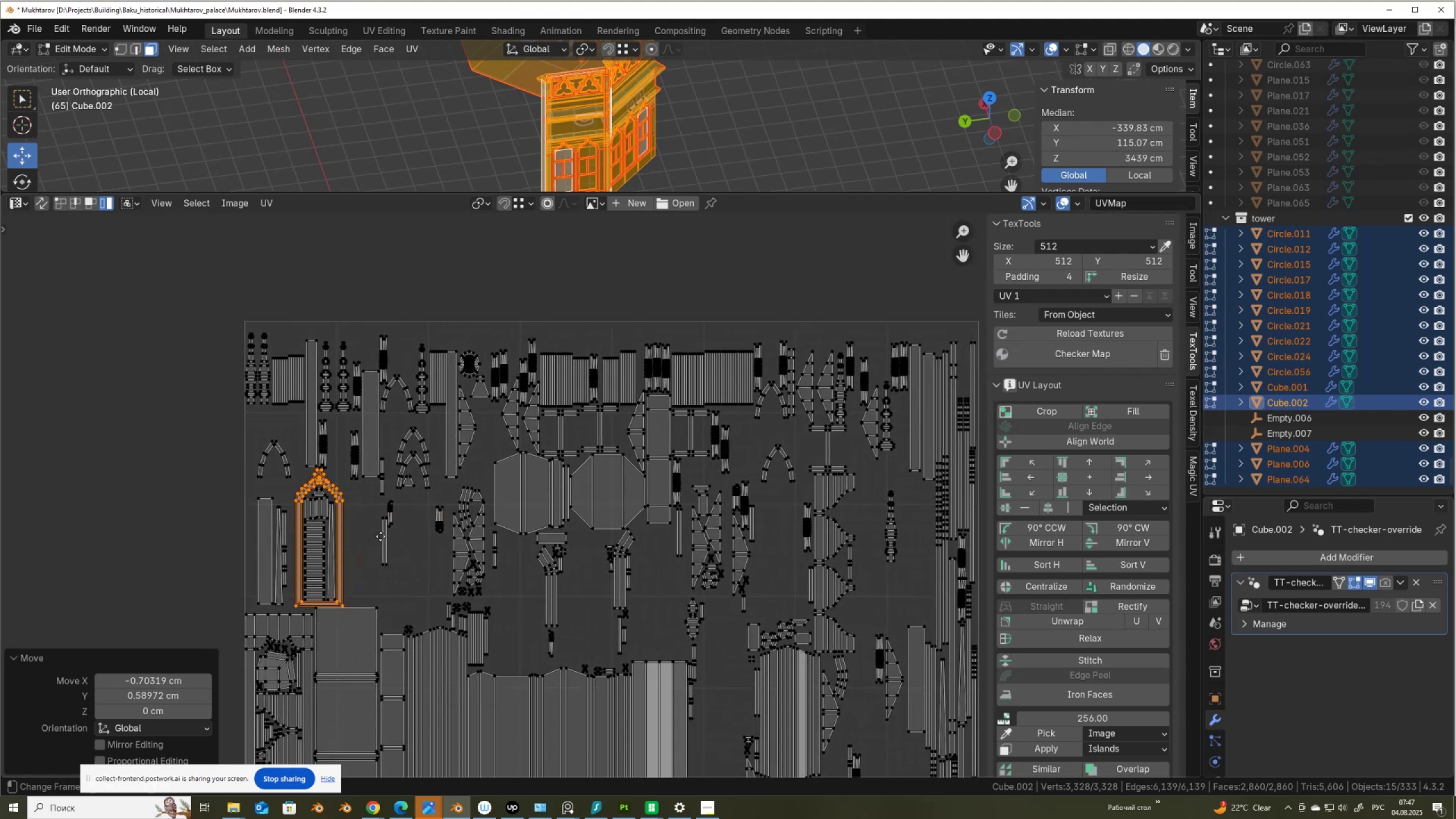 
left_click([689, 363])
 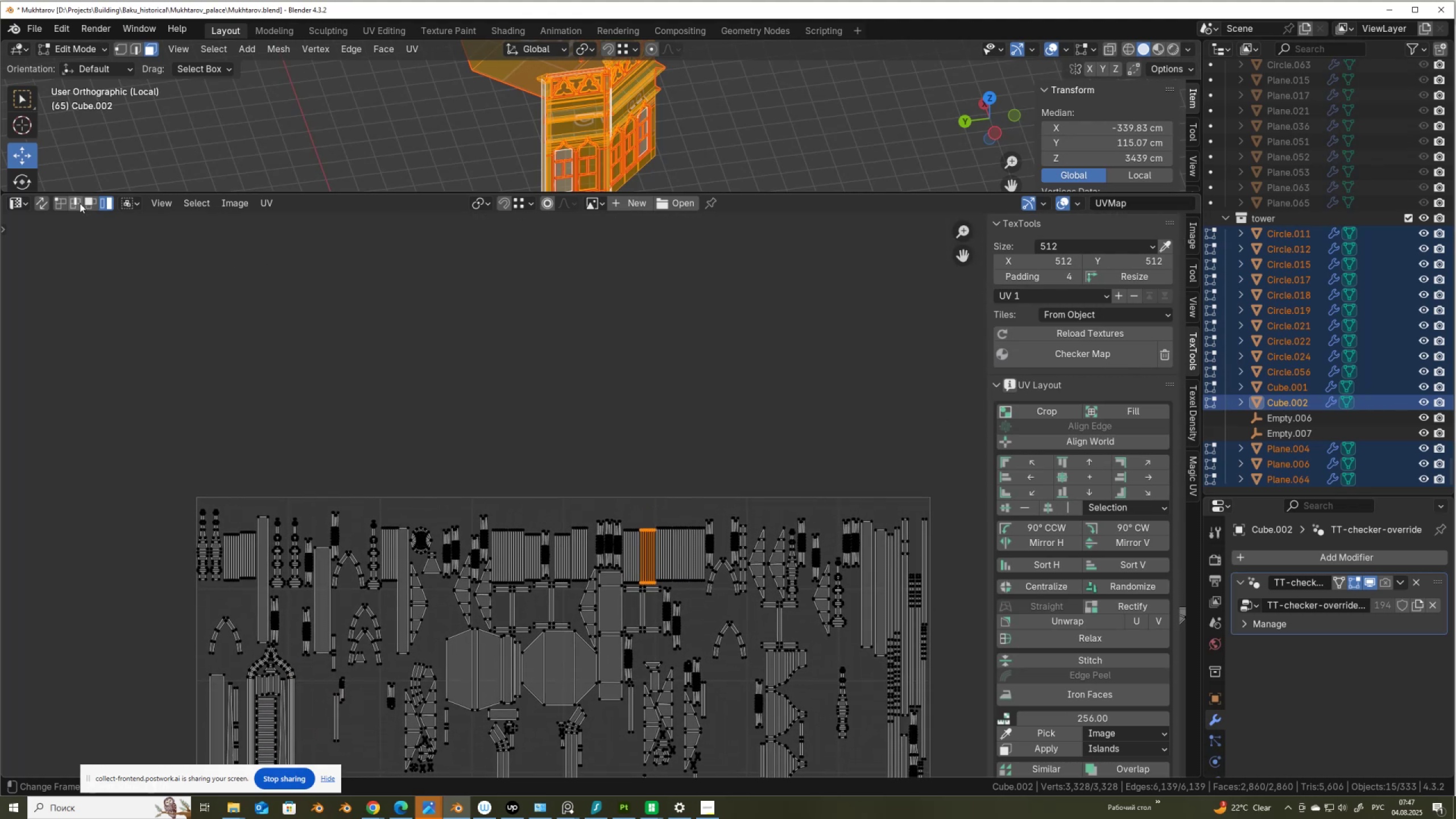 
left_click([47, 200])
 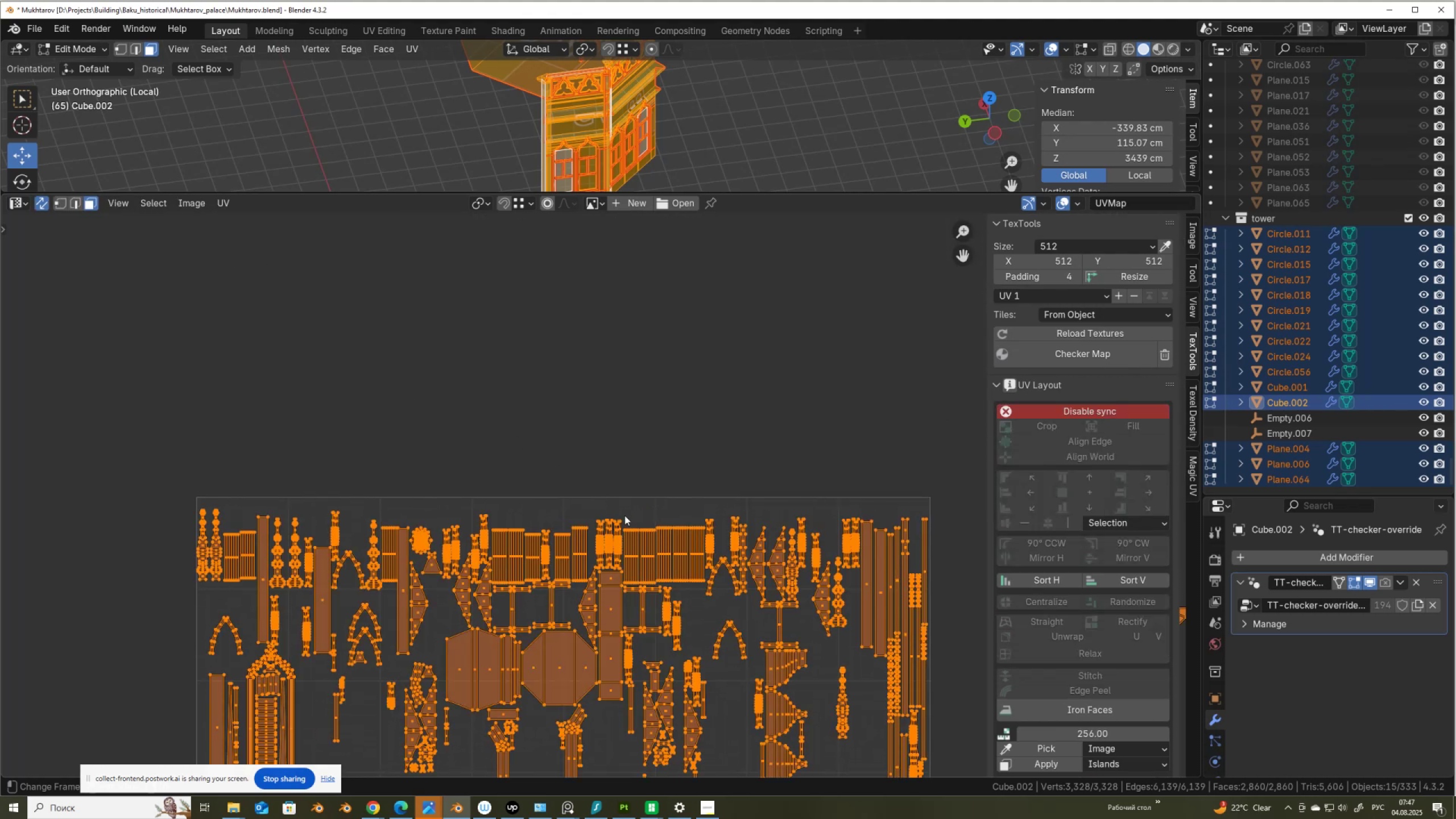 
left_click([631, 524])
 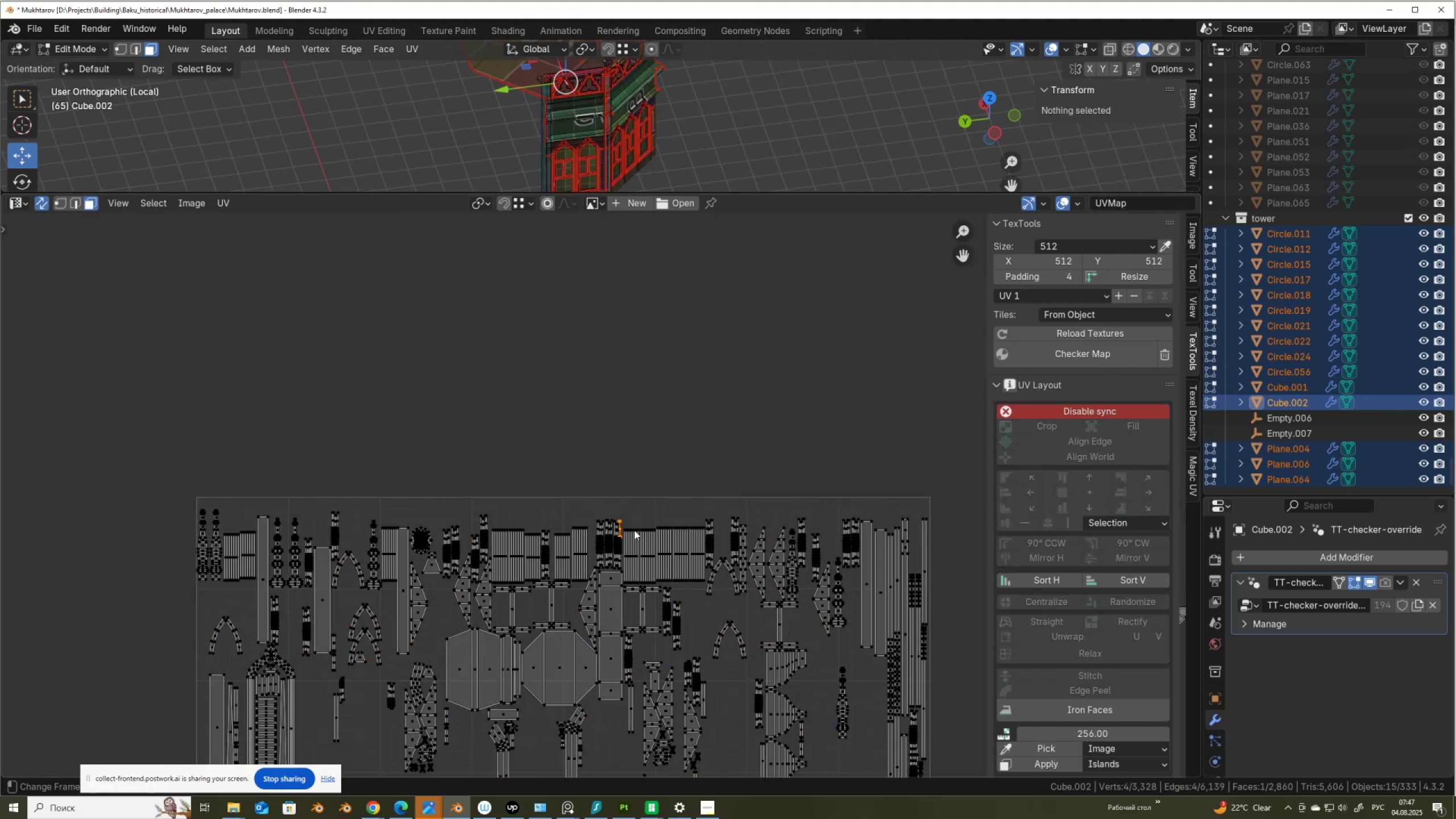 
left_click([634, 530])
 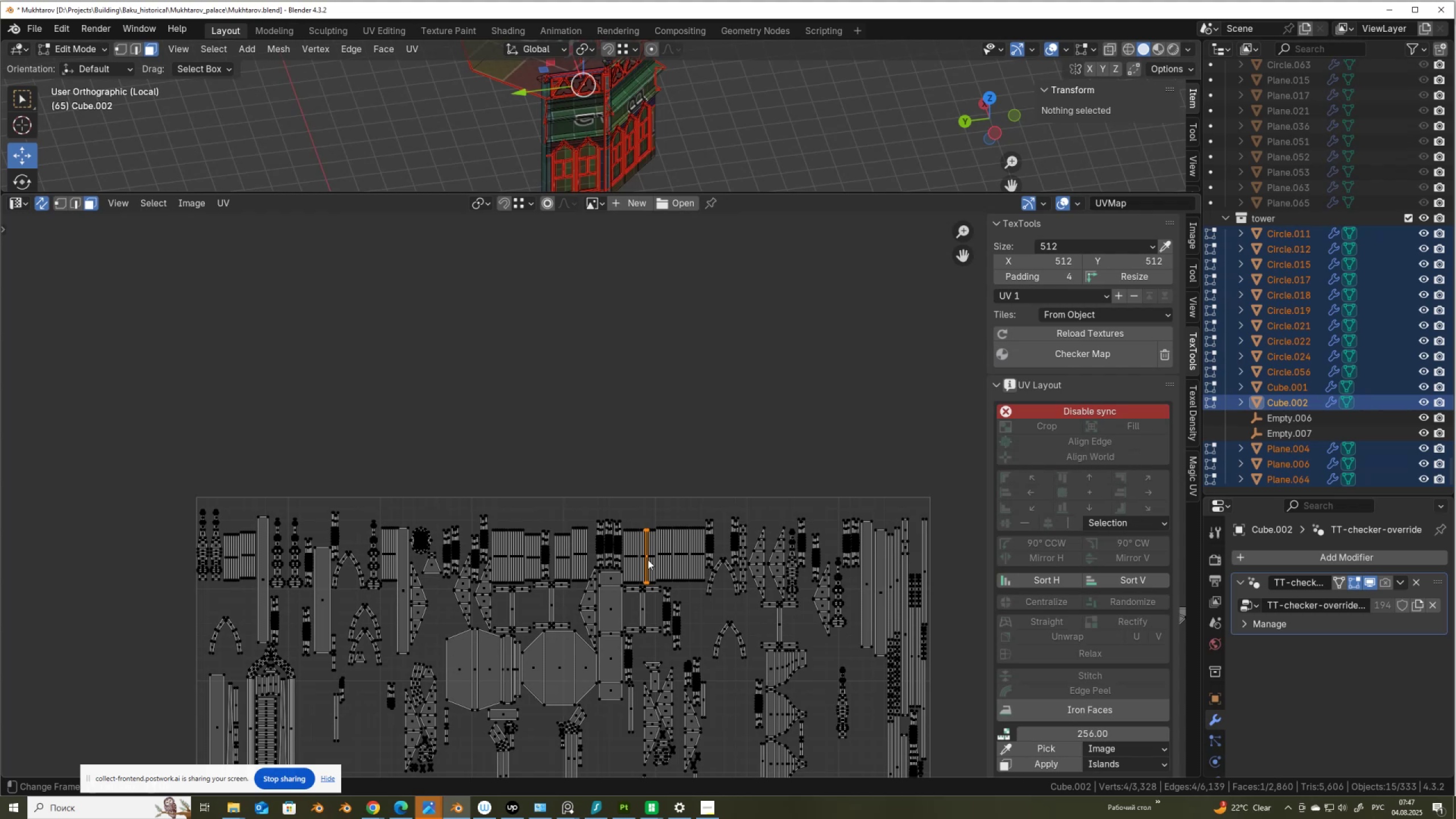 
key(L)
 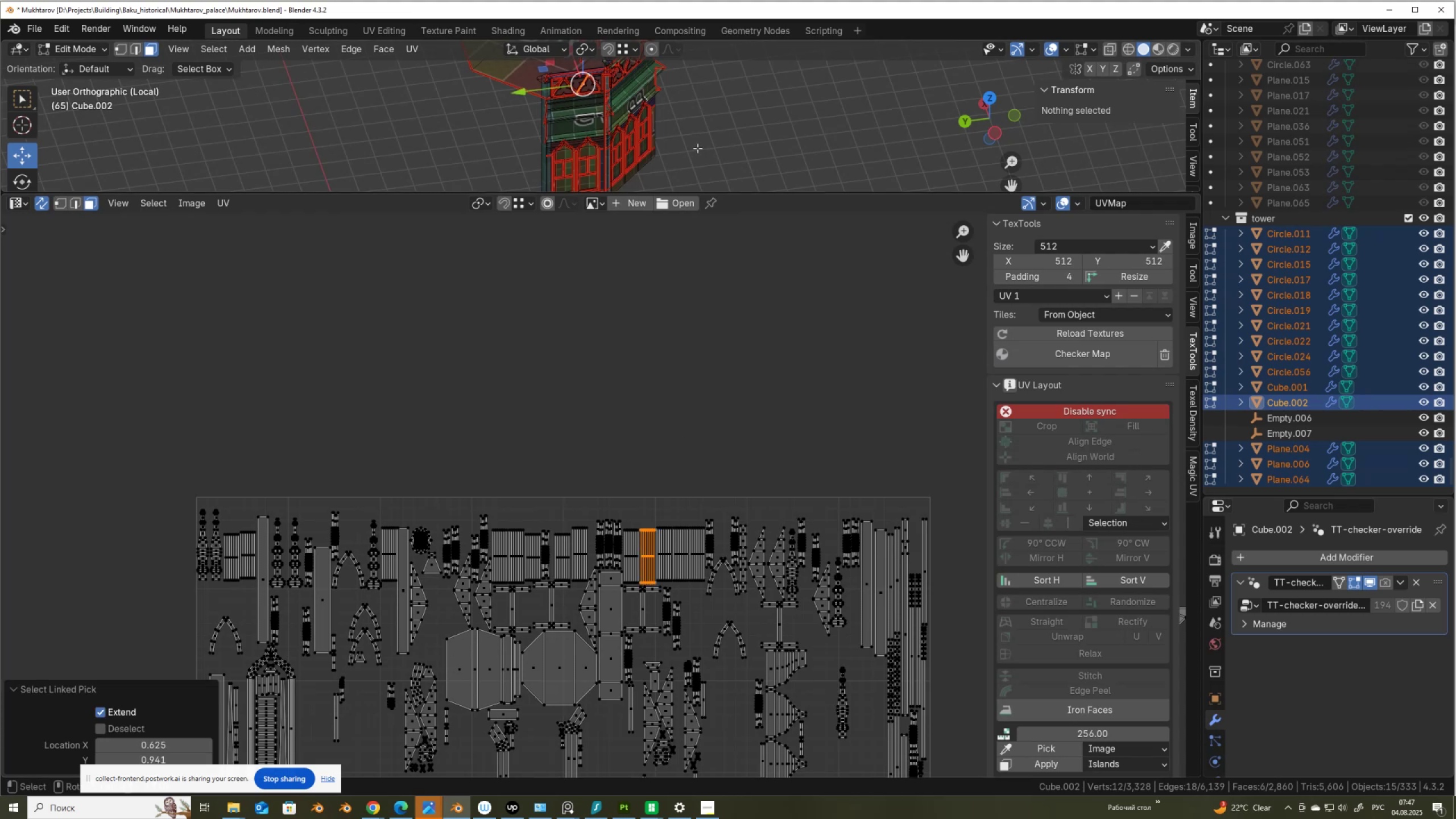 
key(NumpadDecimal)
 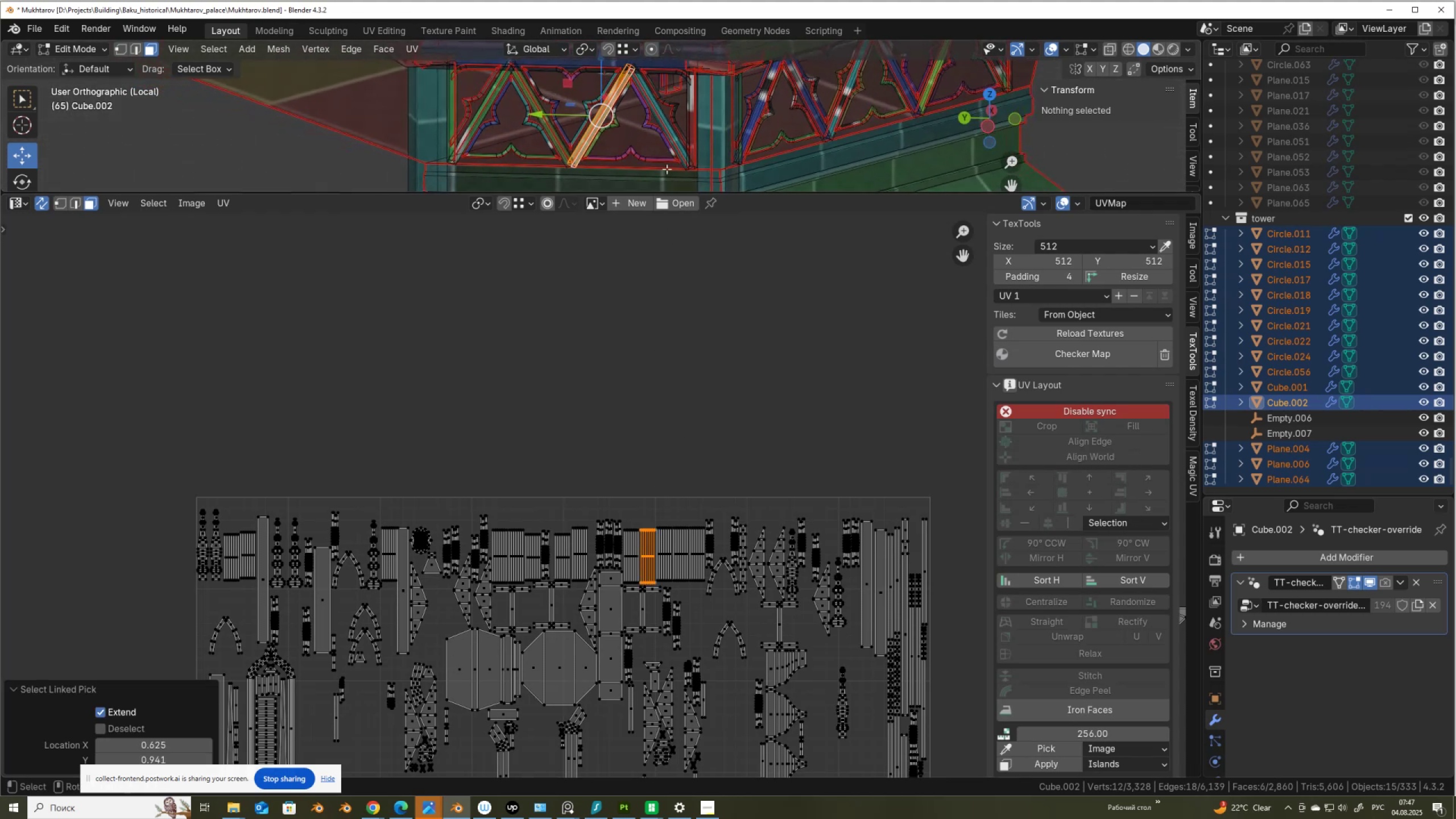 
wait(5.99)
 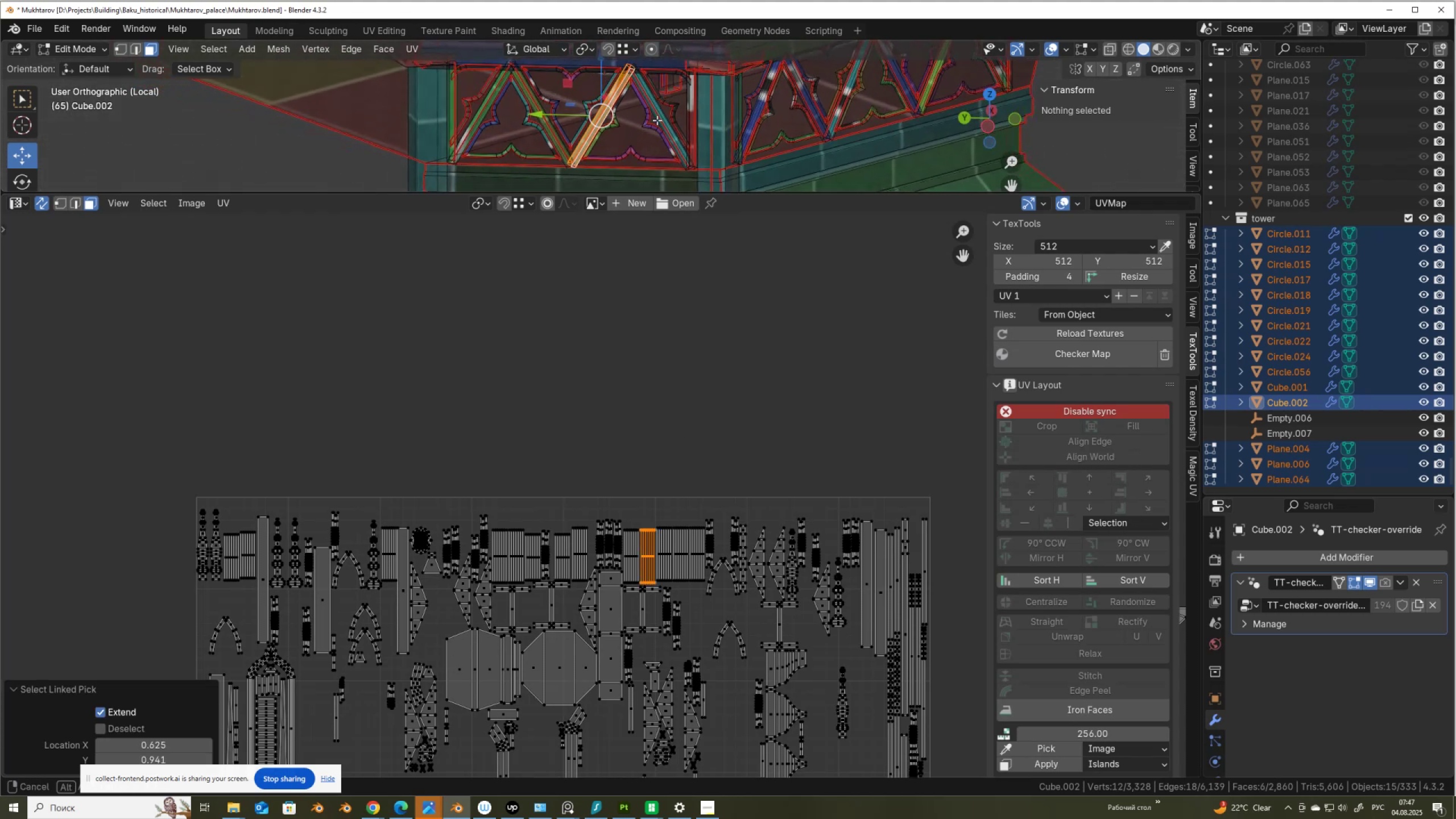 
type(lll)
 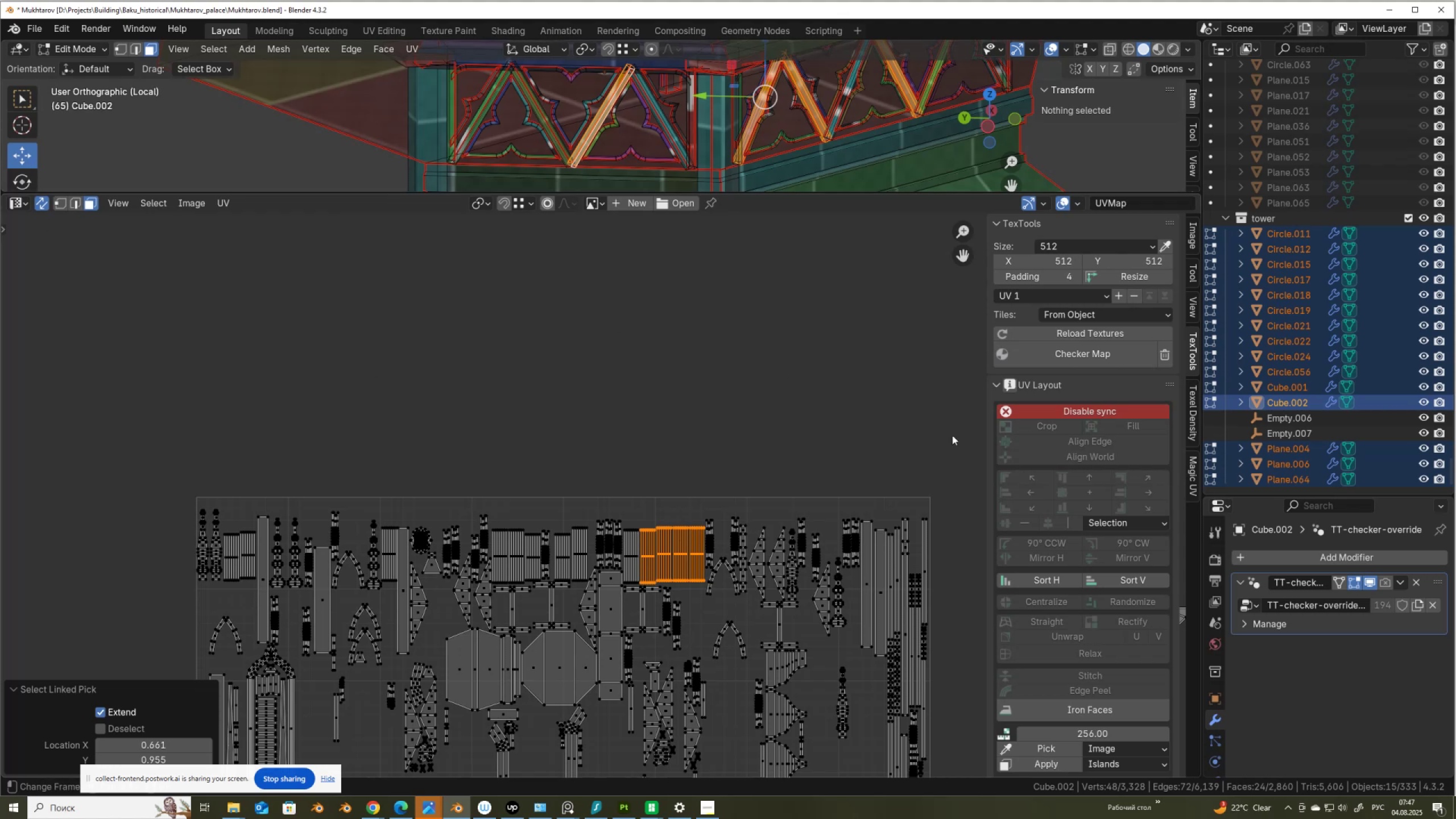 
left_click([1059, 412])
 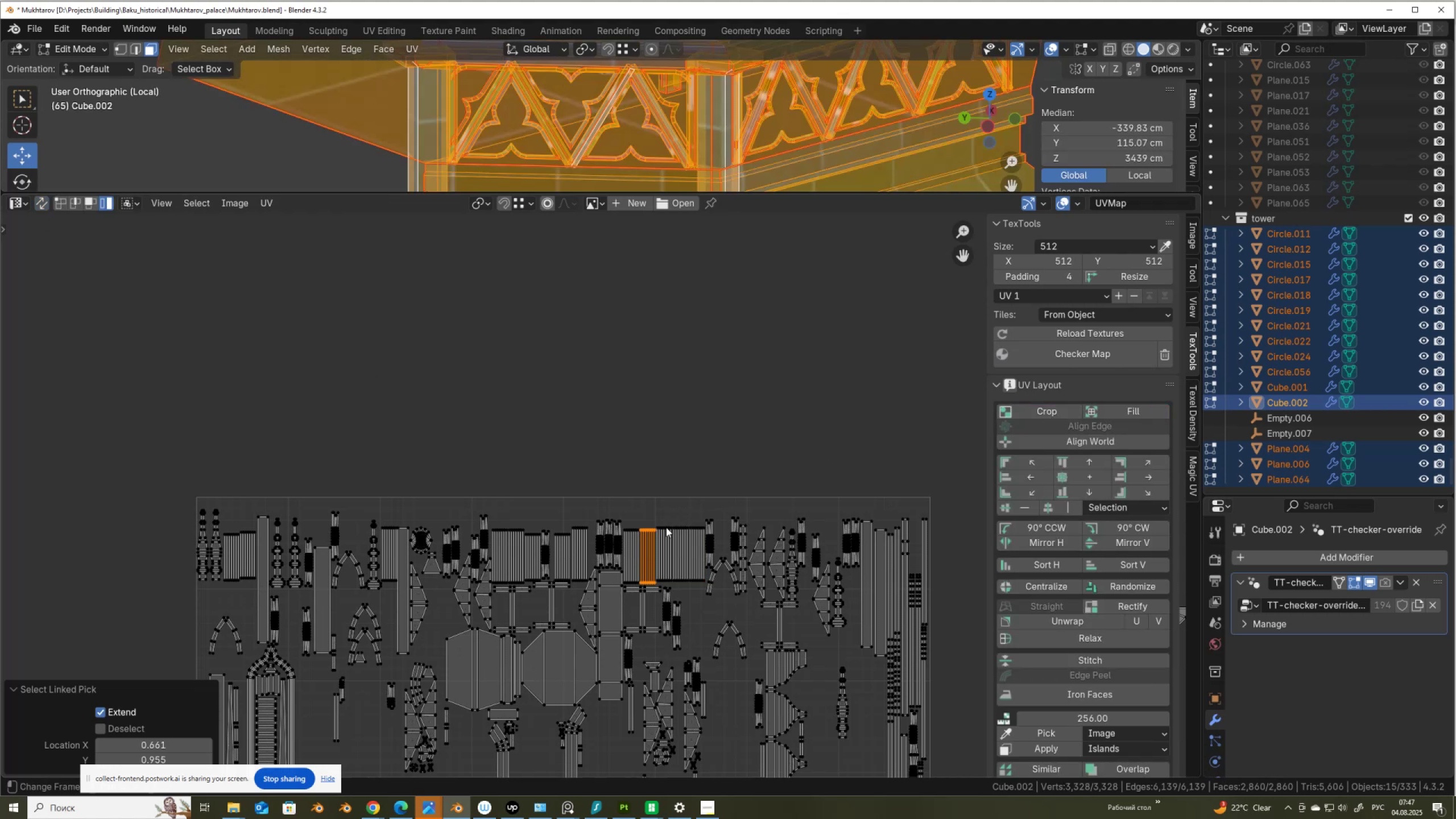 
hold_key(key=ShiftLeft, duration=1.5)
left_click([665, 530])
 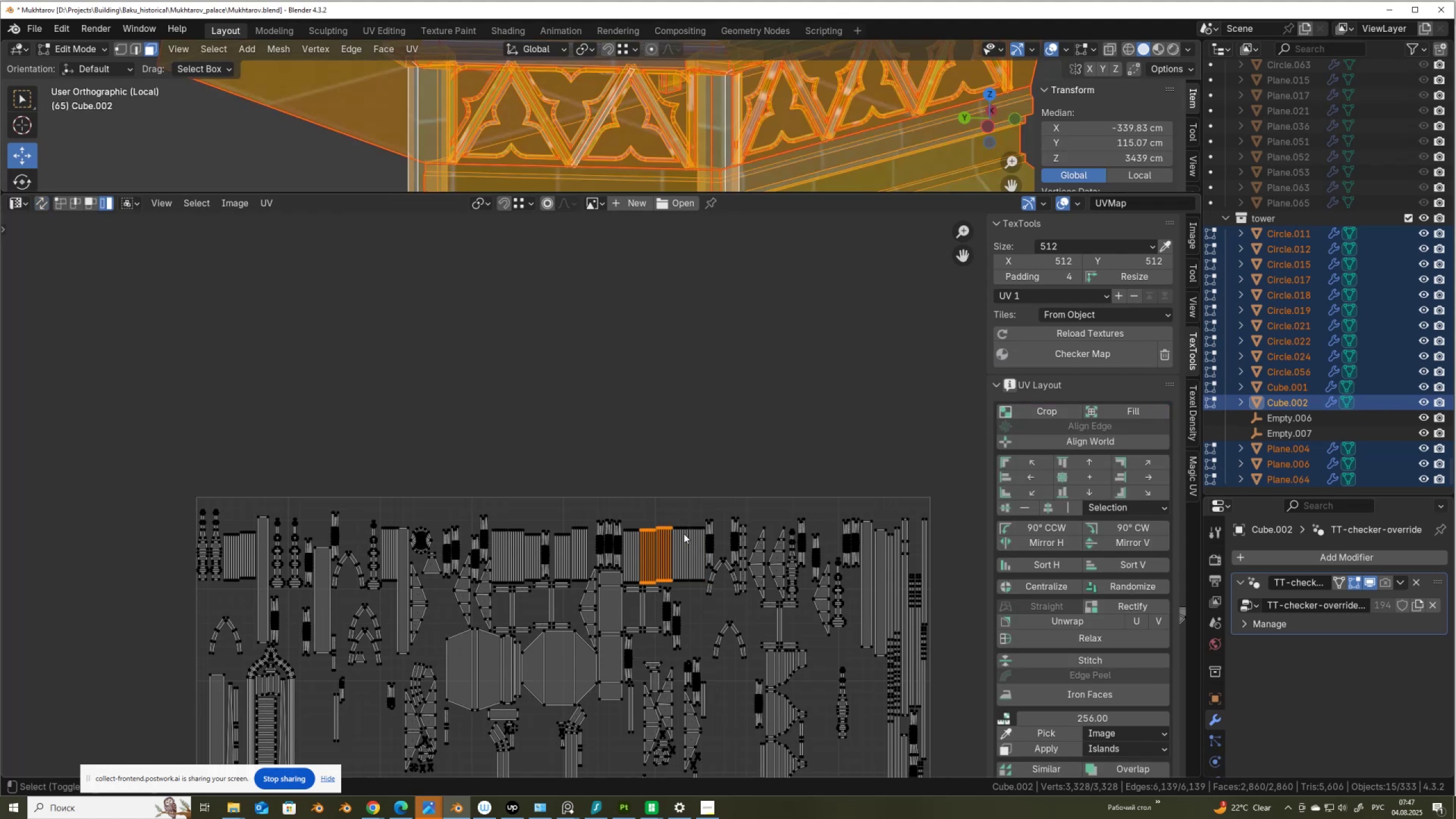 
left_click([685, 533])
 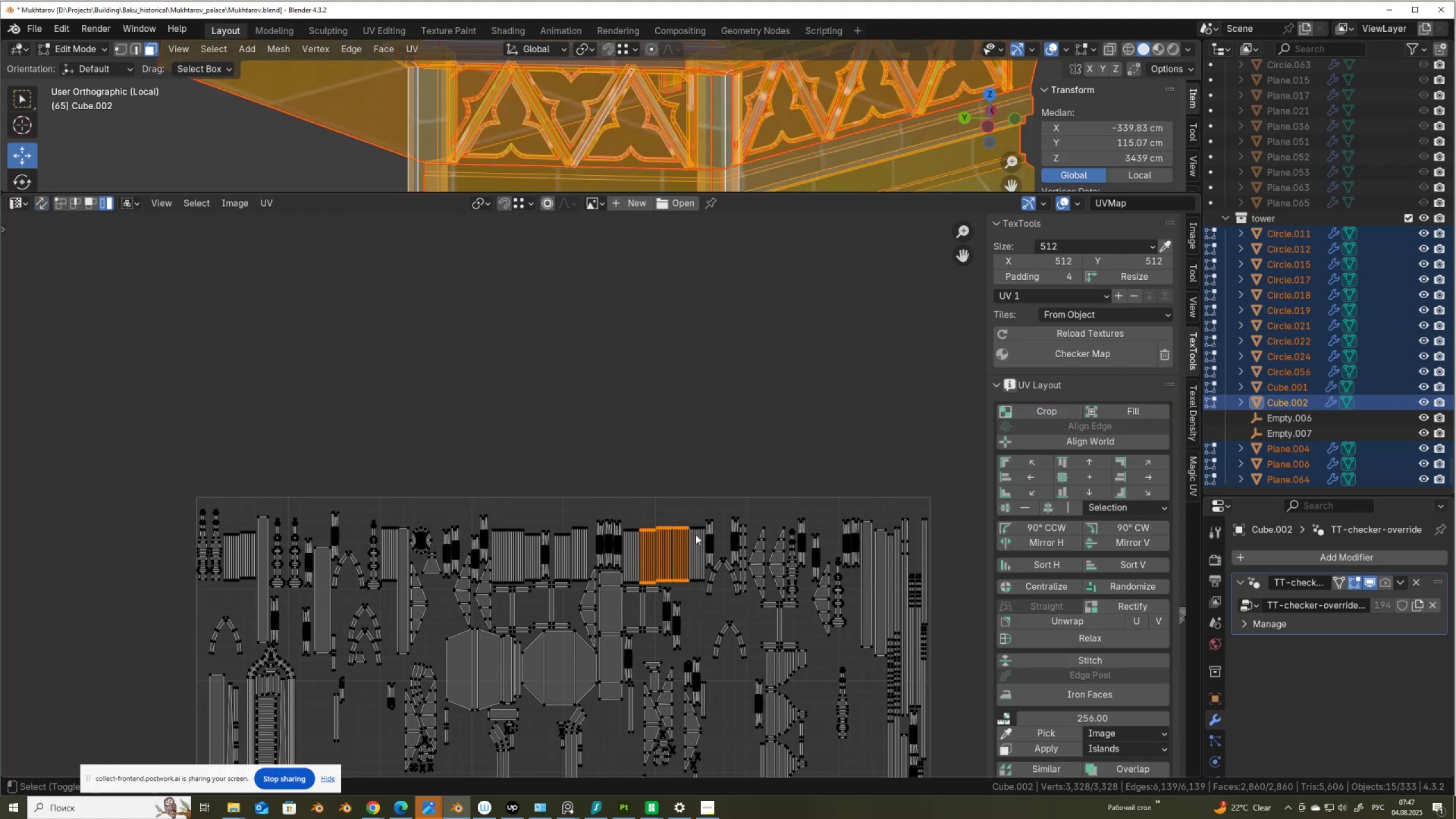 
hold_key(key=ShiftLeft, duration=1.51)
left_click([634, 536])
 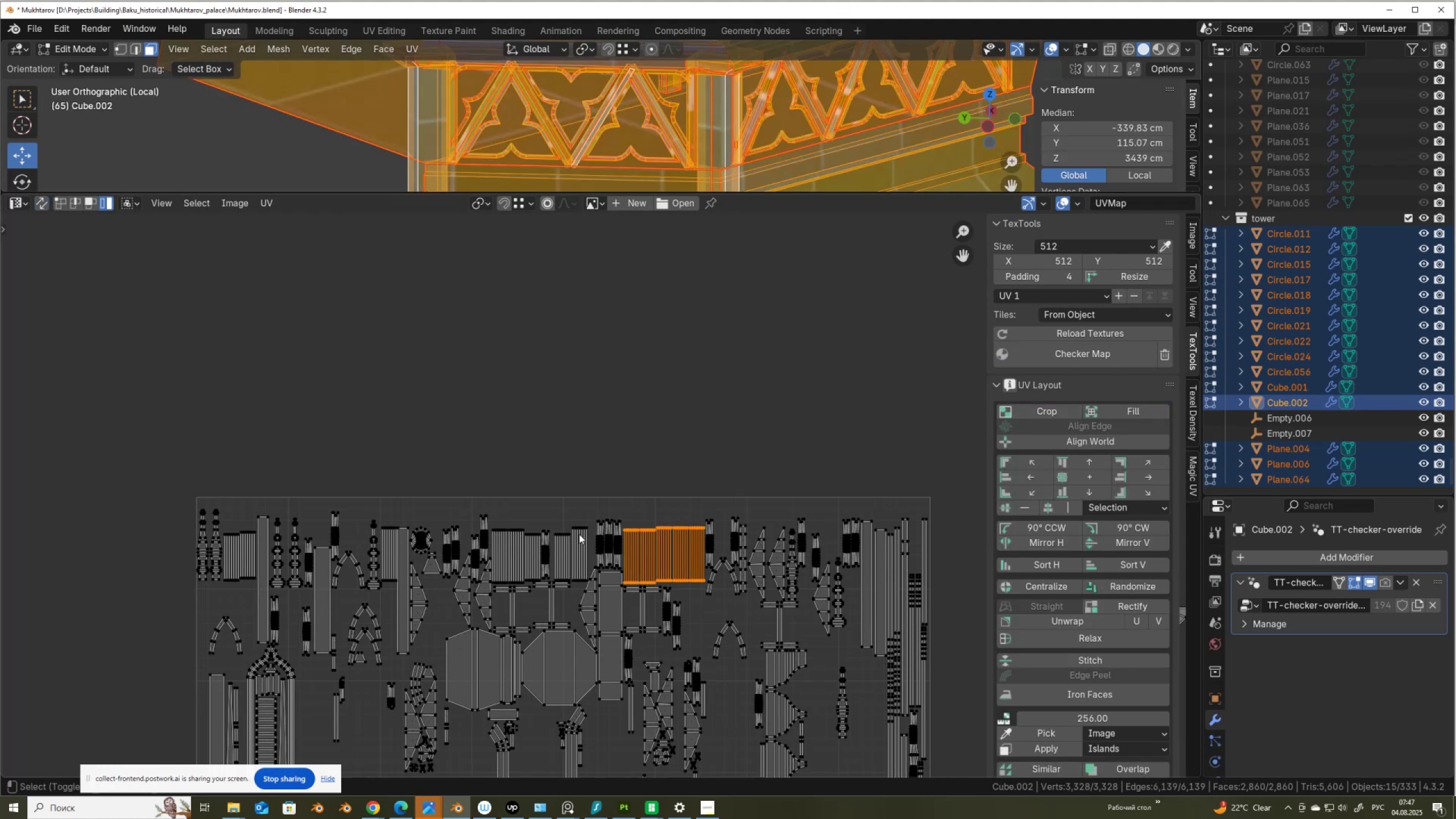 
left_click([579, 532])
 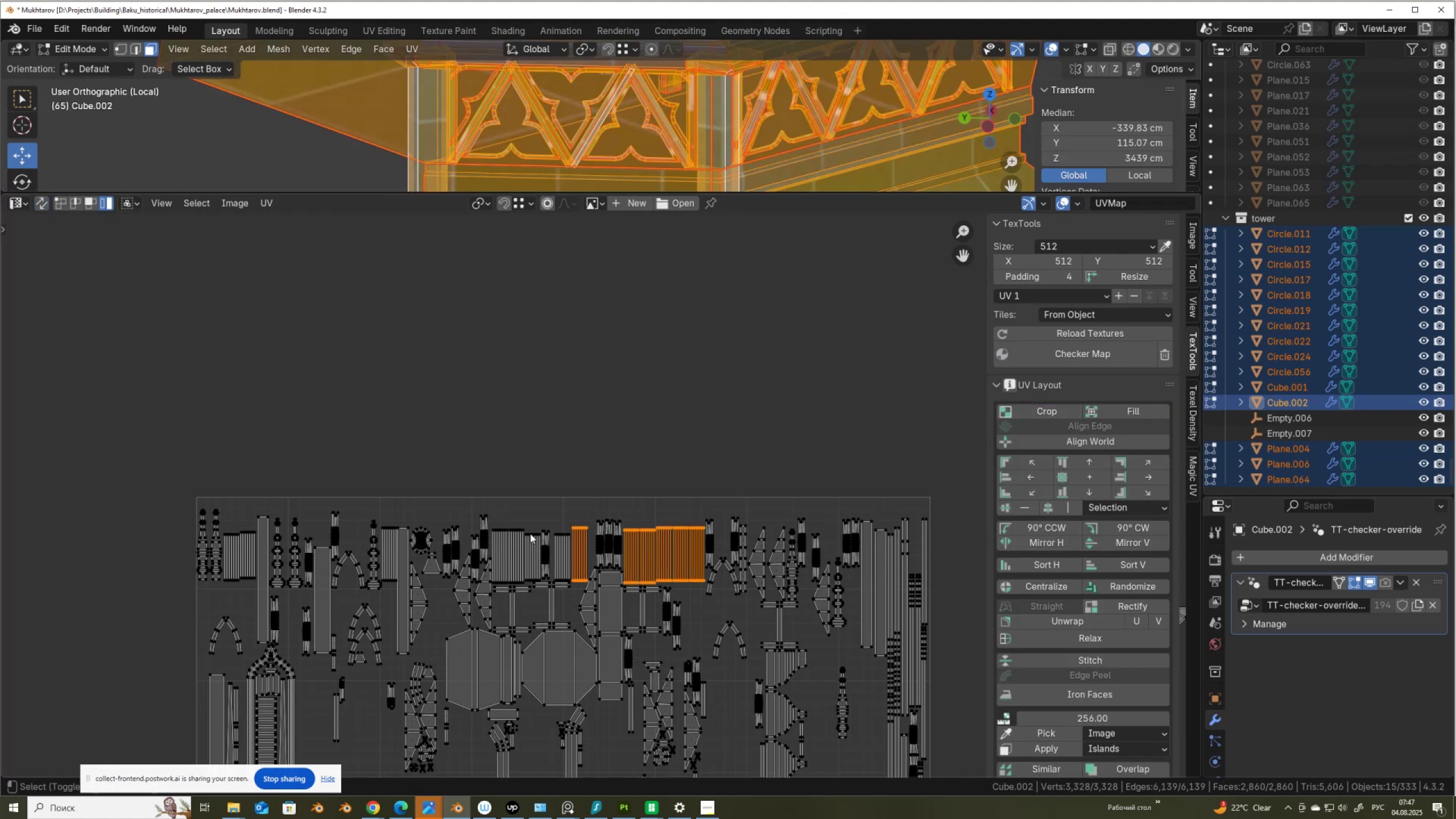 
hold_key(key=ShiftLeft, duration=1.52)
left_click([515, 531])
 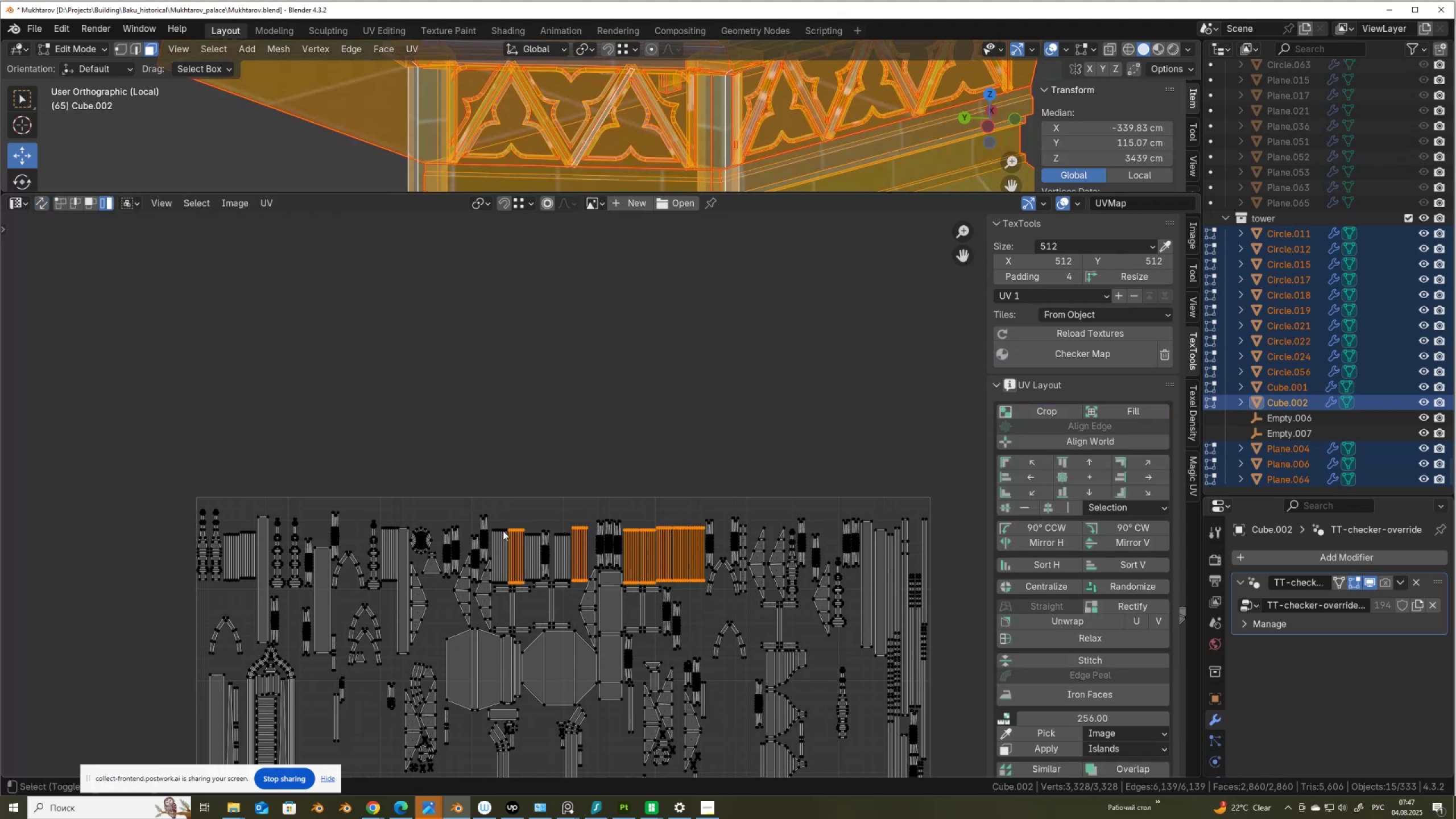 
double_click([503, 531])
 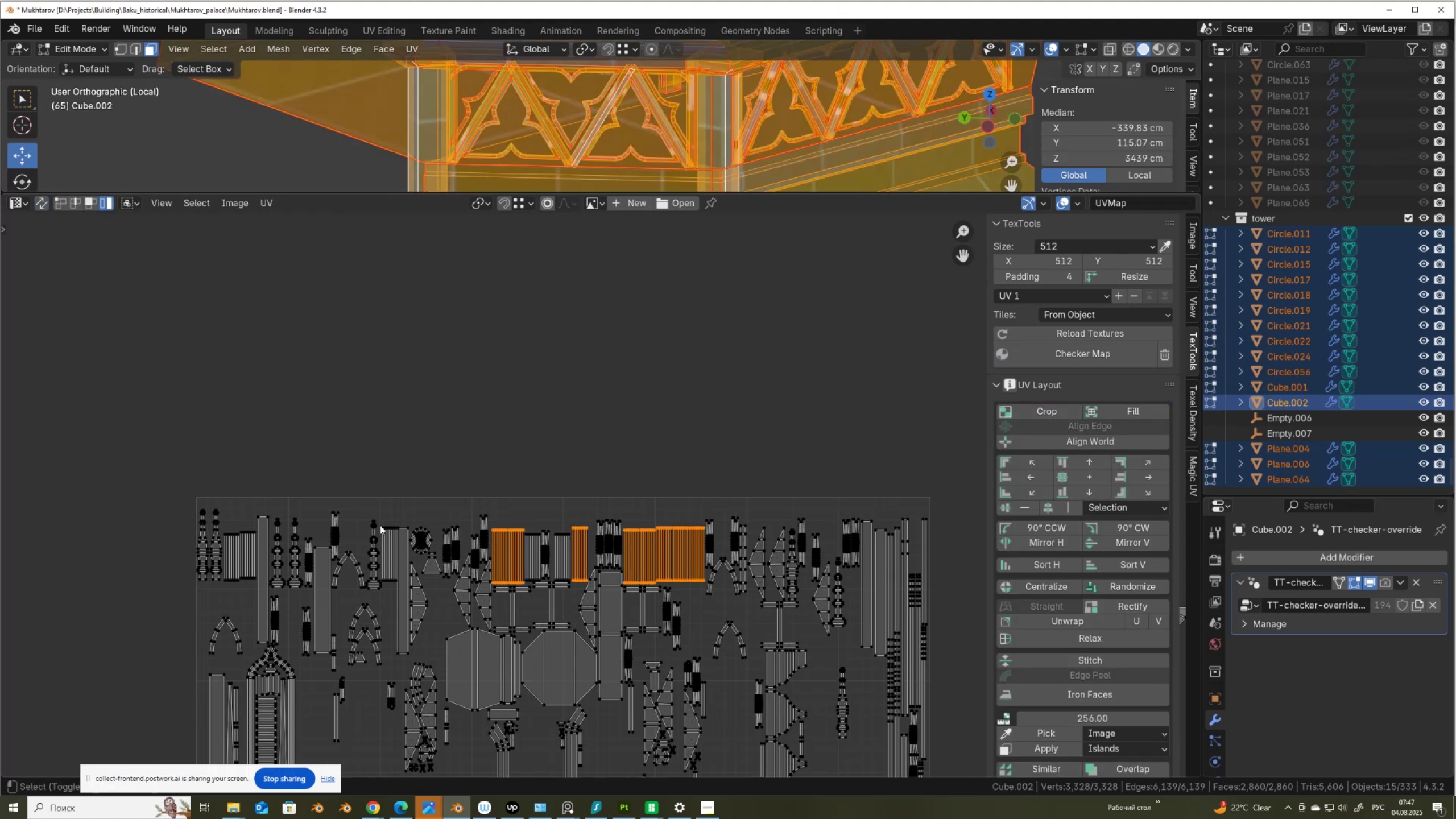 
hold_key(key=ShiftLeft, duration=1.51)
left_click([387, 530])
 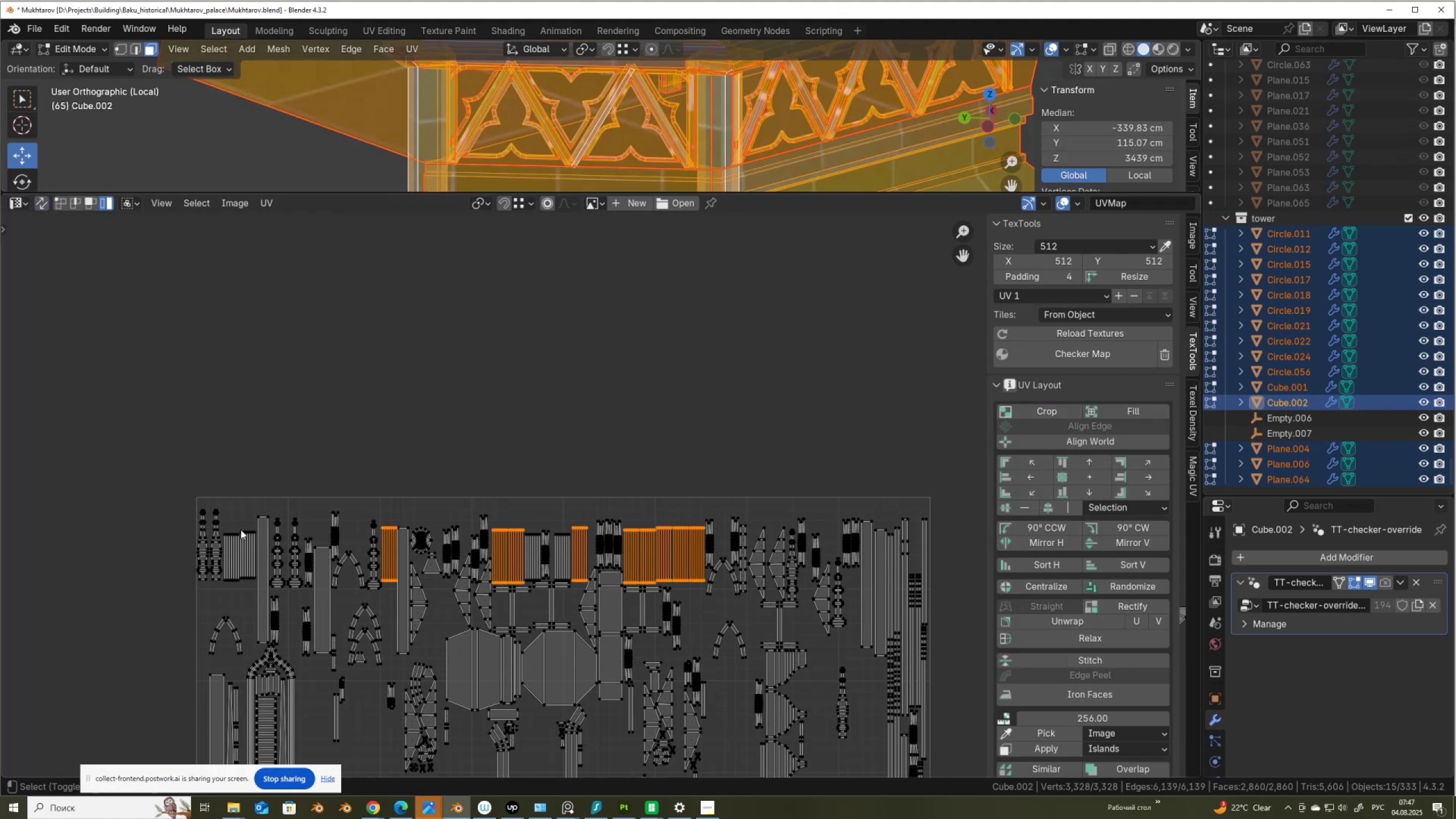 
hold_key(key=ShiftLeft, duration=1.53)
left_click([251, 535])
 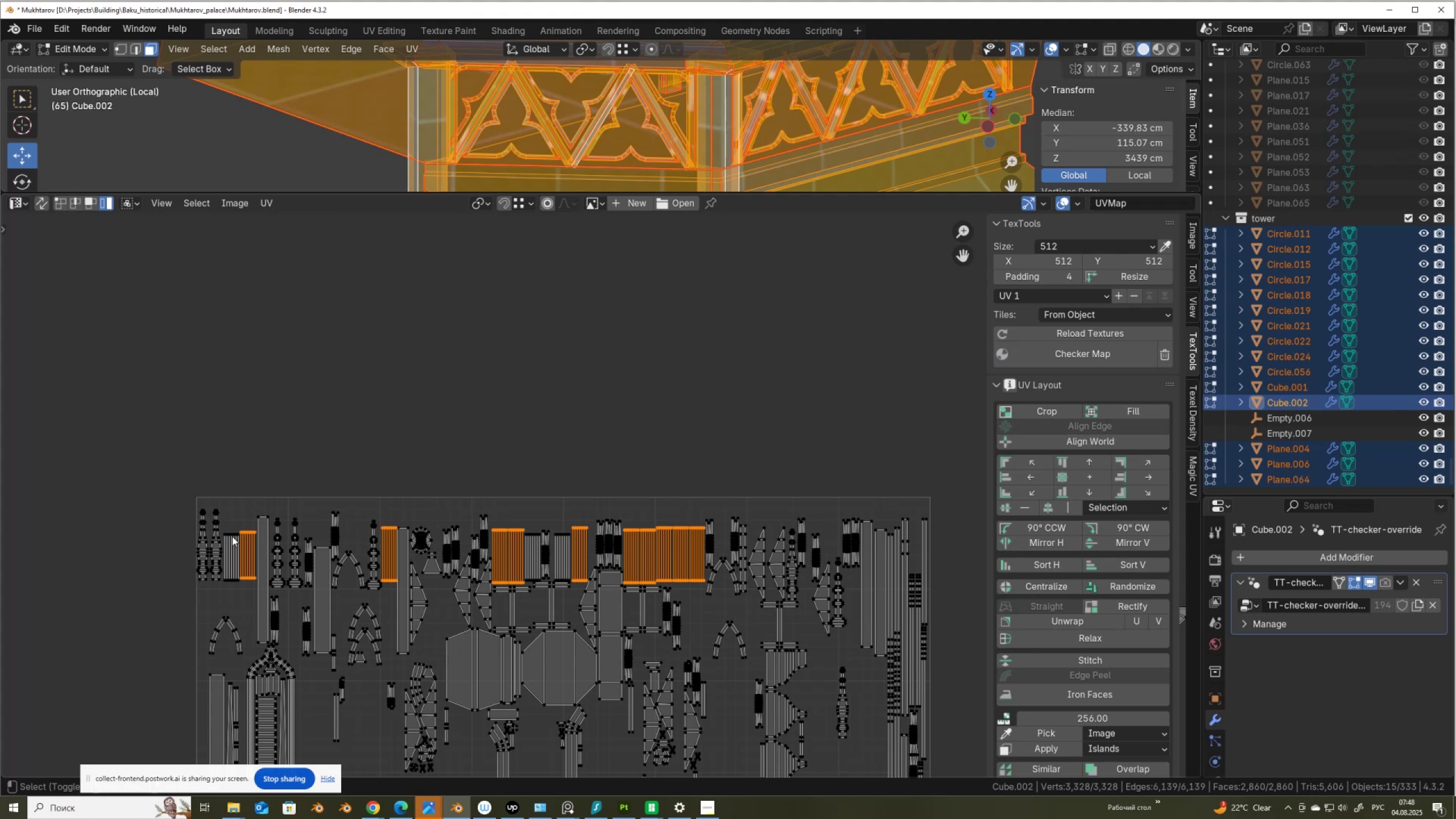 
double_click([232, 536])
 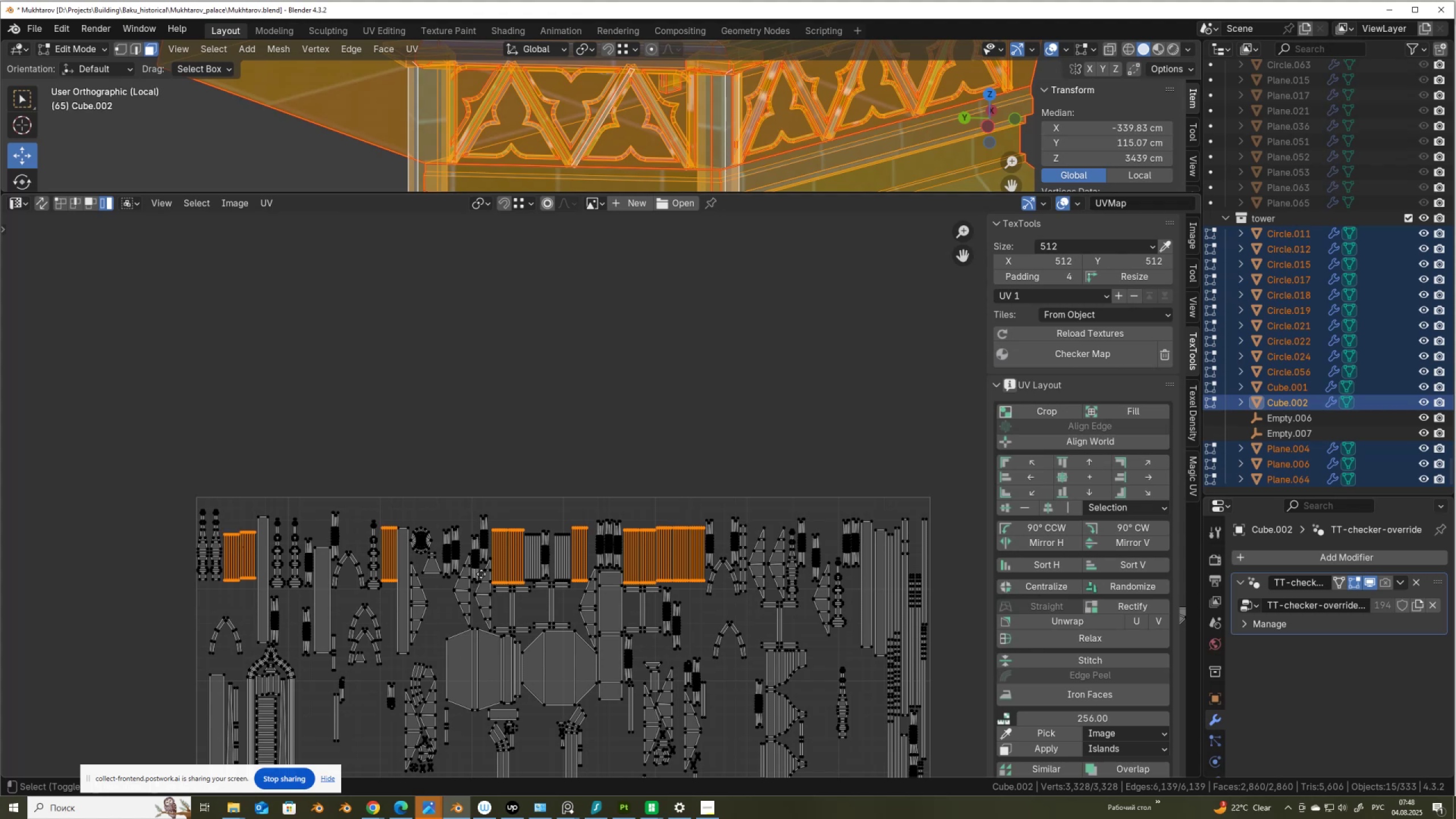 
hold_key(key=ShiftLeft, duration=1.05)
 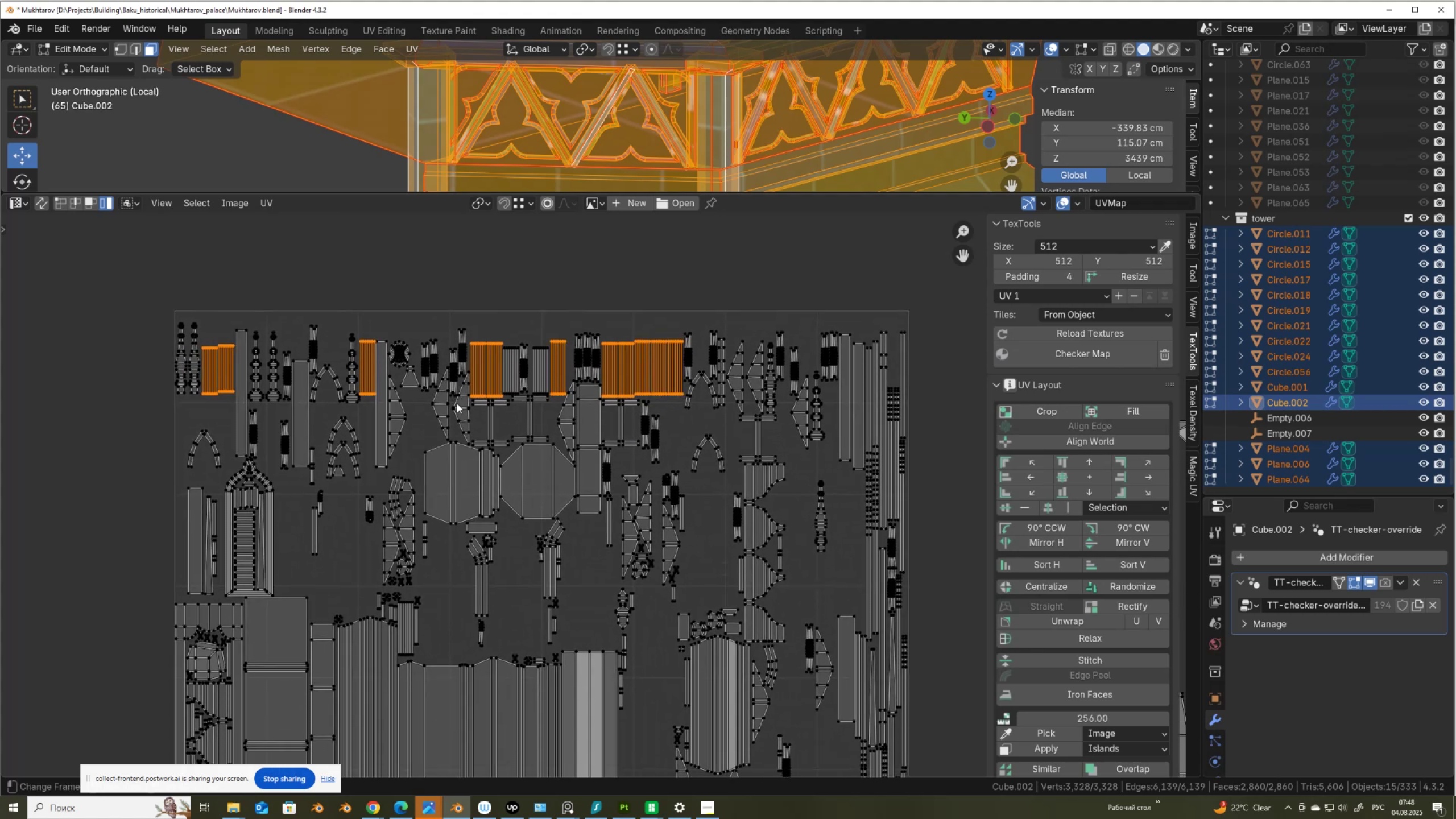 
scroll: coordinate [466, 411], scroll_direction: down, amount: 2.0
 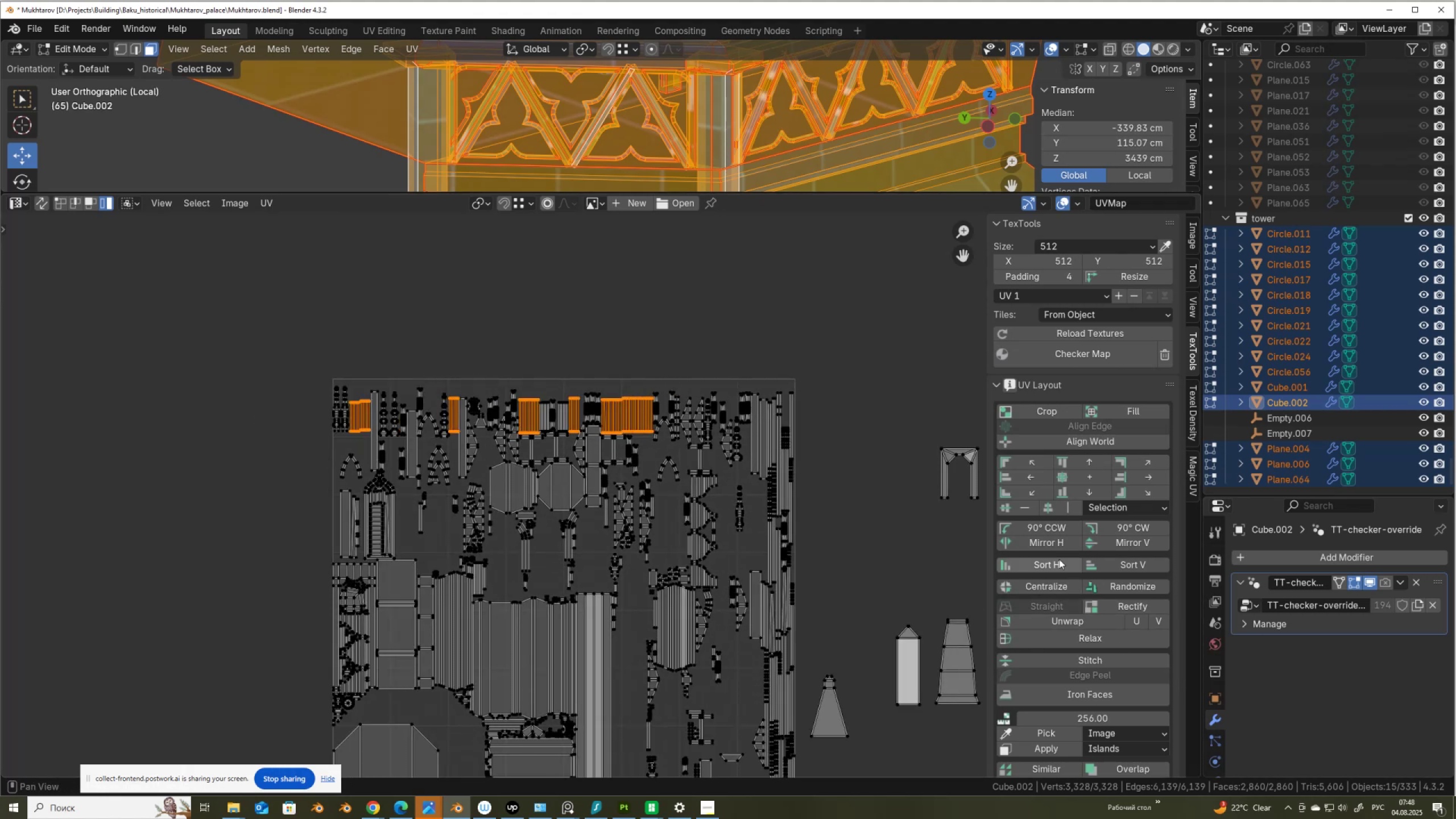 
left_click([1027, 506])
 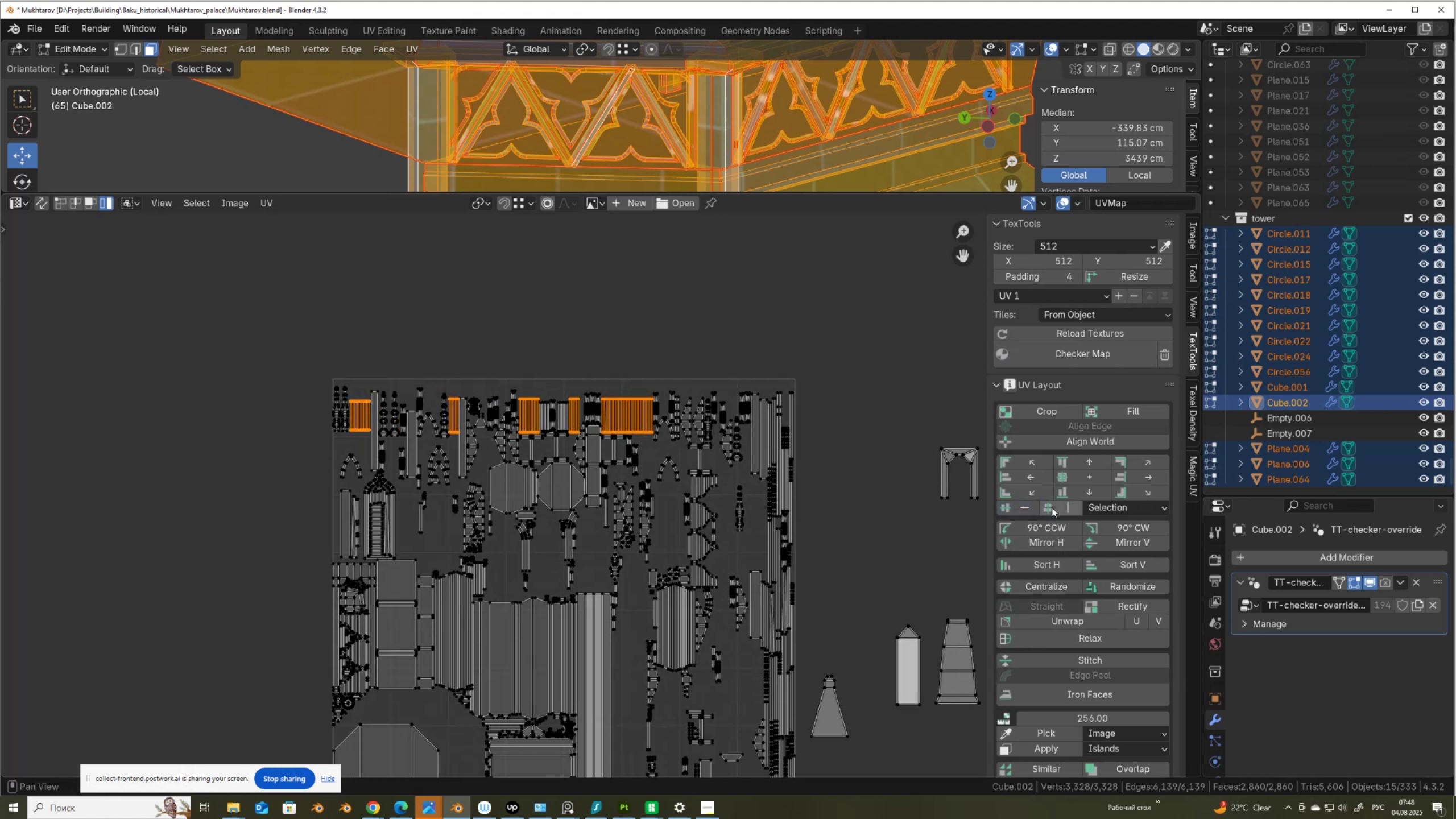 
left_click([1054, 508])
 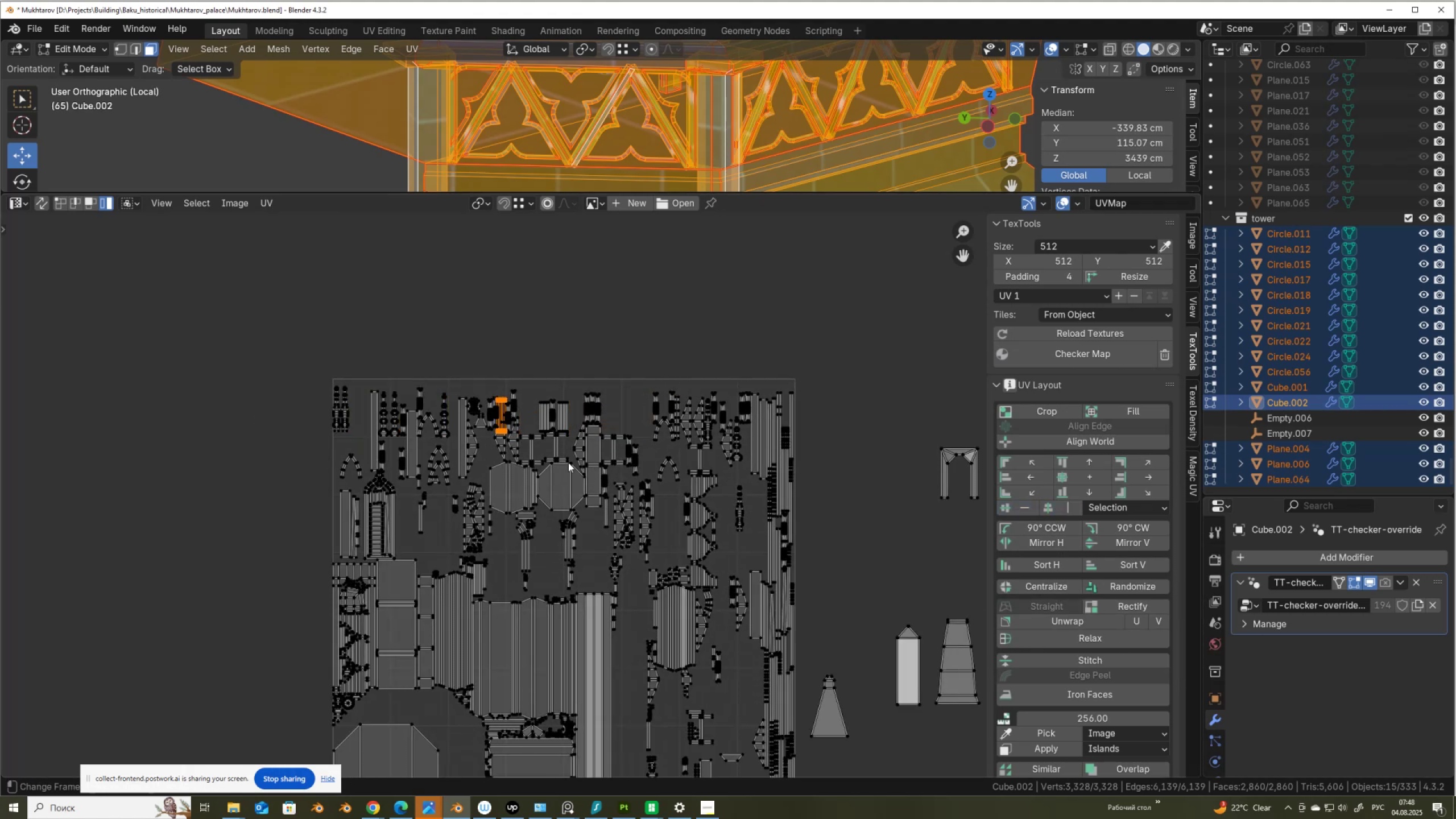 
scroll: coordinate [767, 605], scroll_direction: up, amount: 6.0
 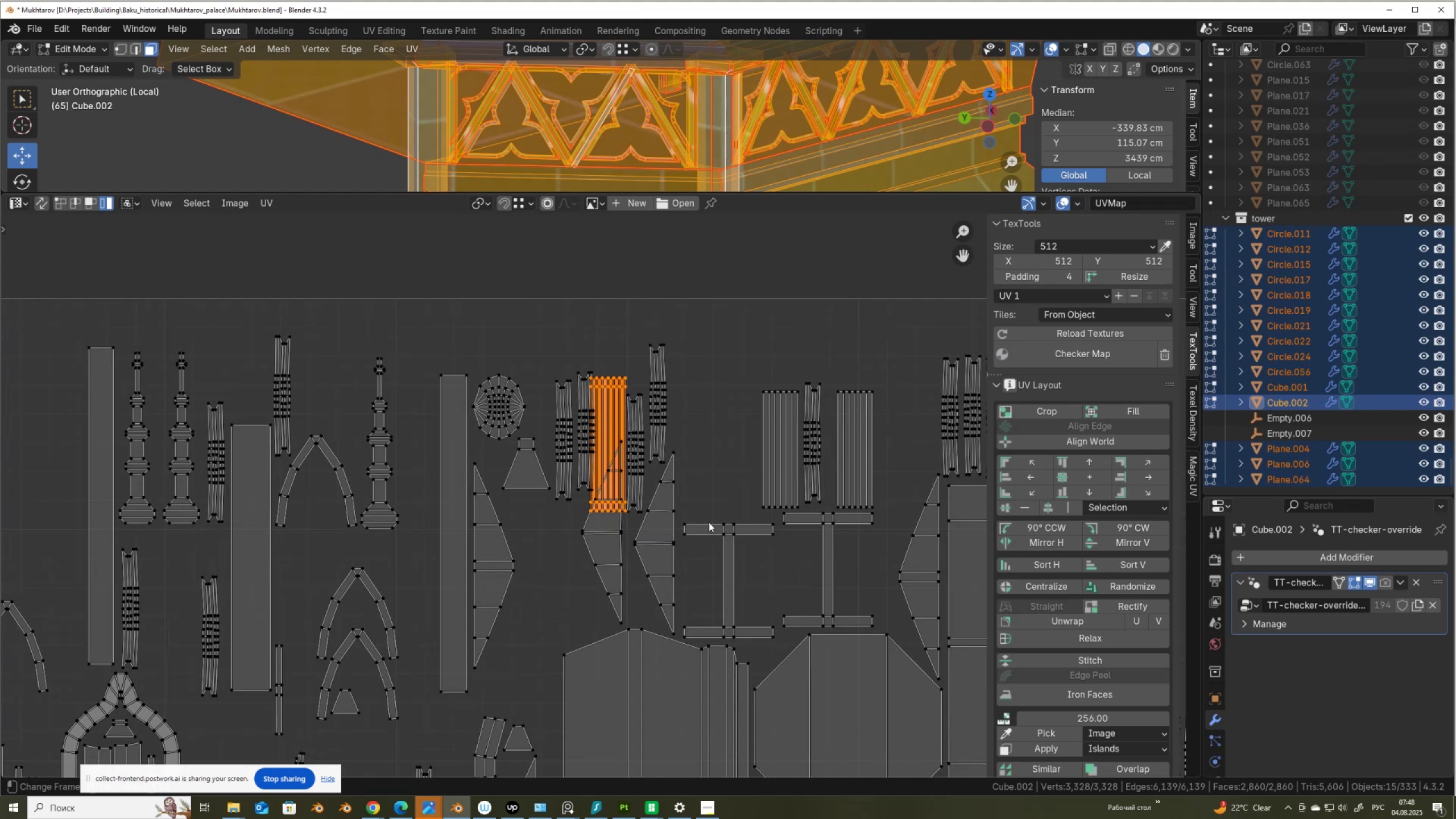 
scroll: coordinate [709, 522], scroll_direction: down, amount: 2.0
 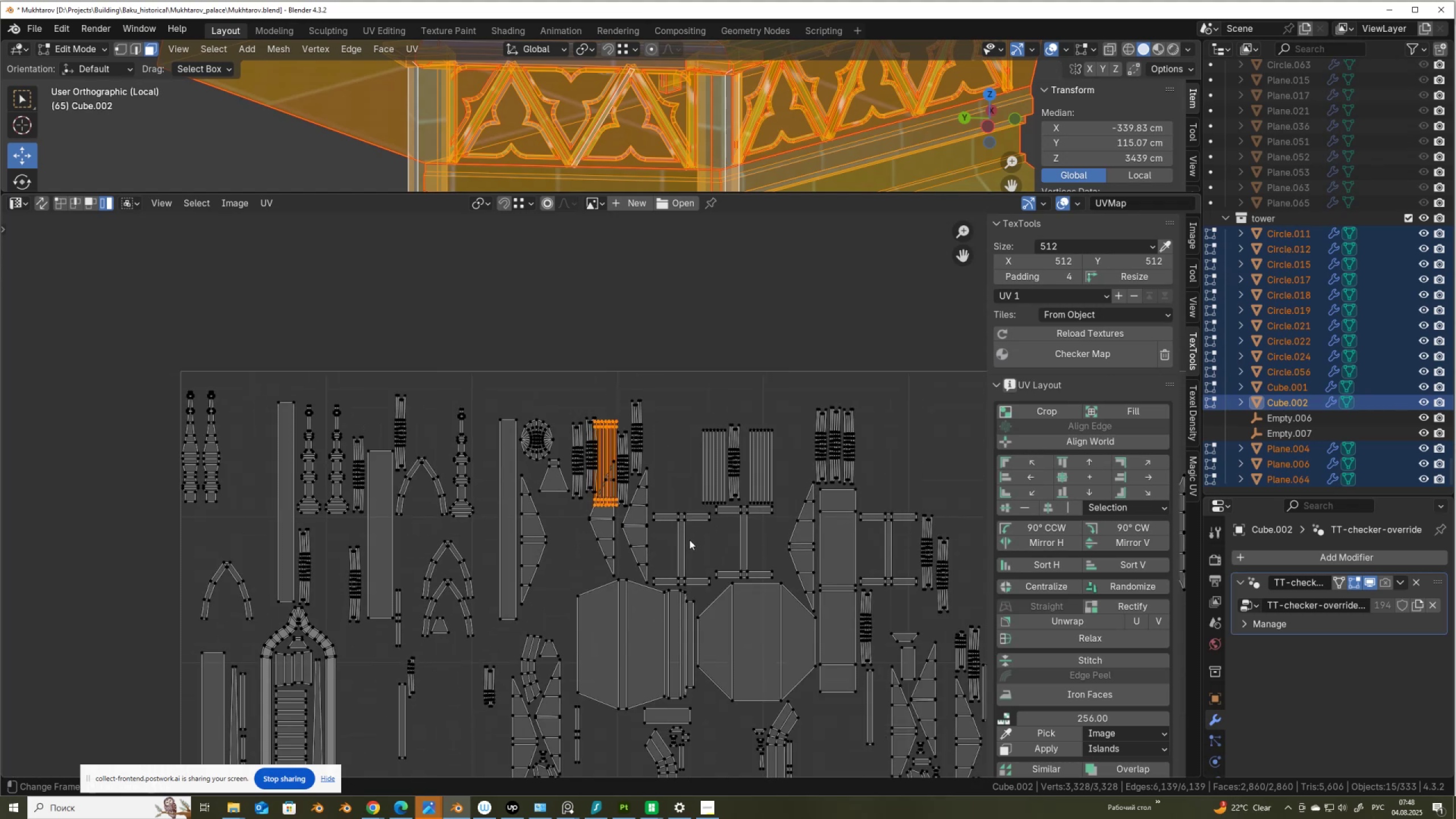 
key(G)
 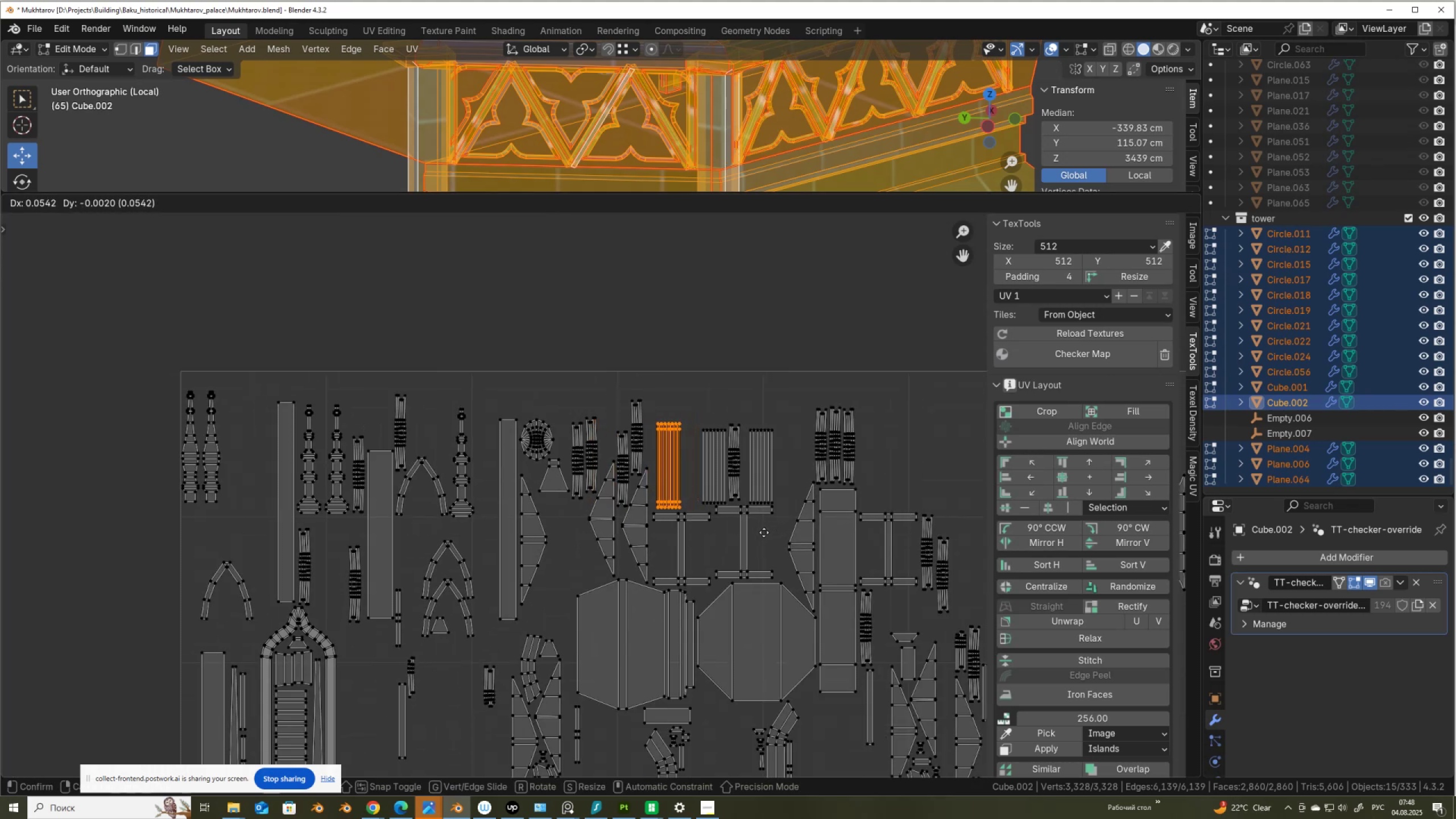 
left_click([762, 532])
 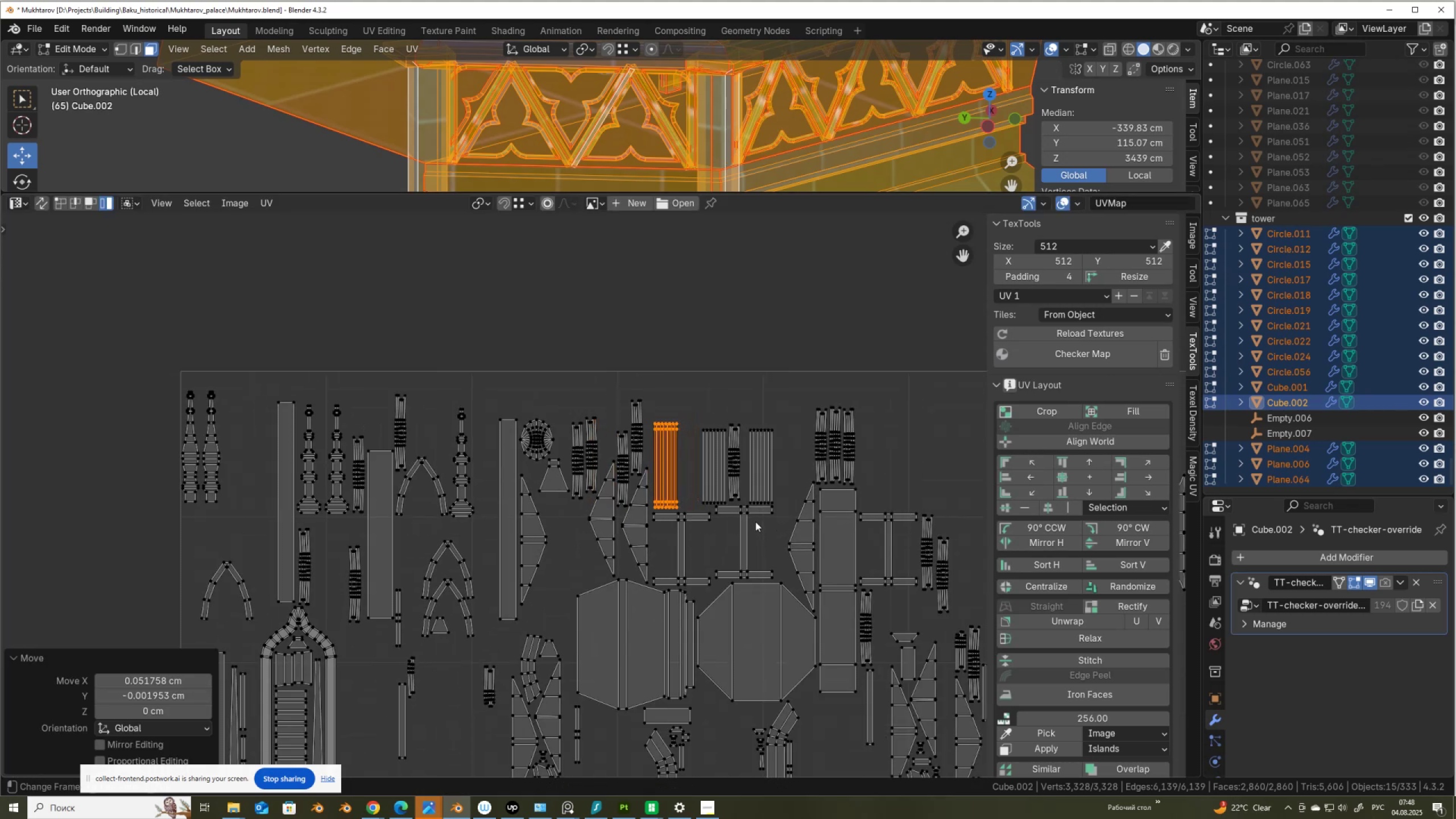 
scroll: coordinate [702, 492], scroll_direction: up, amount: 3.0
 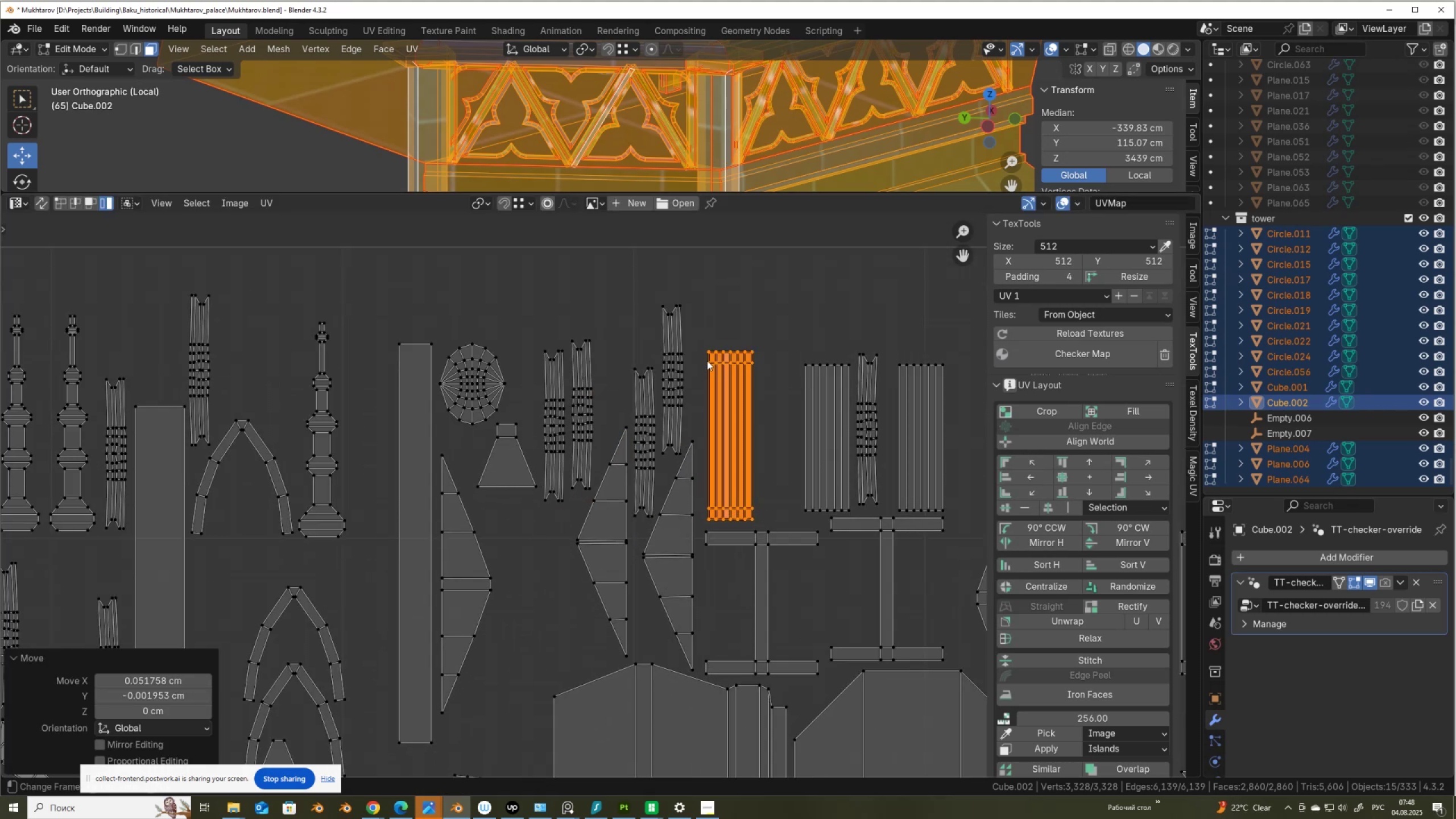 
left_click_drag(start_coordinate=[703, 359], to_coordinate=[719, 371])
 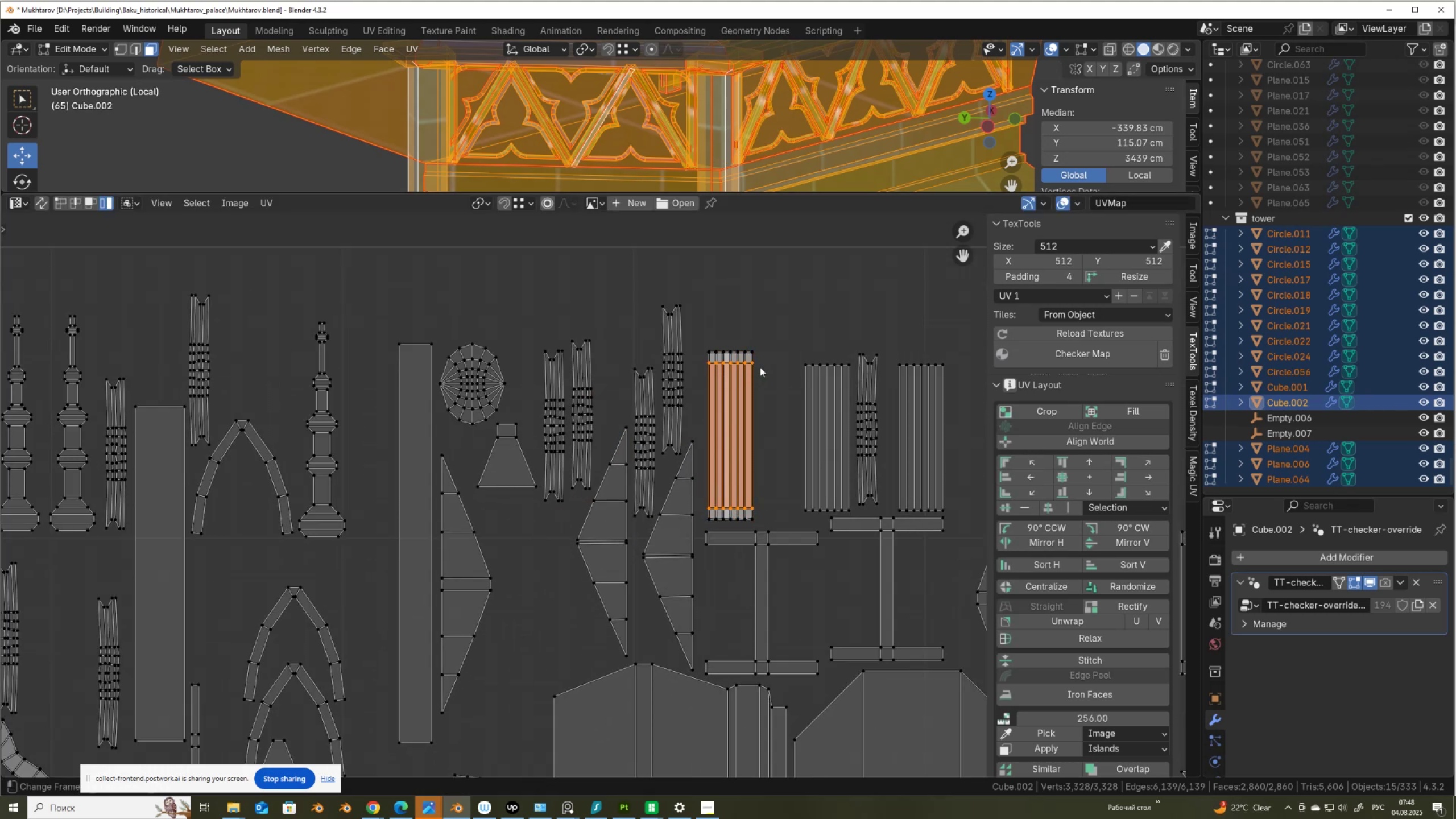 
key(G)
 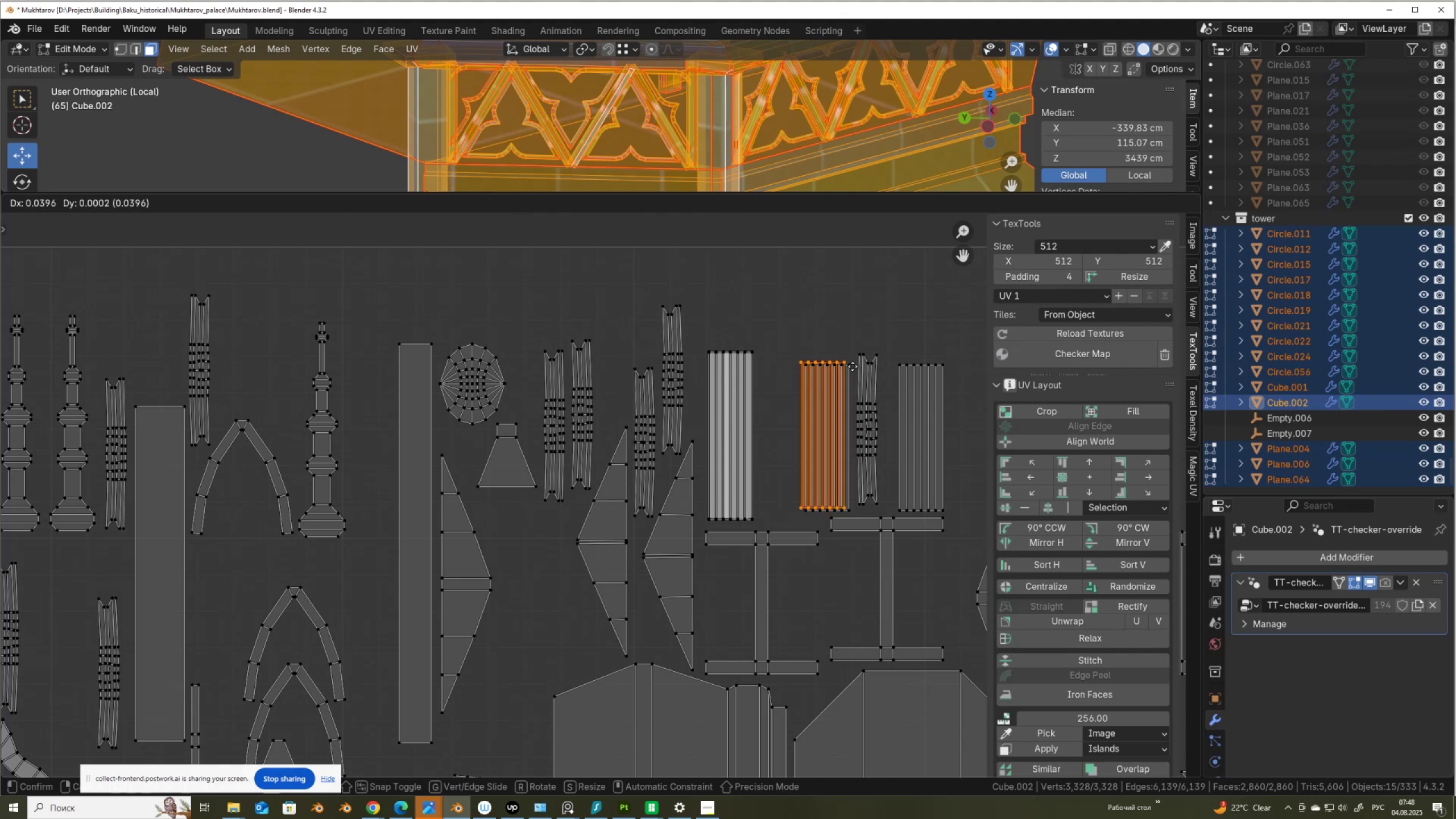 
hold_key(key=ControlLeft, duration=0.69)
left_click([852, 370])
 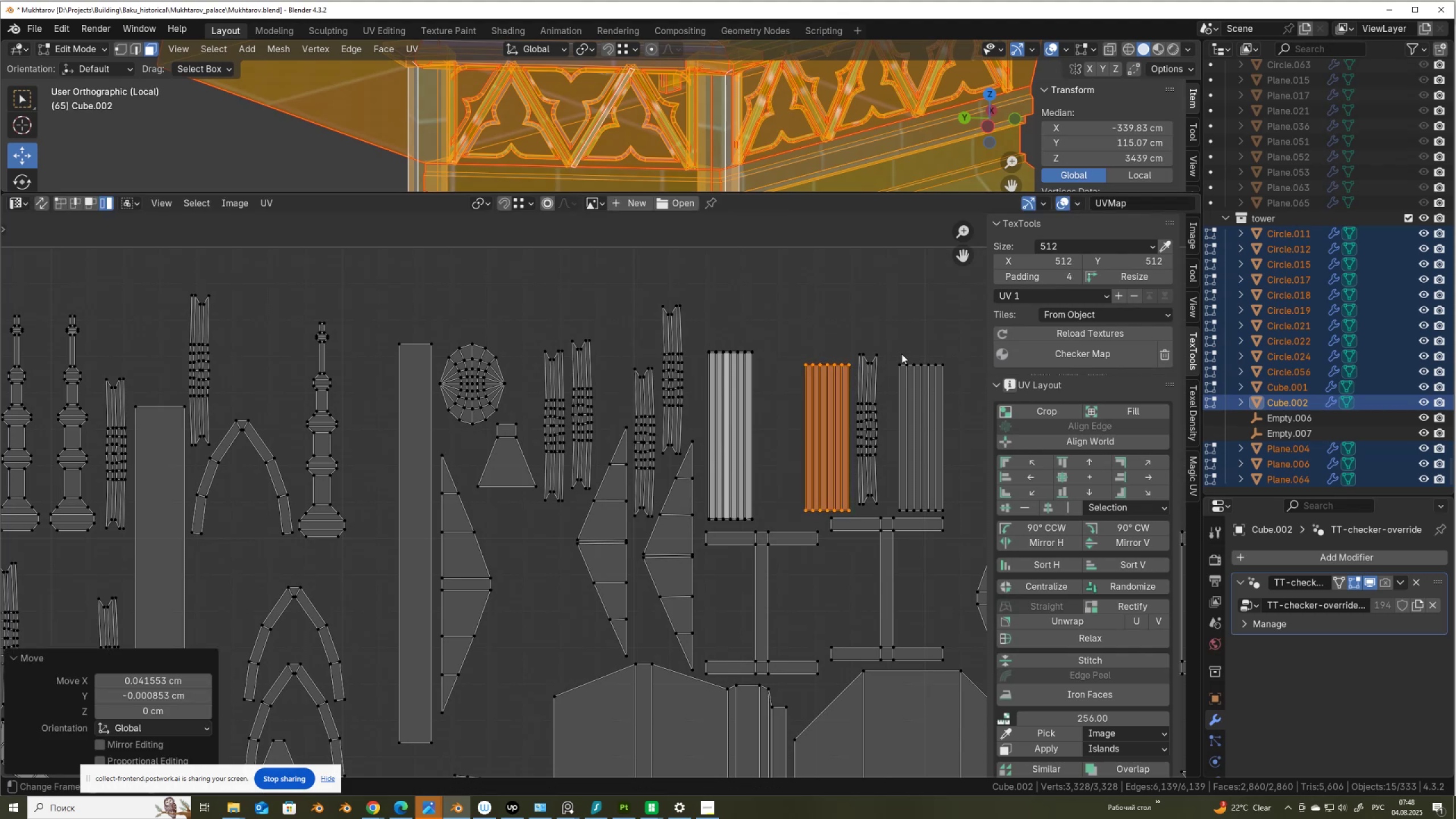 
left_click_drag(start_coordinate=[897, 356], to_coordinate=[914, 379])
 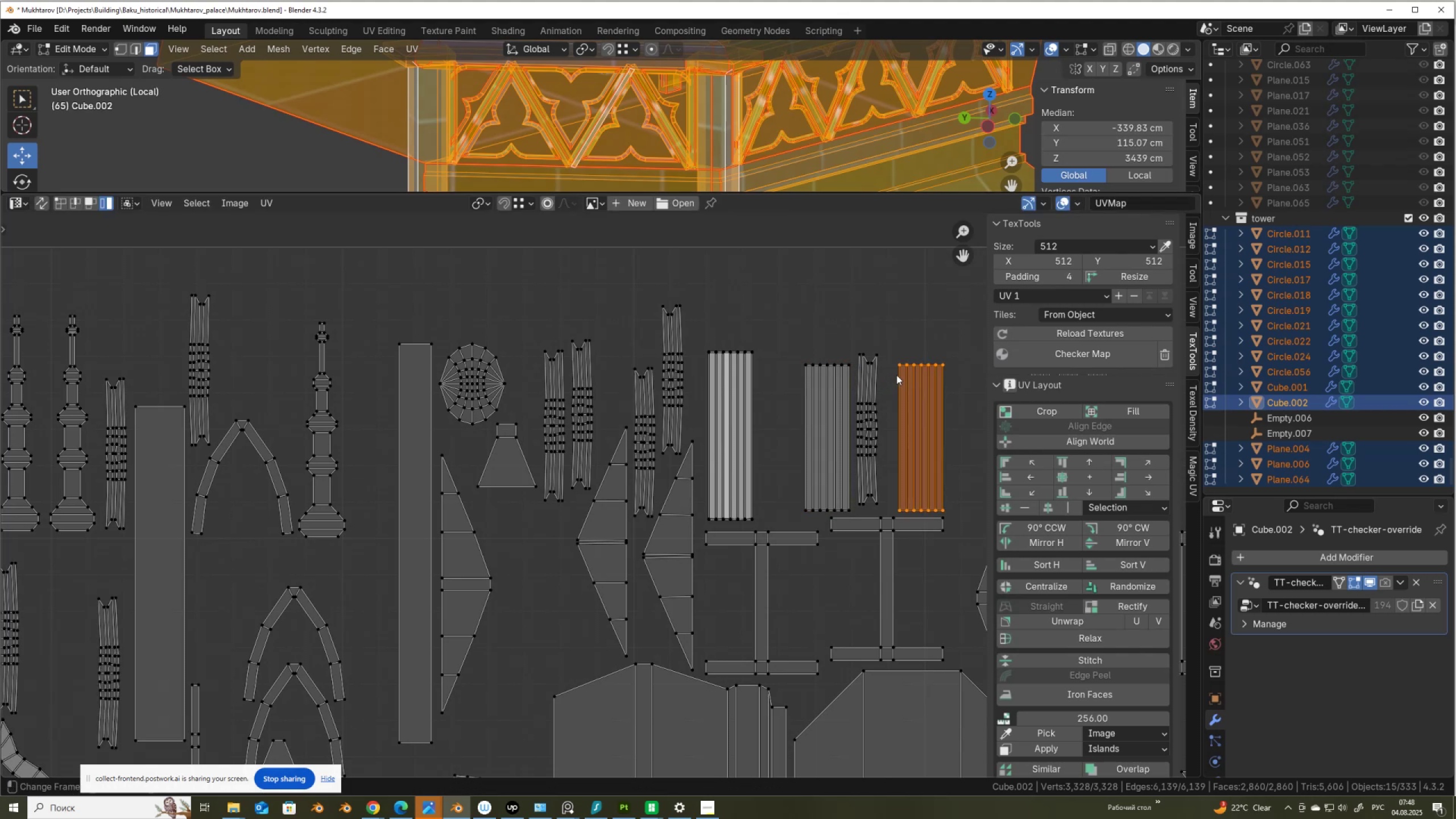 
key(G)
 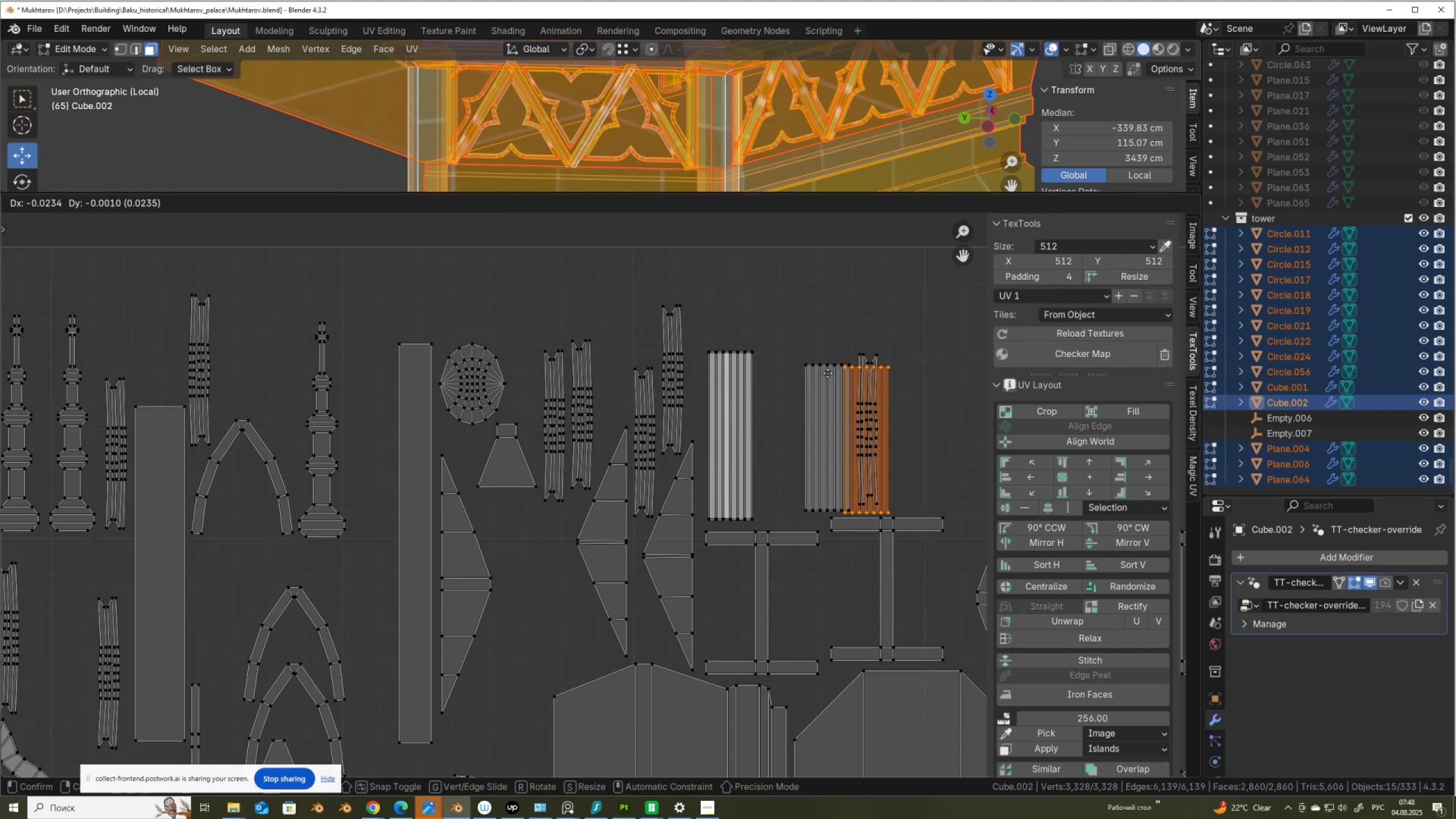 
hold_key(key=ControlLeft, duration=1.0)
left_click([800, 370])
 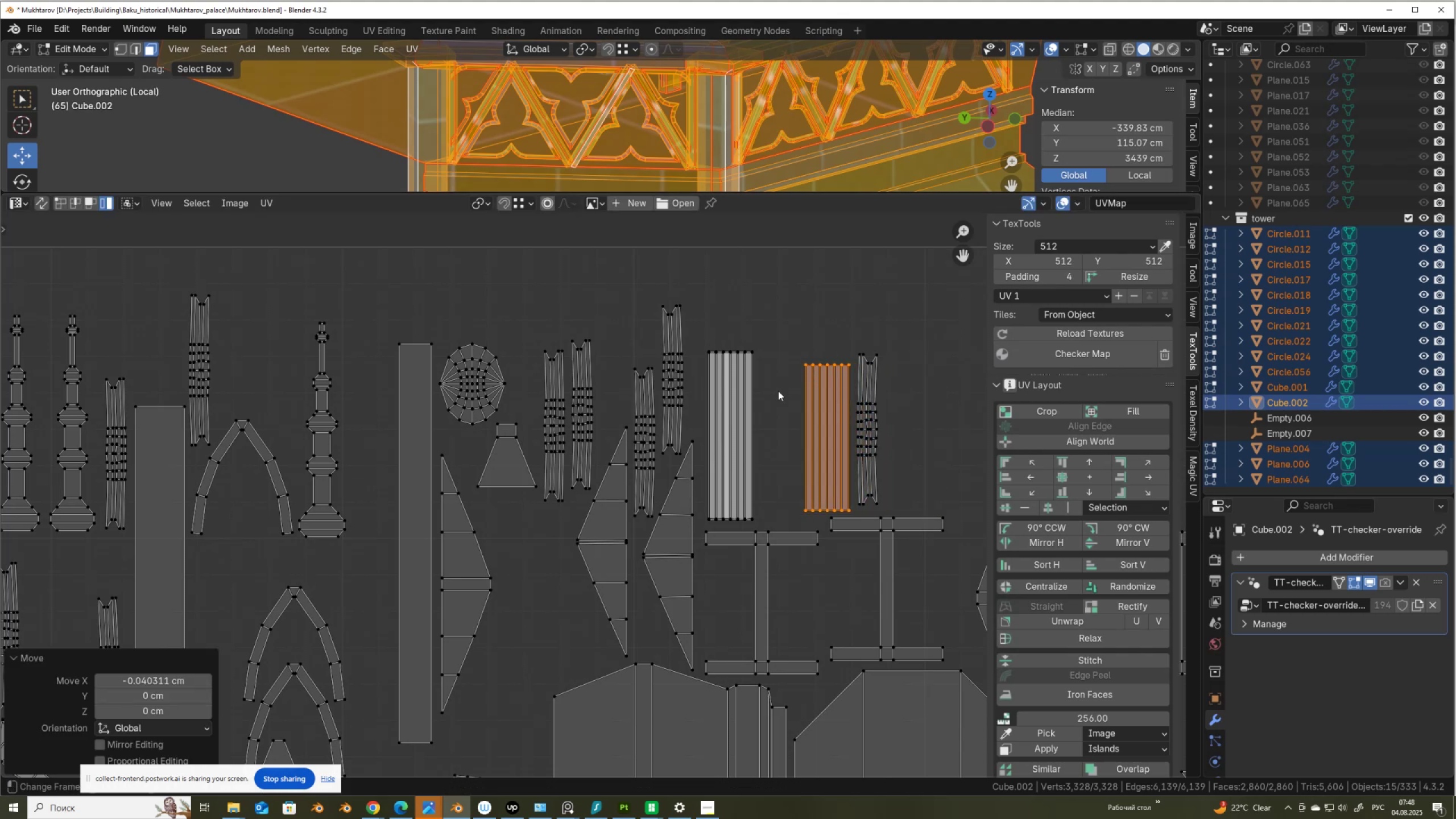 
scroll: coordinate [791, 544], scroll_direction: down, amount: 5.0
 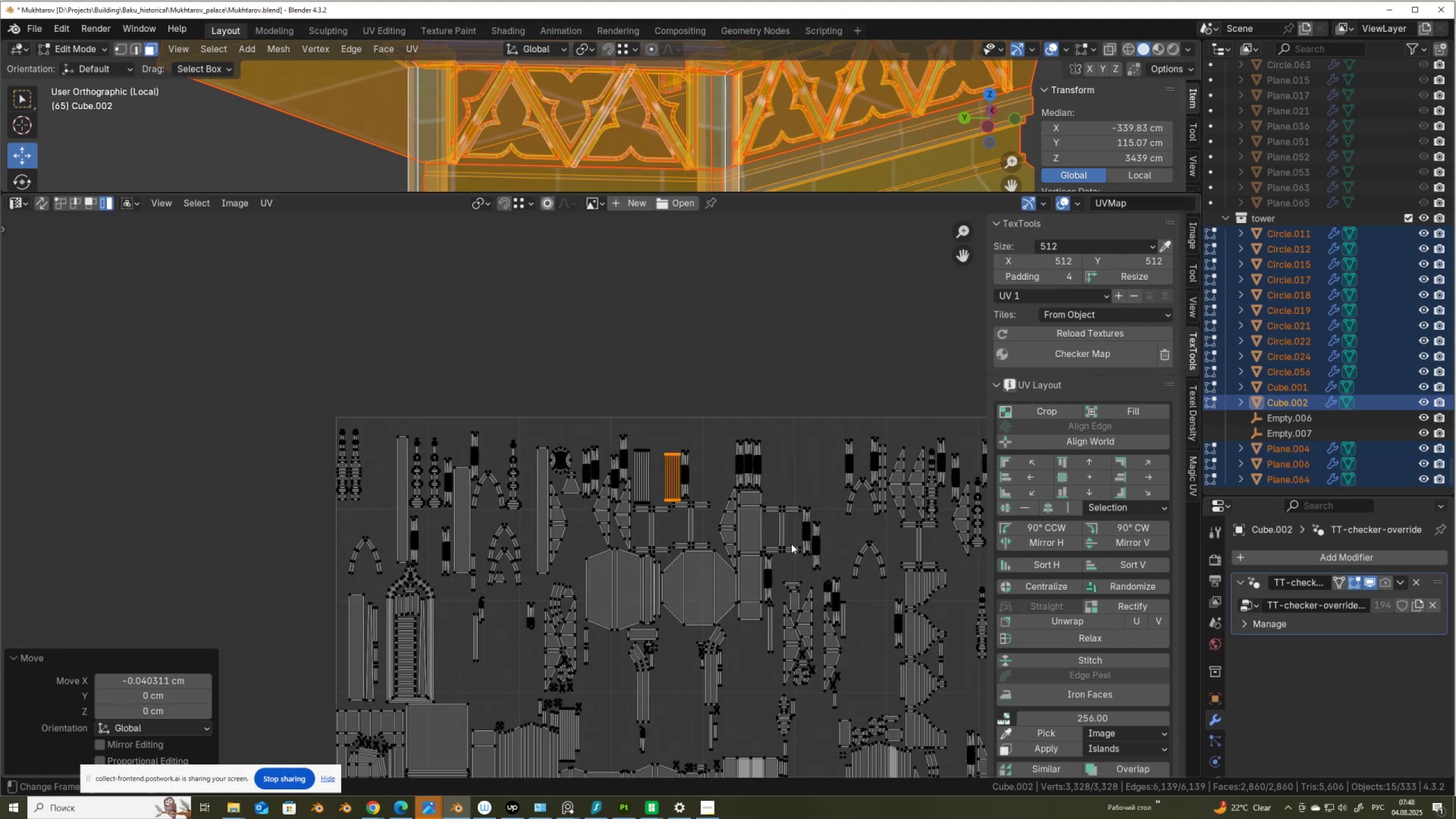 
scroll: coordinate [330, 445], scroll_direction: up, amount: 4.0
 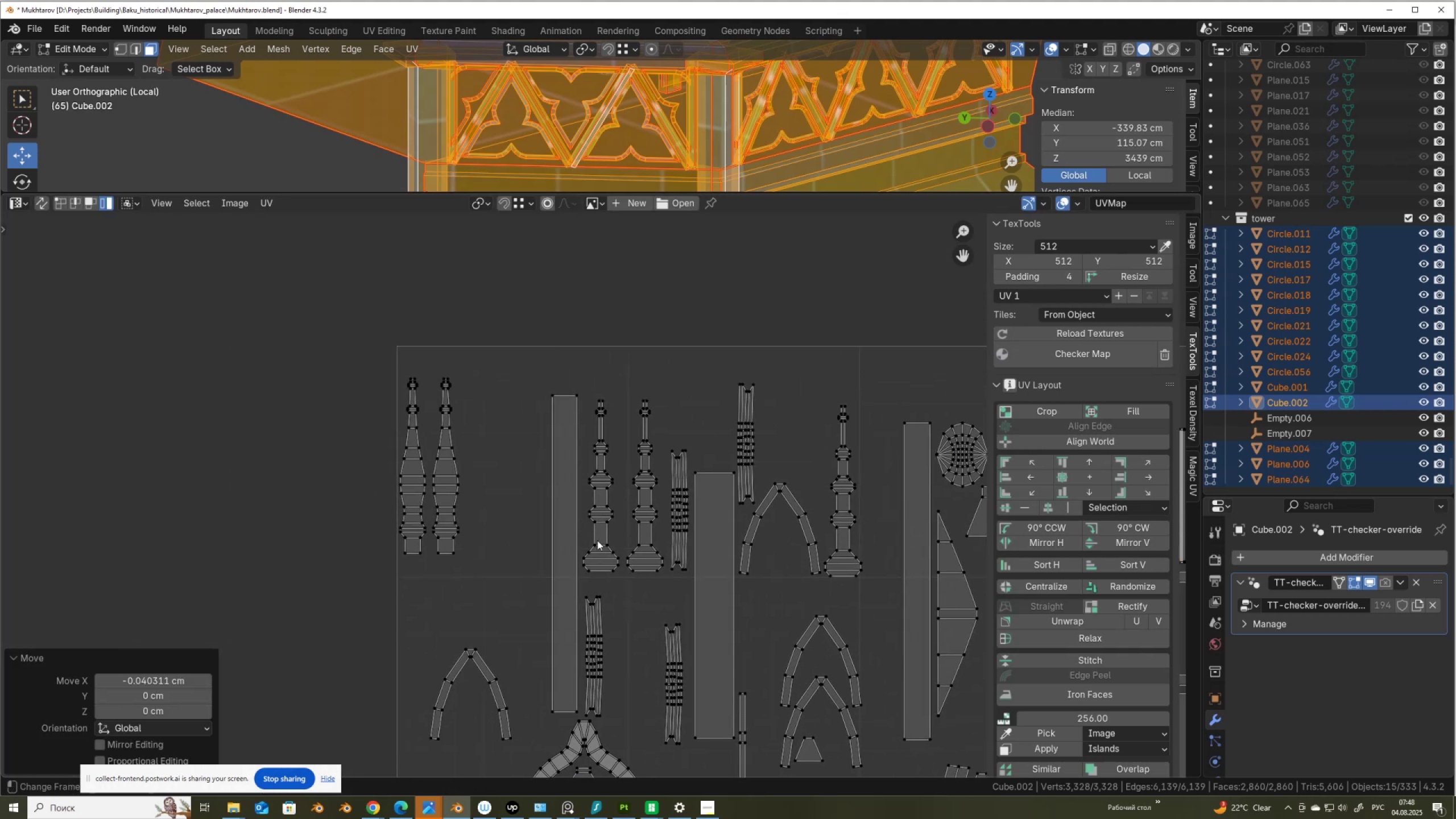 
scroll: coordinate [605, 543], scroll_direction: down, amount: 2.0
 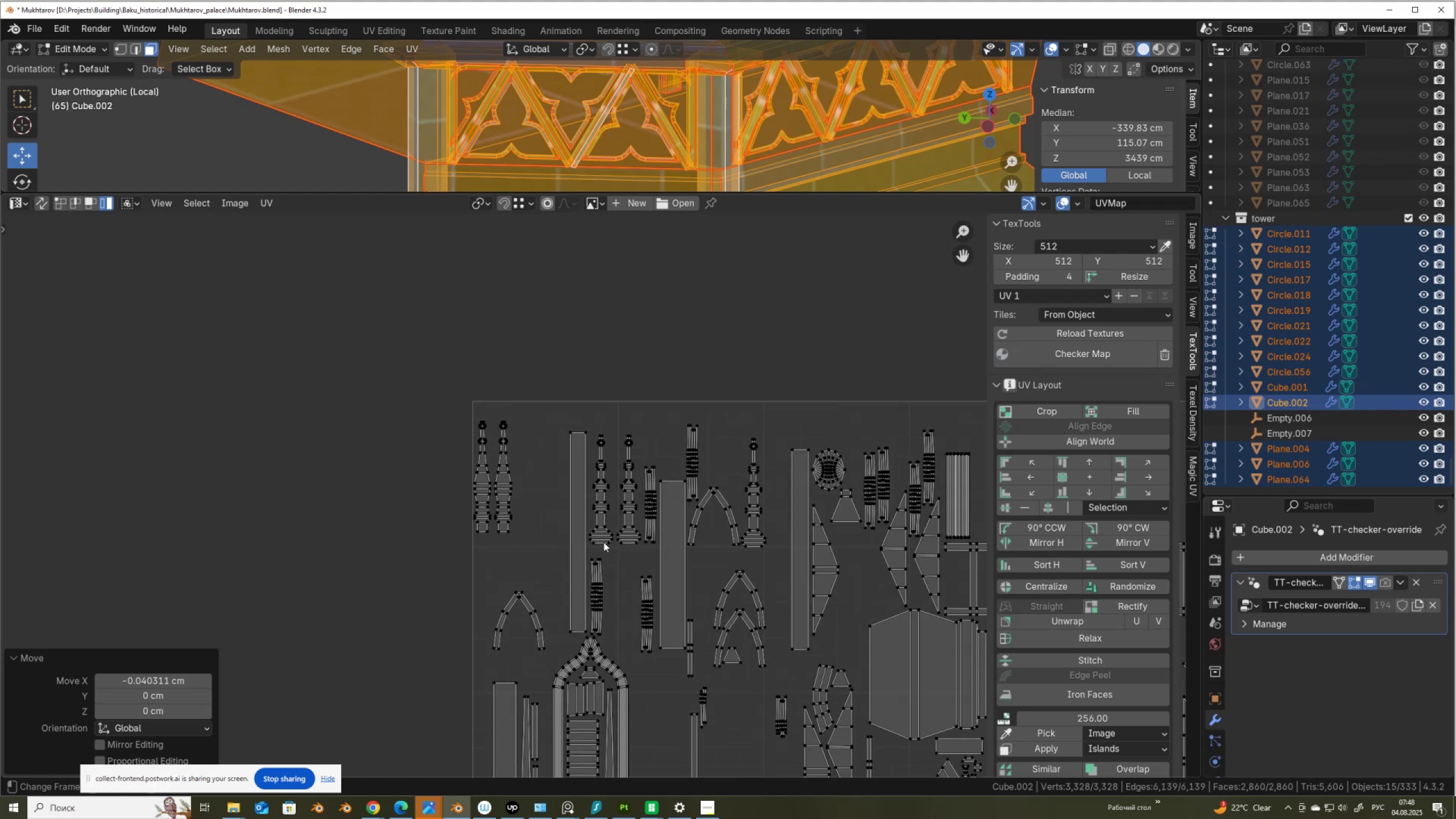 
left_click([603, 541])
 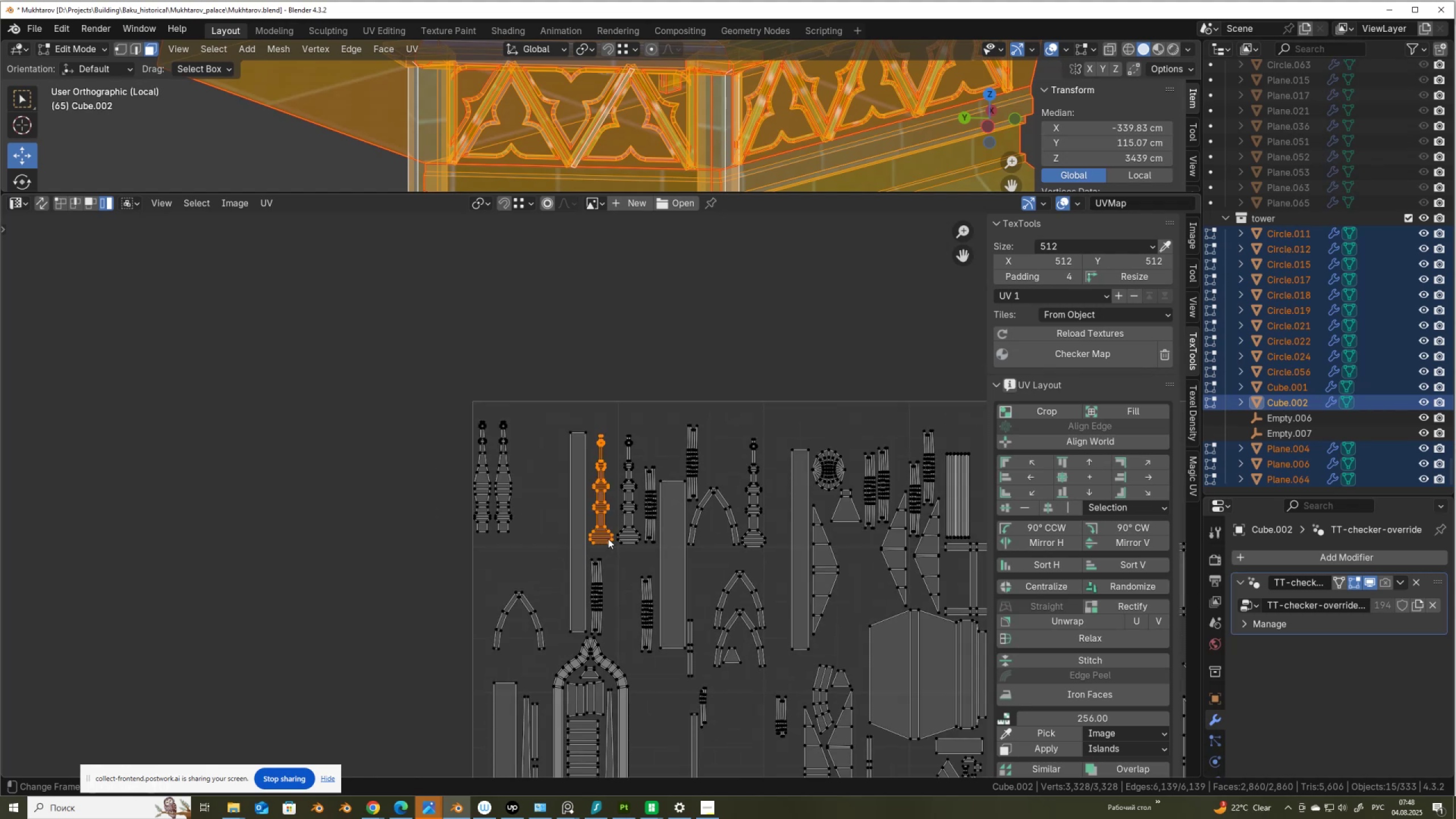 
hold_key(key=ShiftLeft, duration=1.52)
left_click([638, 535])
 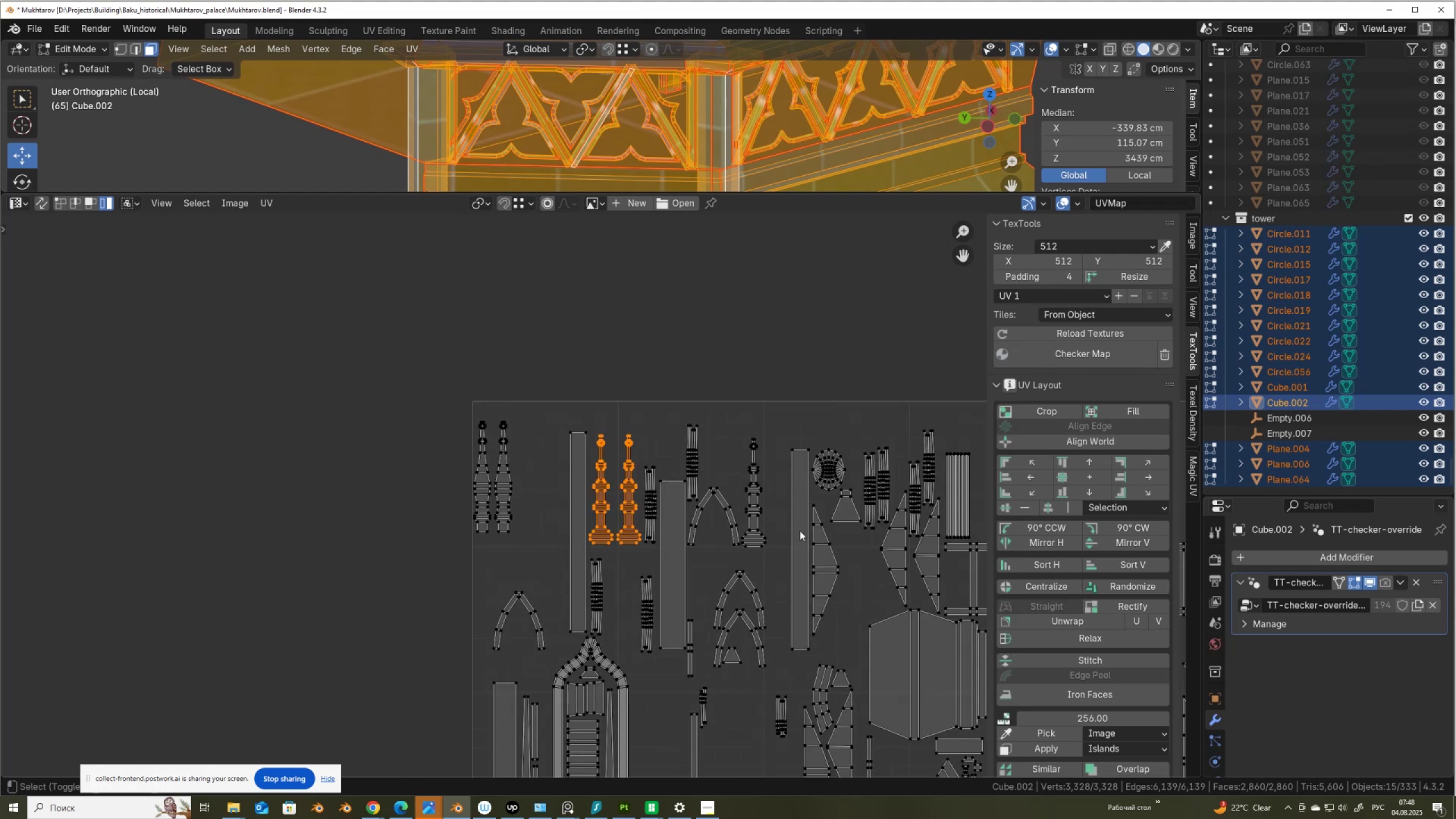 
hold_key(key=ShiftLeft, duration=0.79)
left_click([754, 534])
 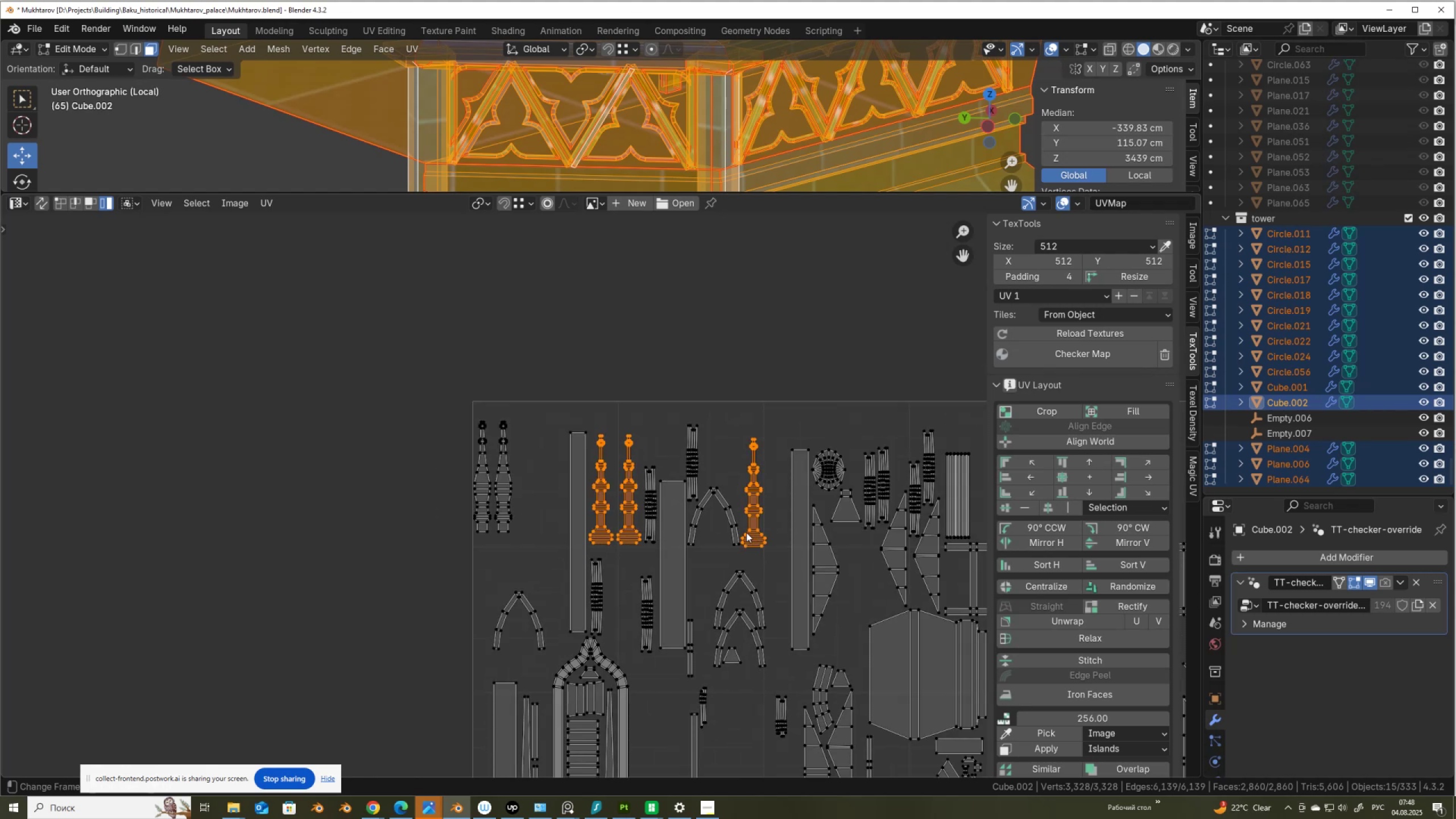 
scroll: coordinate [697, 530], scroll_direction: down, amount: 3.0
 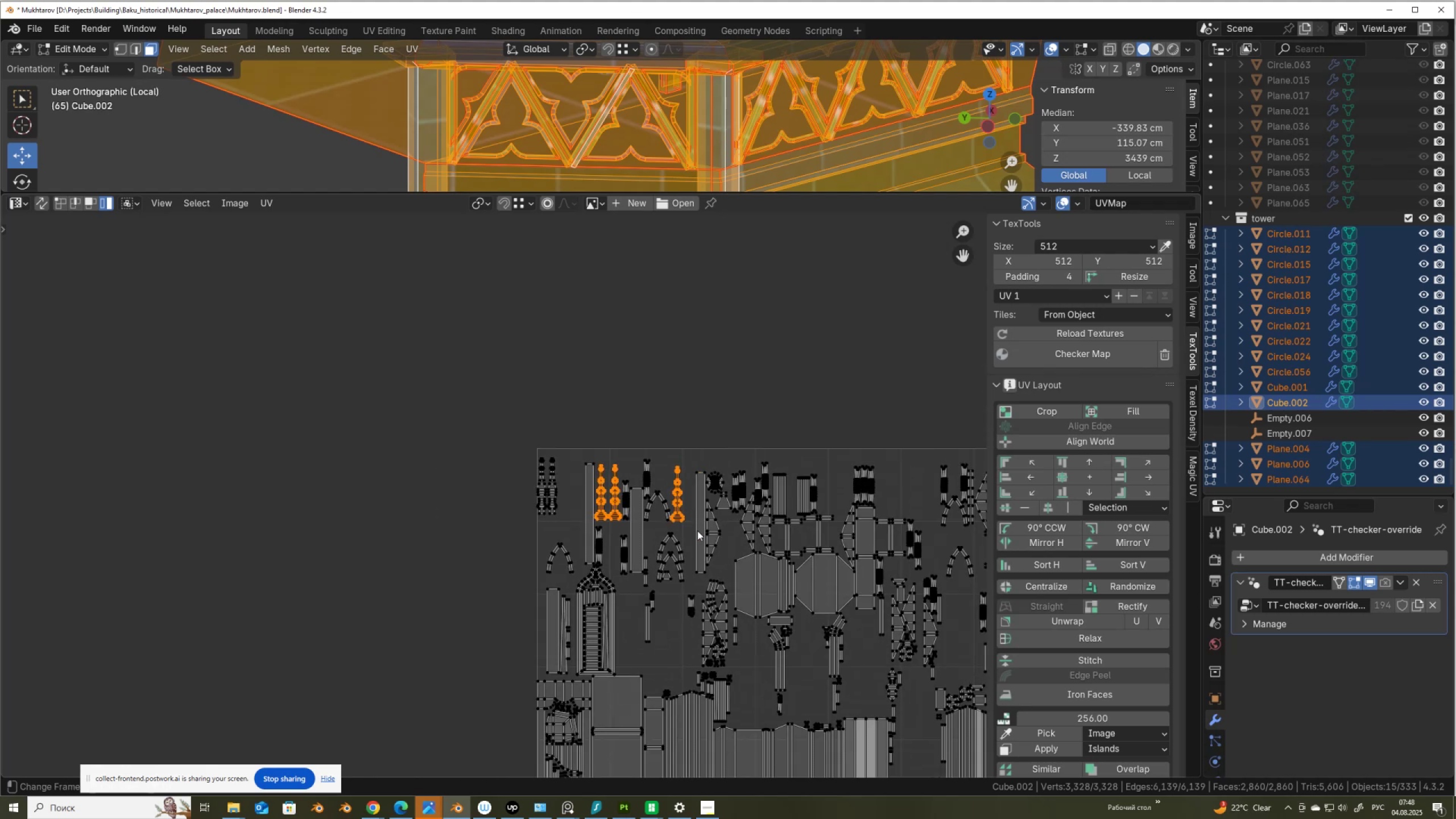 
hold_key(key=ShiftLeft, duration=0.7)
 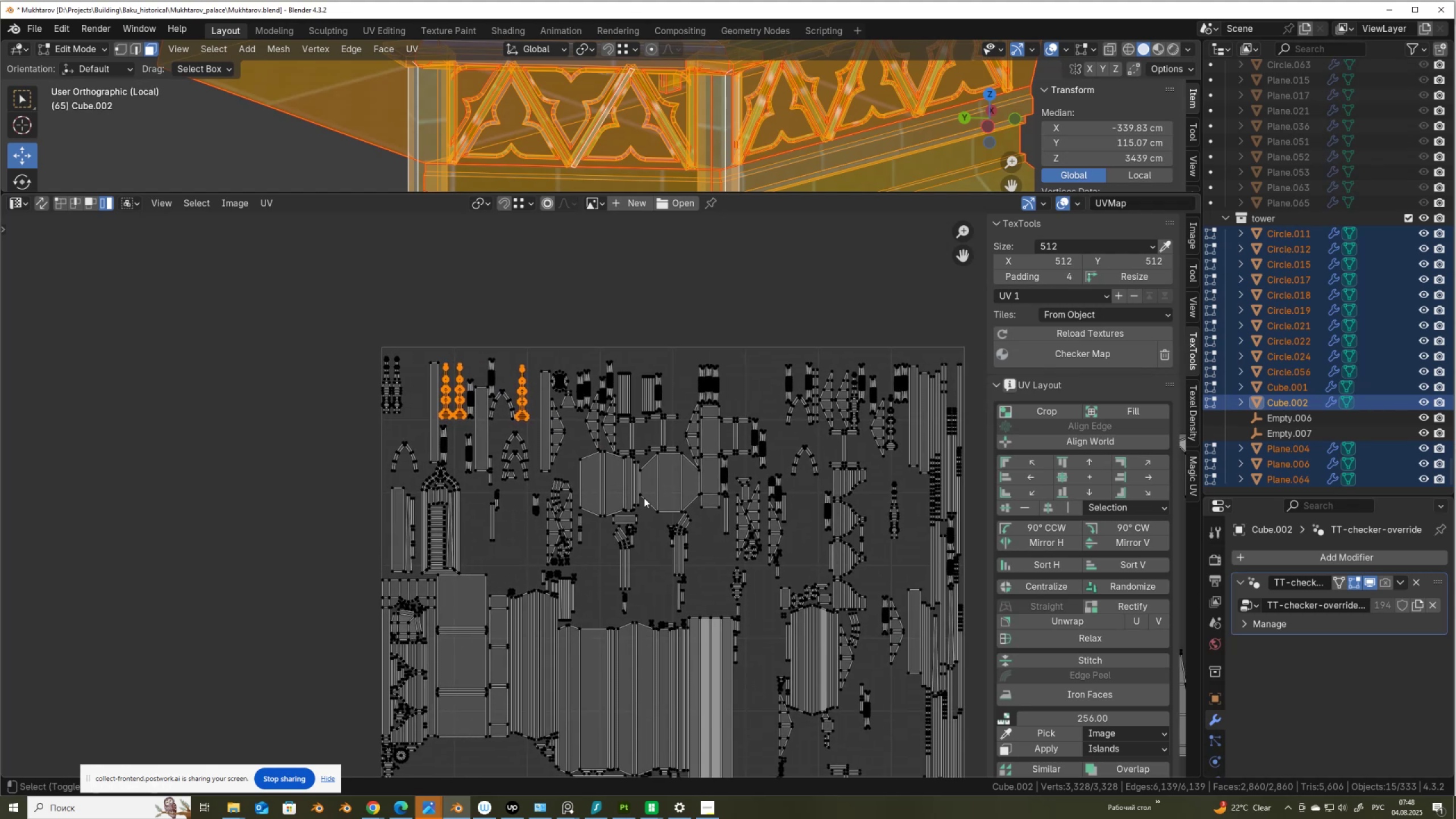 
scroll: coordinate [644, 498], scroll_direction: up, amount: 2.0
 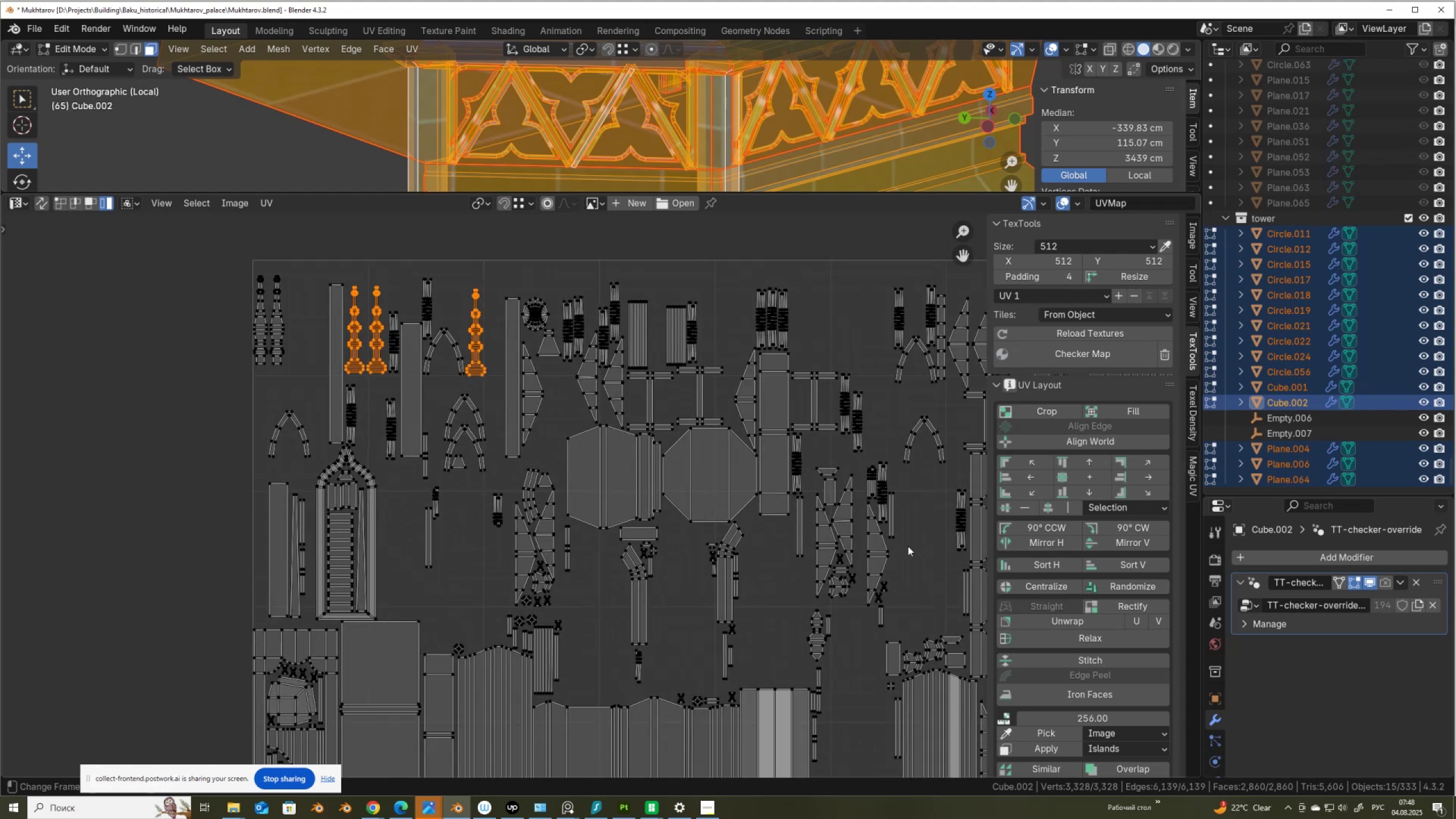 
hold_key(key=ShiftLeft, duration=1.52)
 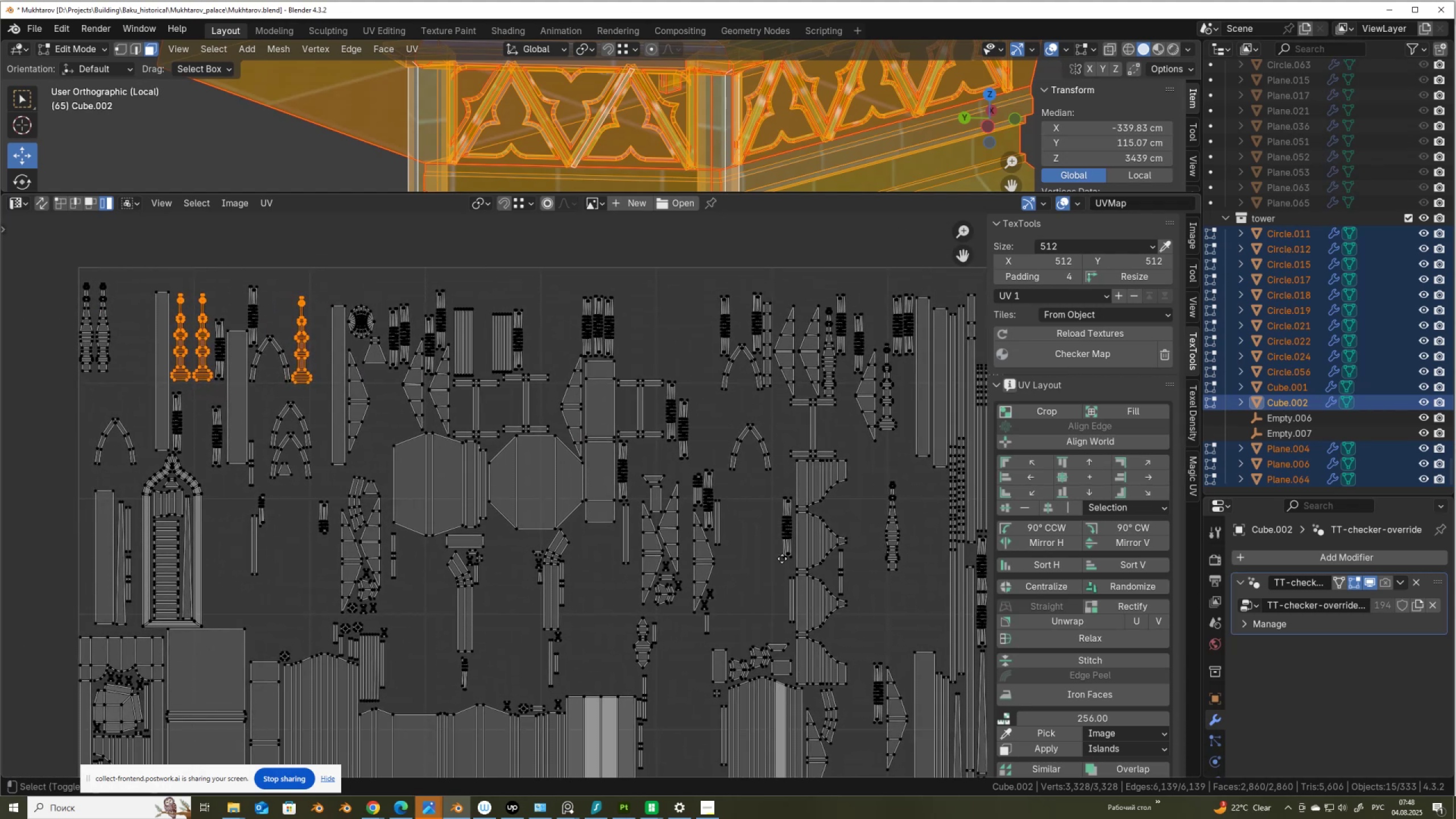 
hold_key(key=ShiftLeft, duration=1.03)
 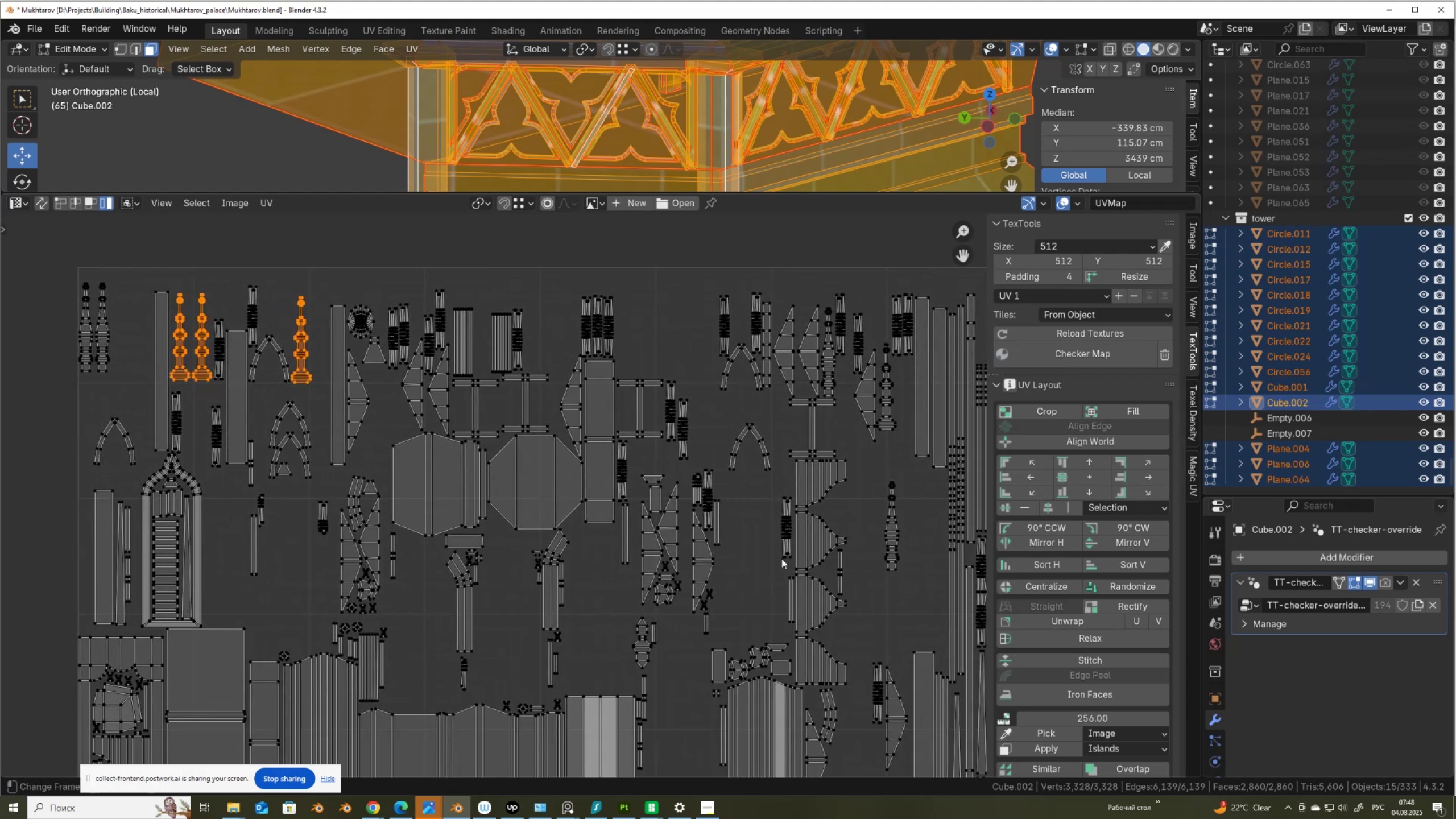 
hold_key(key=ShiftLeft, duration=0.61)
left_click([893, 432])
 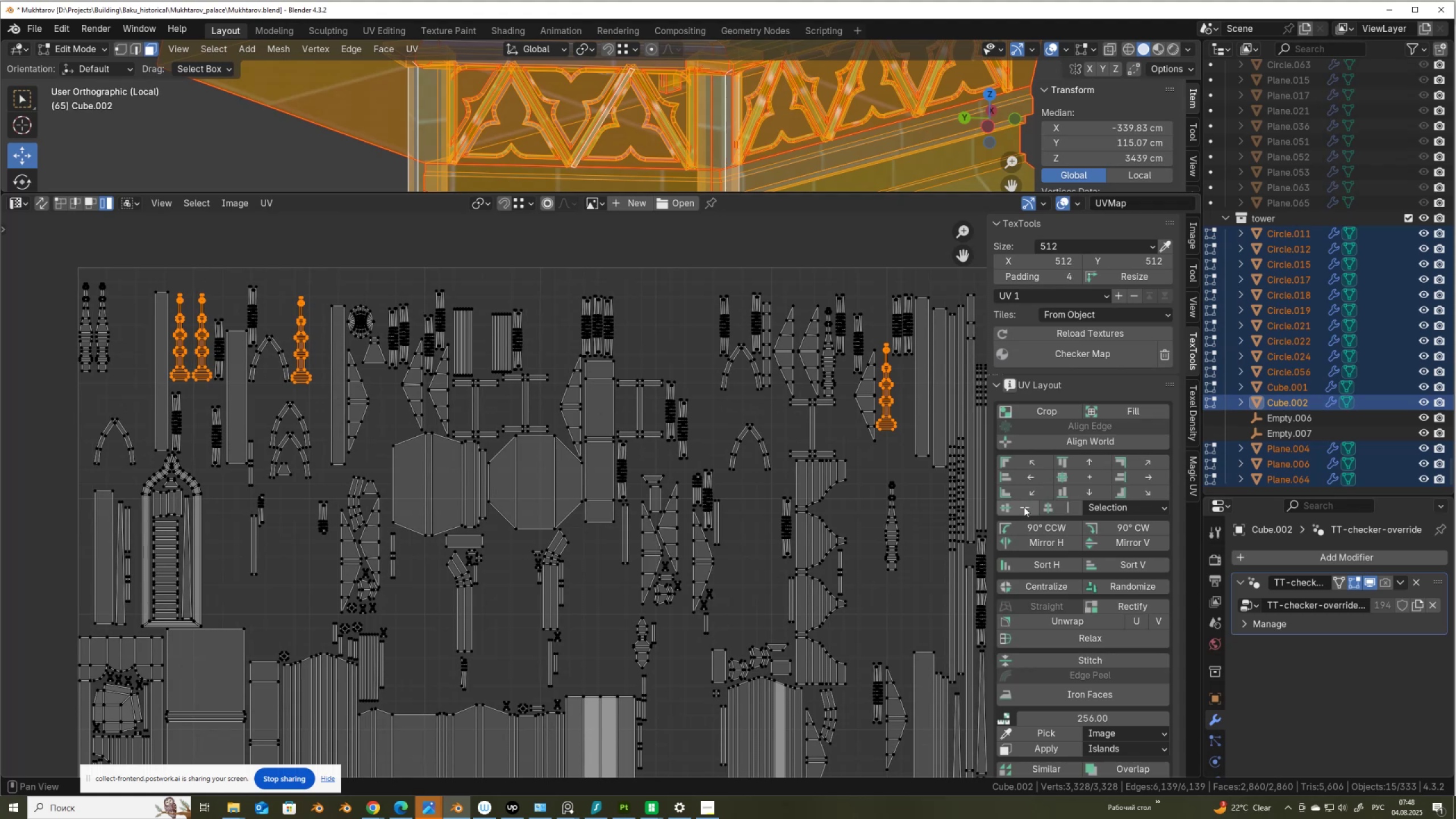 
double_click([1049, 505])
 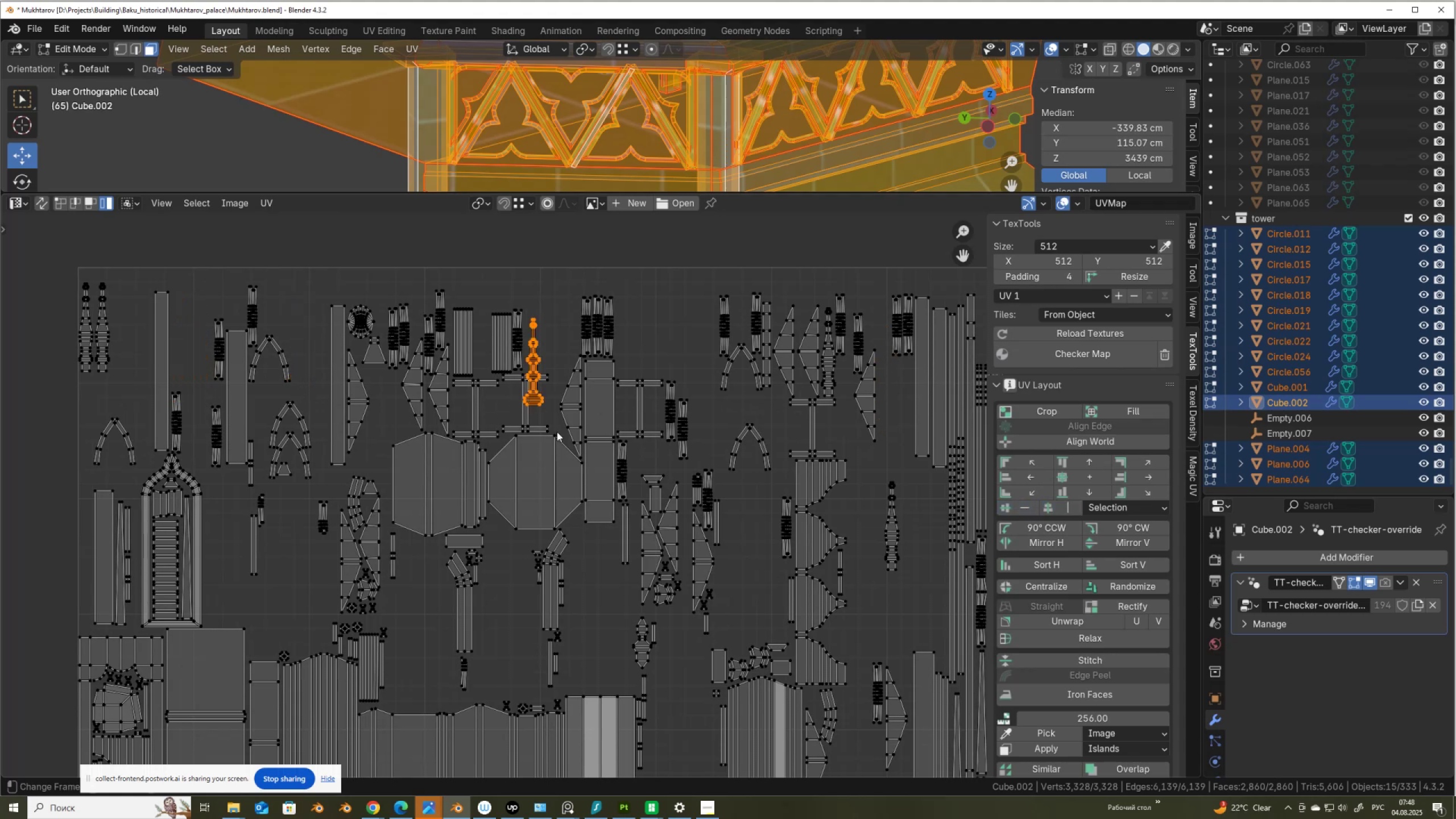 
key(G)
 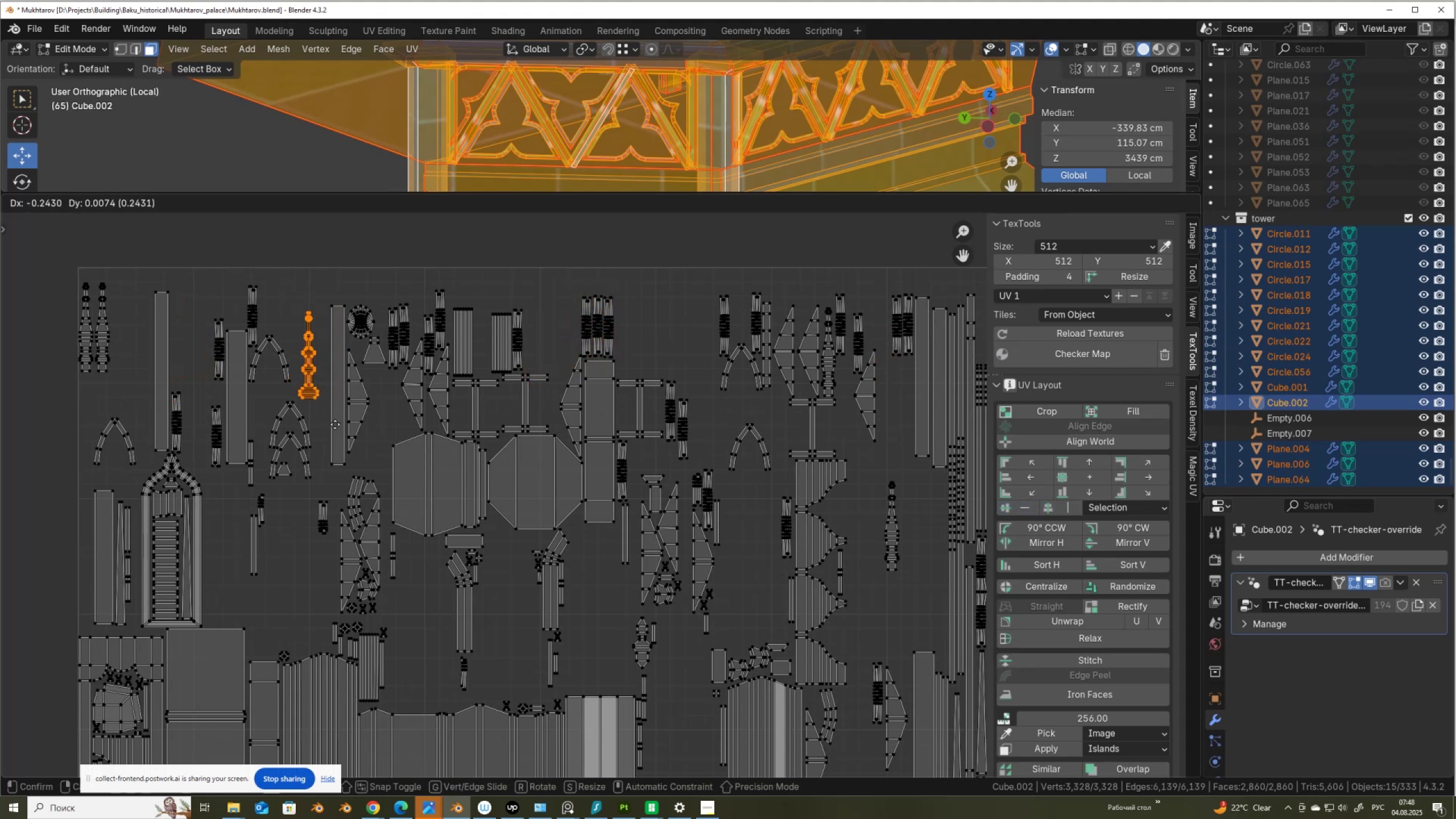 
left_click([341, 425])
 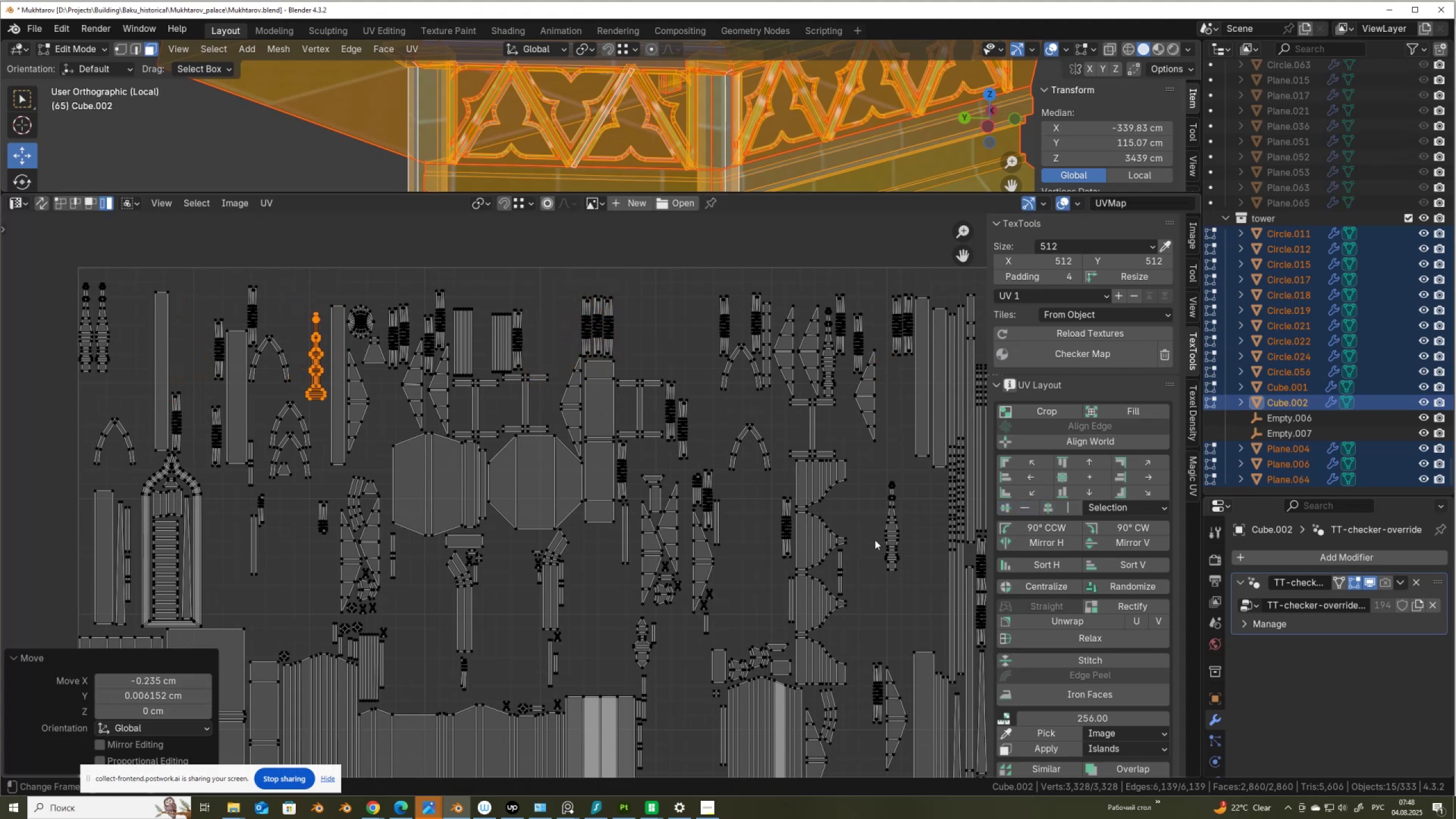 
left_click([893, 536])
 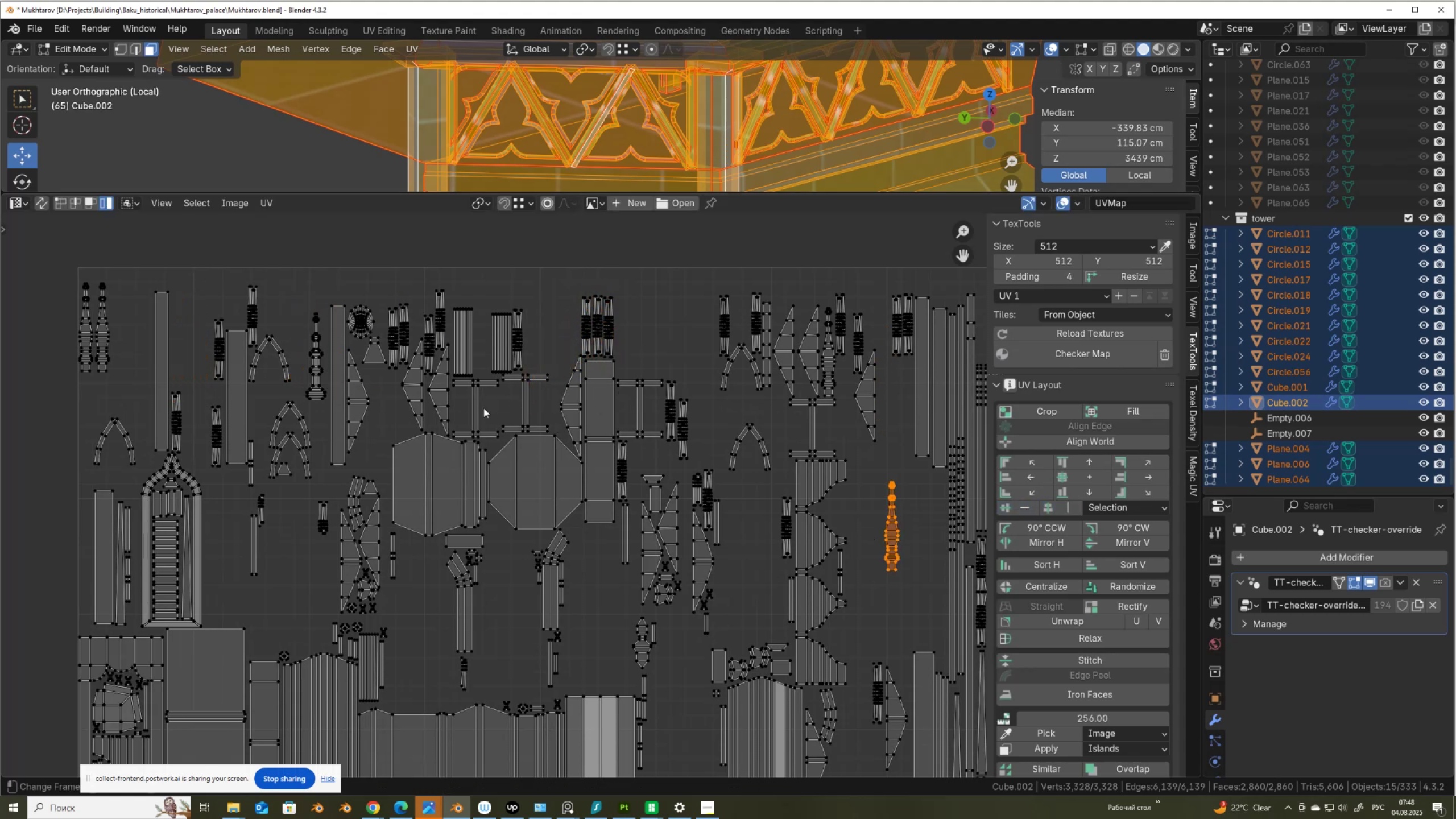 
hold_key(key=ShiftLeft, duration=1.33)
left_click([85, 364])
 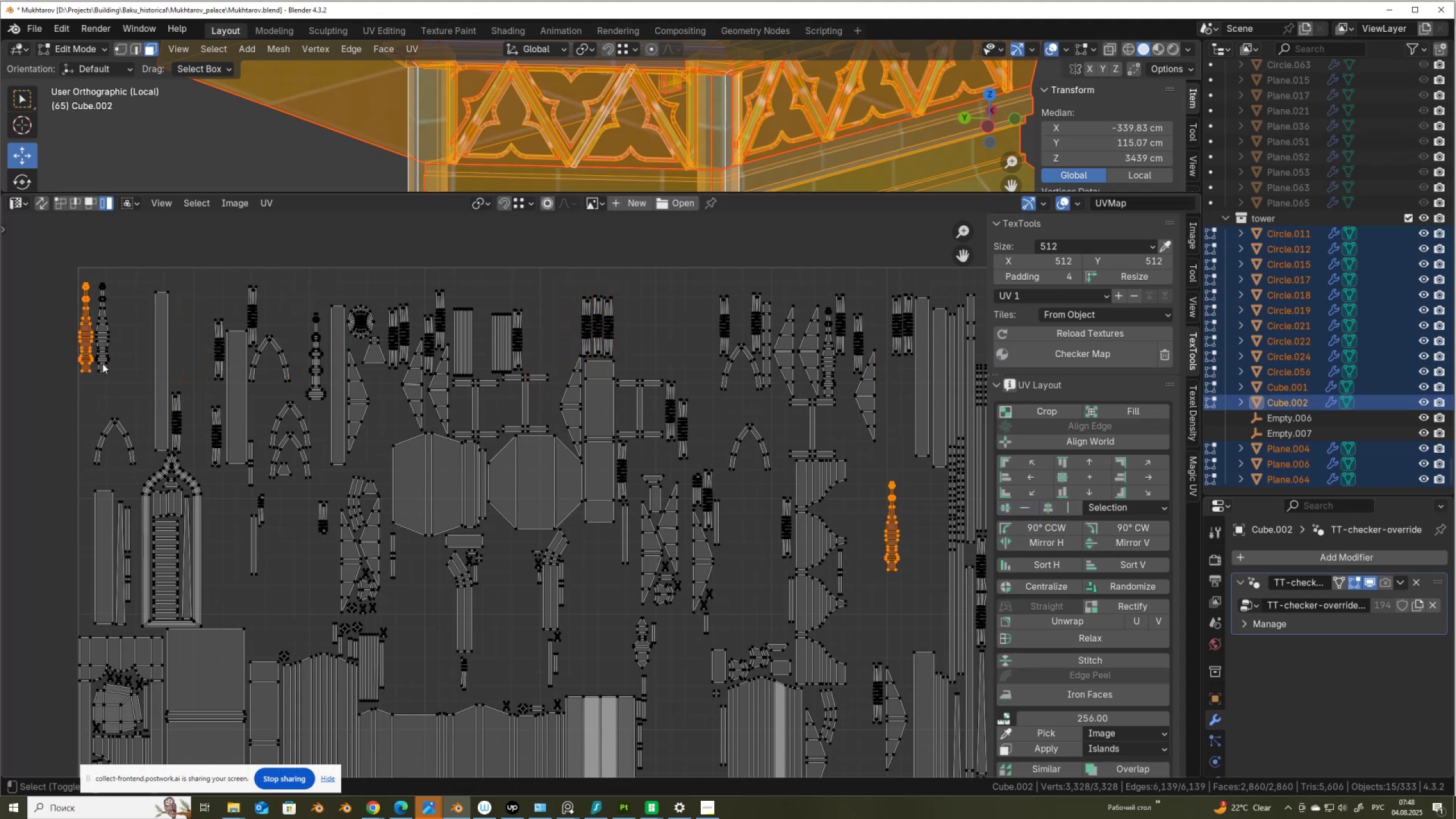 
double_click([103, 363])
 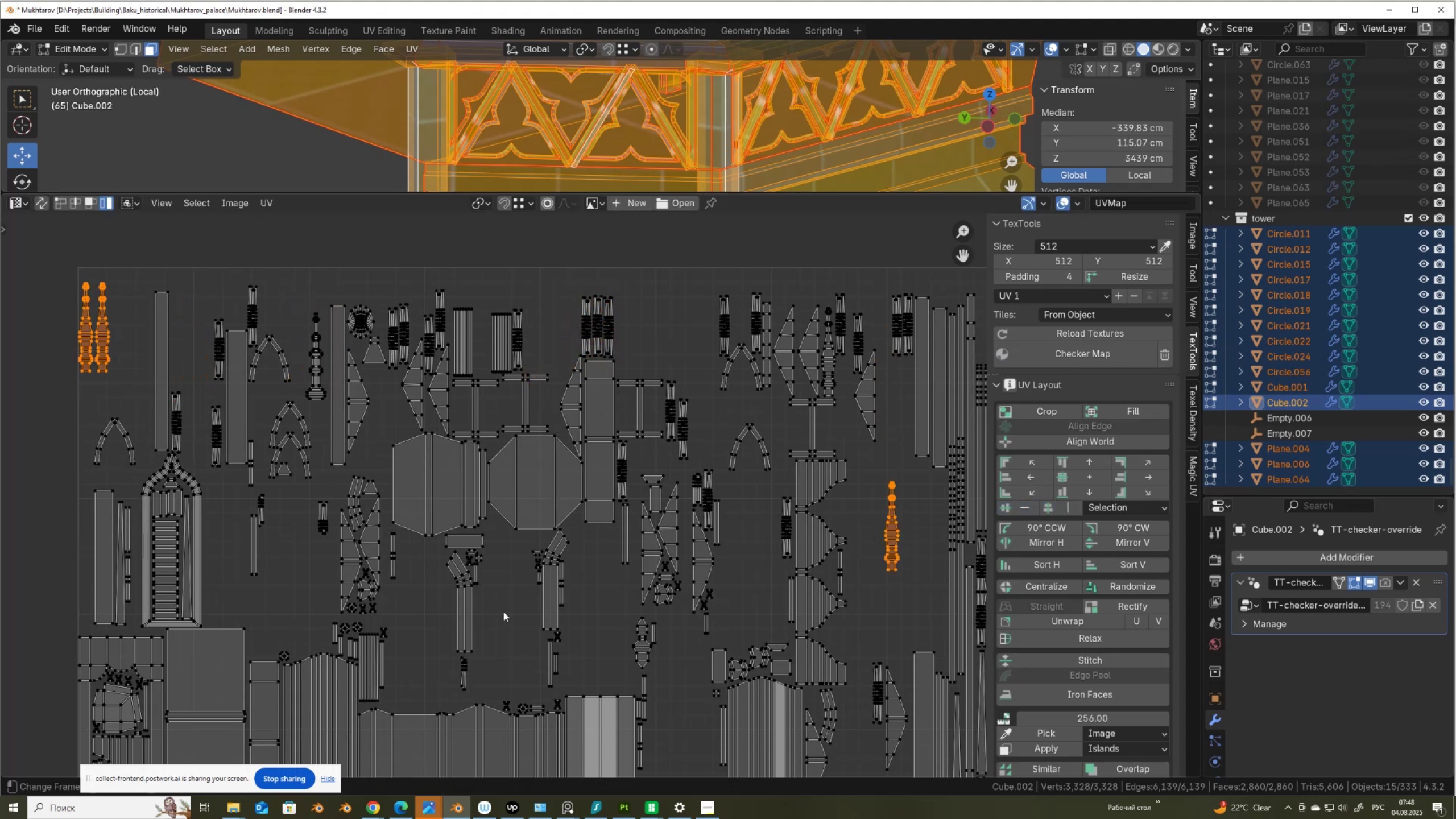 
hold_key(key=ShiftLeft, duration=1.53)
 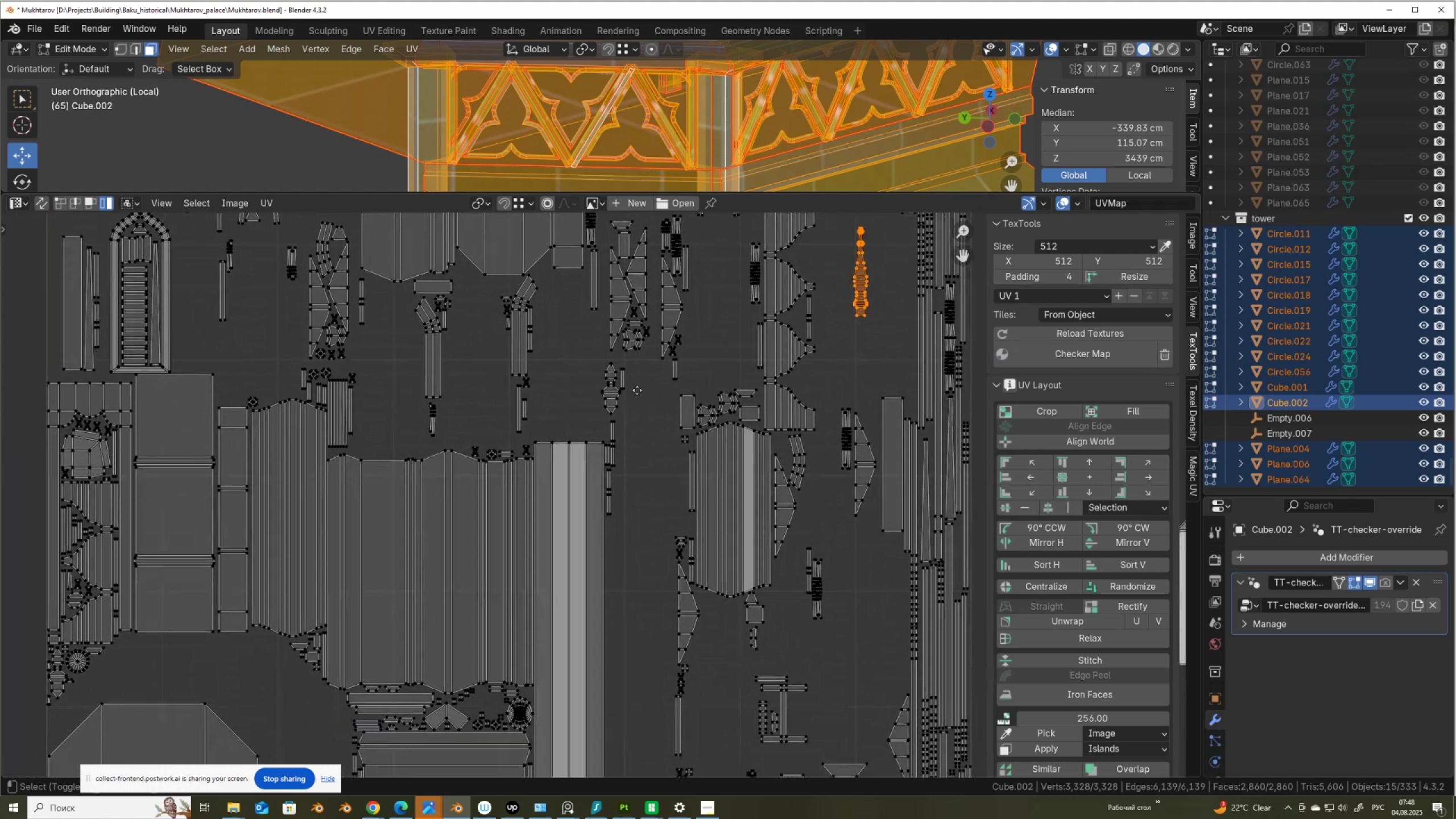 
hold_key(key=ShiftLeft, duration=1.52)
 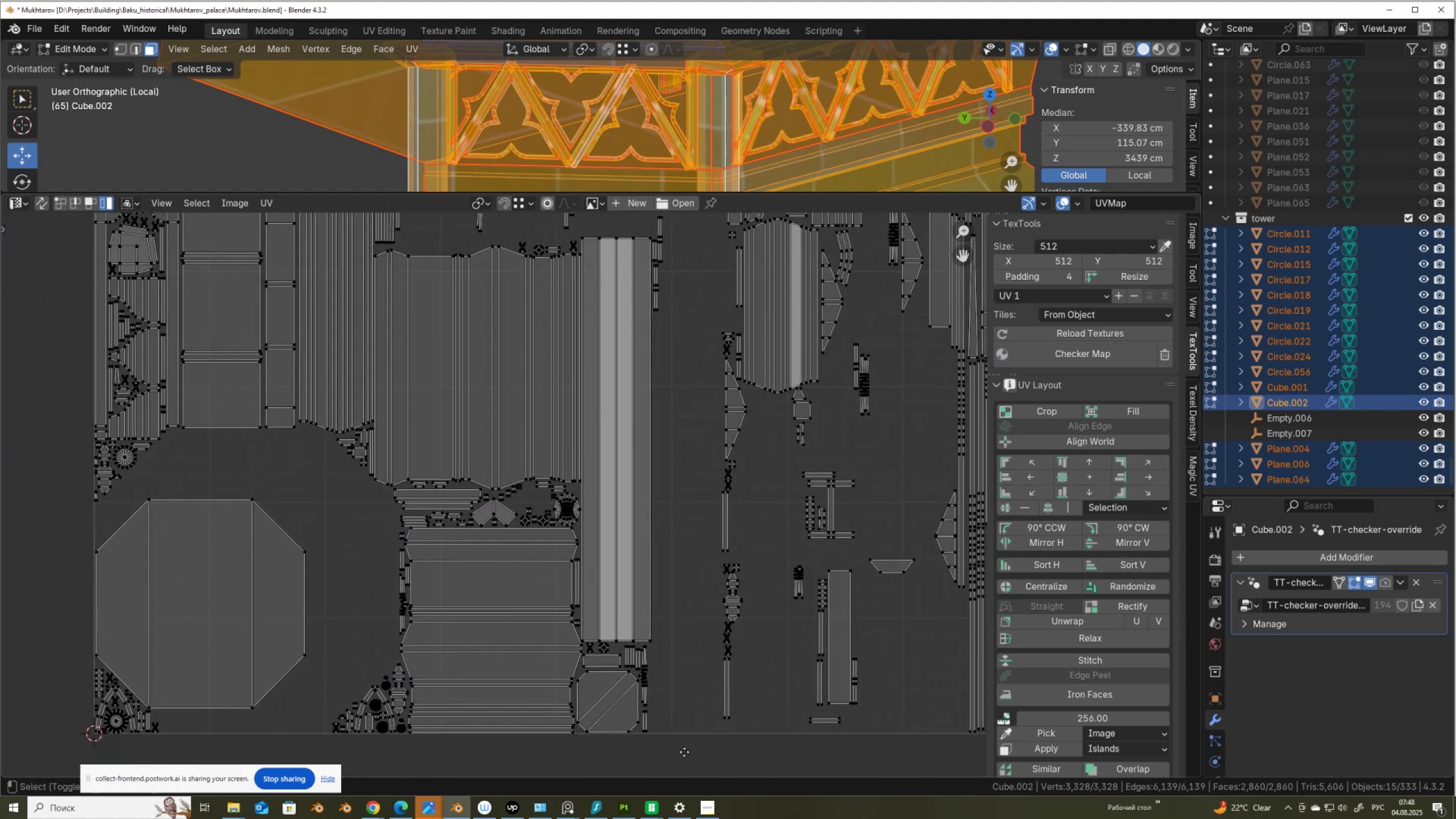 
hold_key(key=ShiftLeft, duration=1.52)
 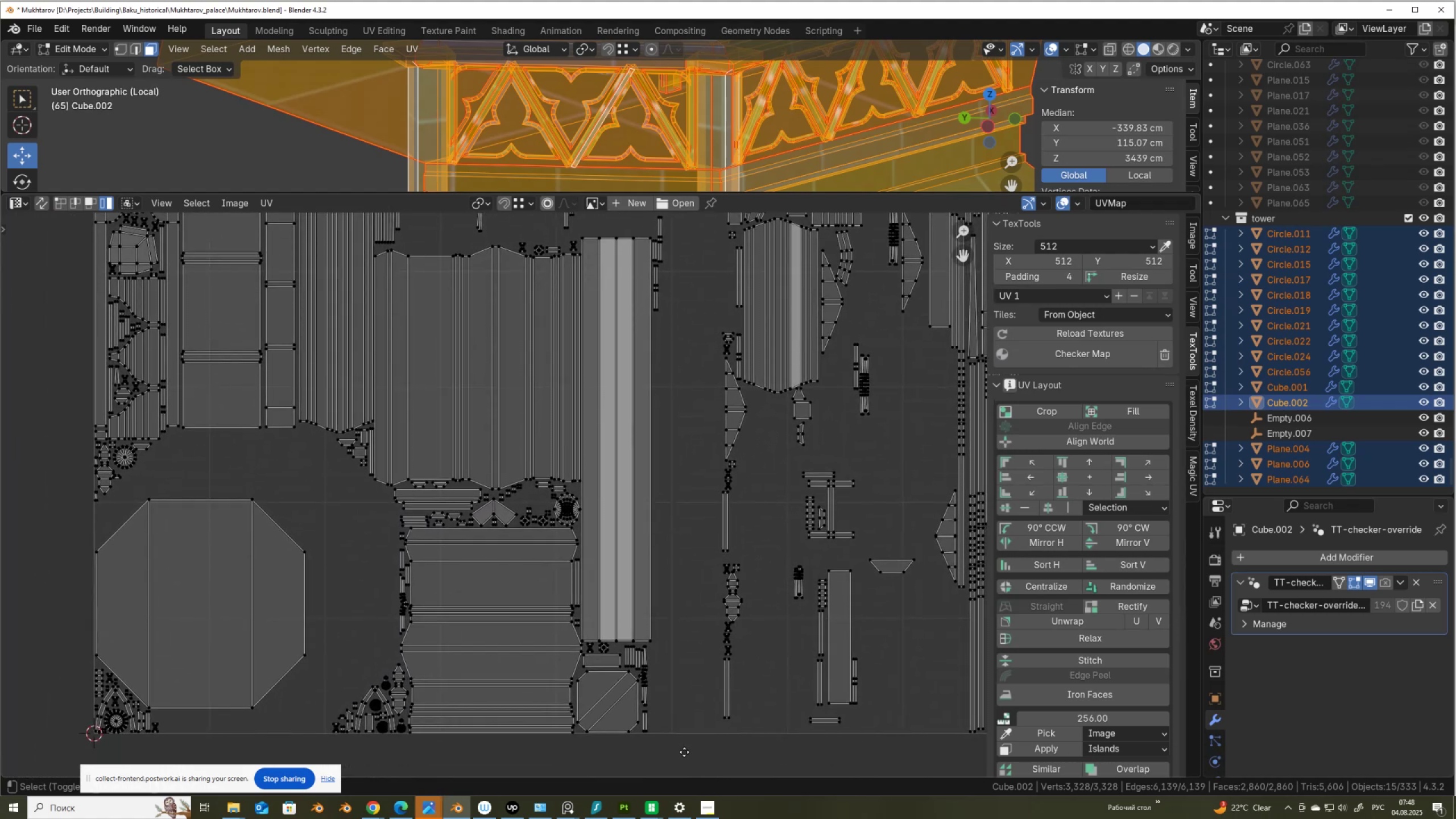 
hold_key(key=ShiftLeft, duration=1.52)
 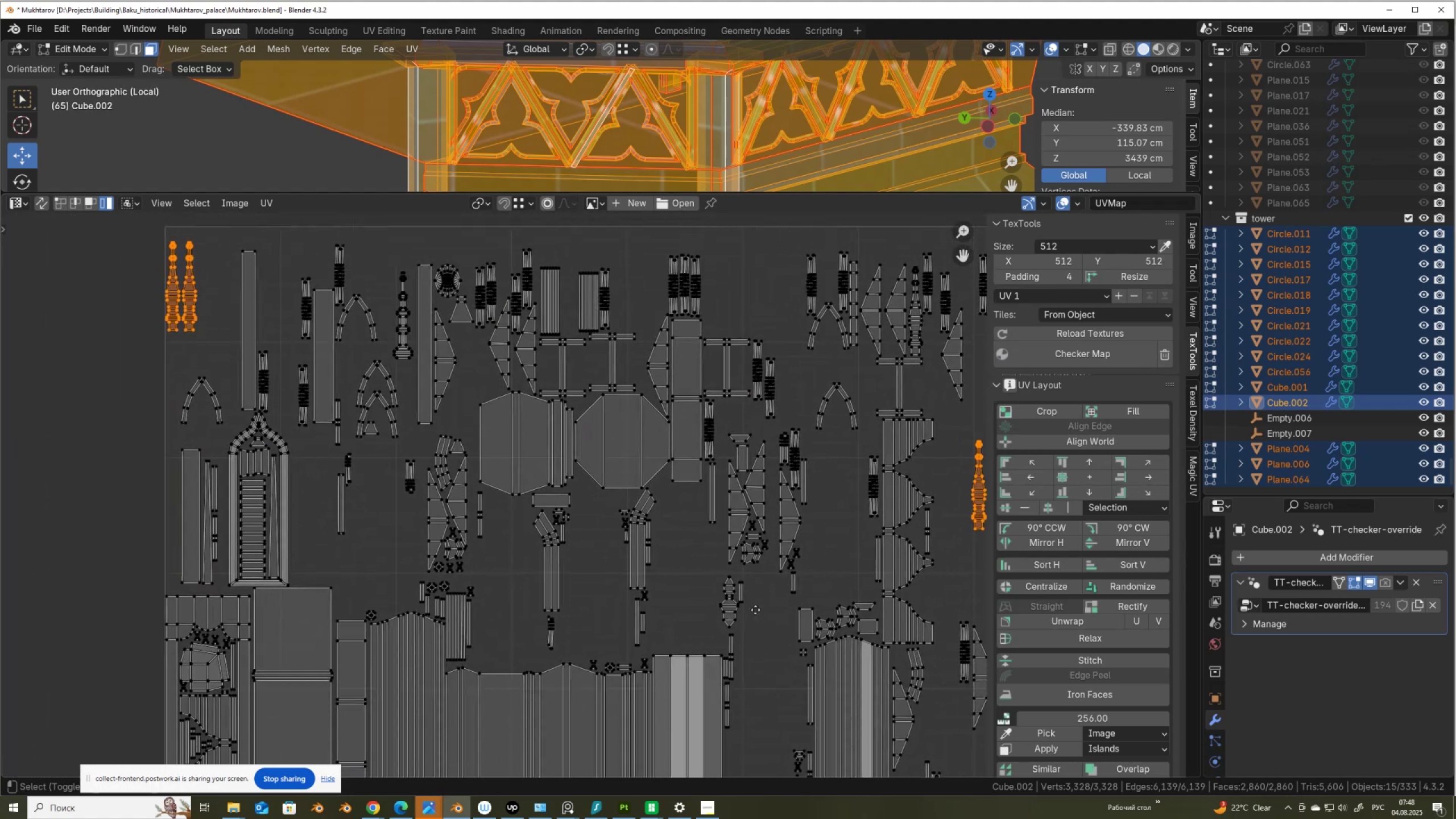 
hold_key(key=ShiftLeft, duration=1.51)
 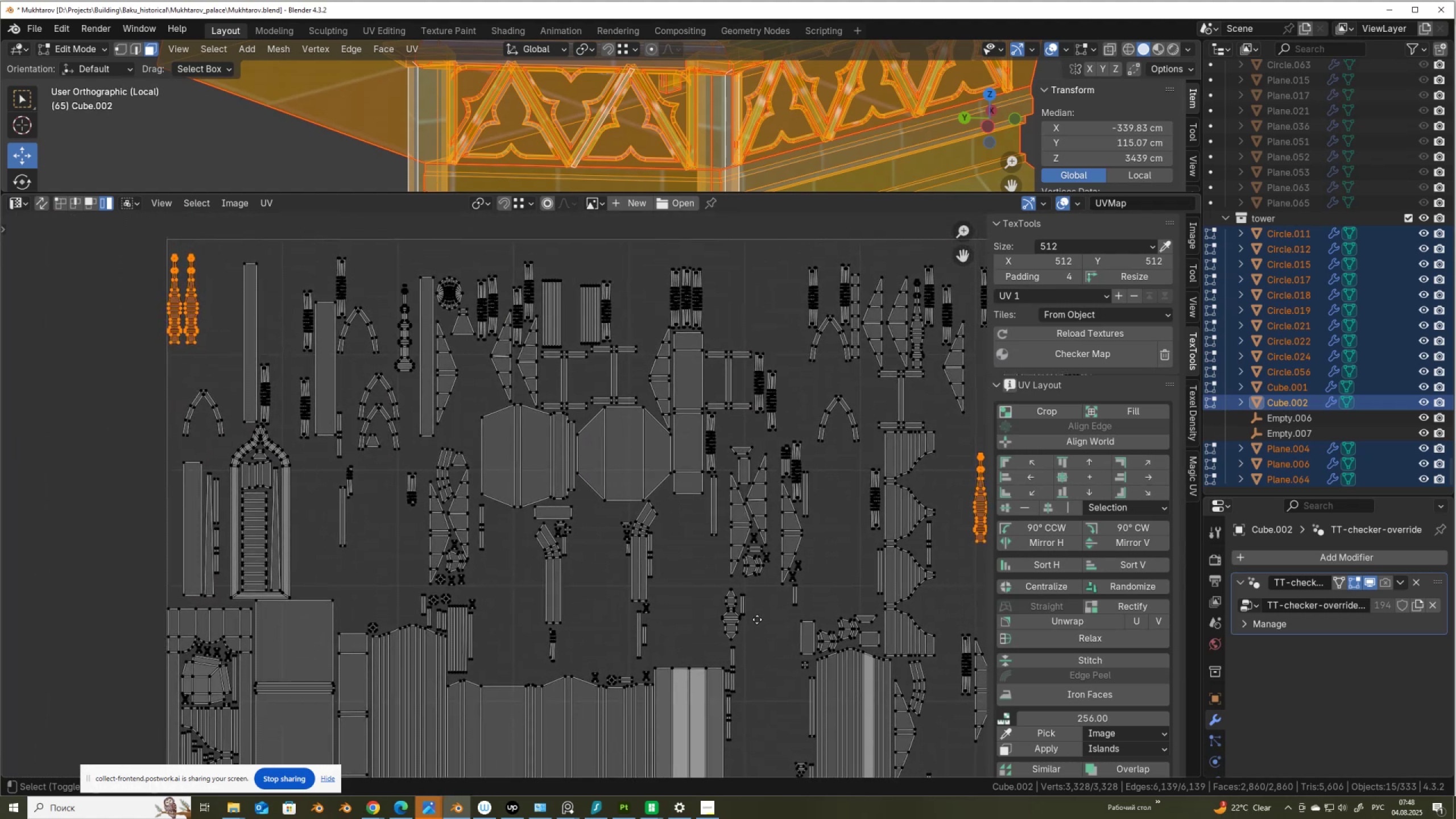 
hold_key(key=ShiftLeft, duration=1.52)
 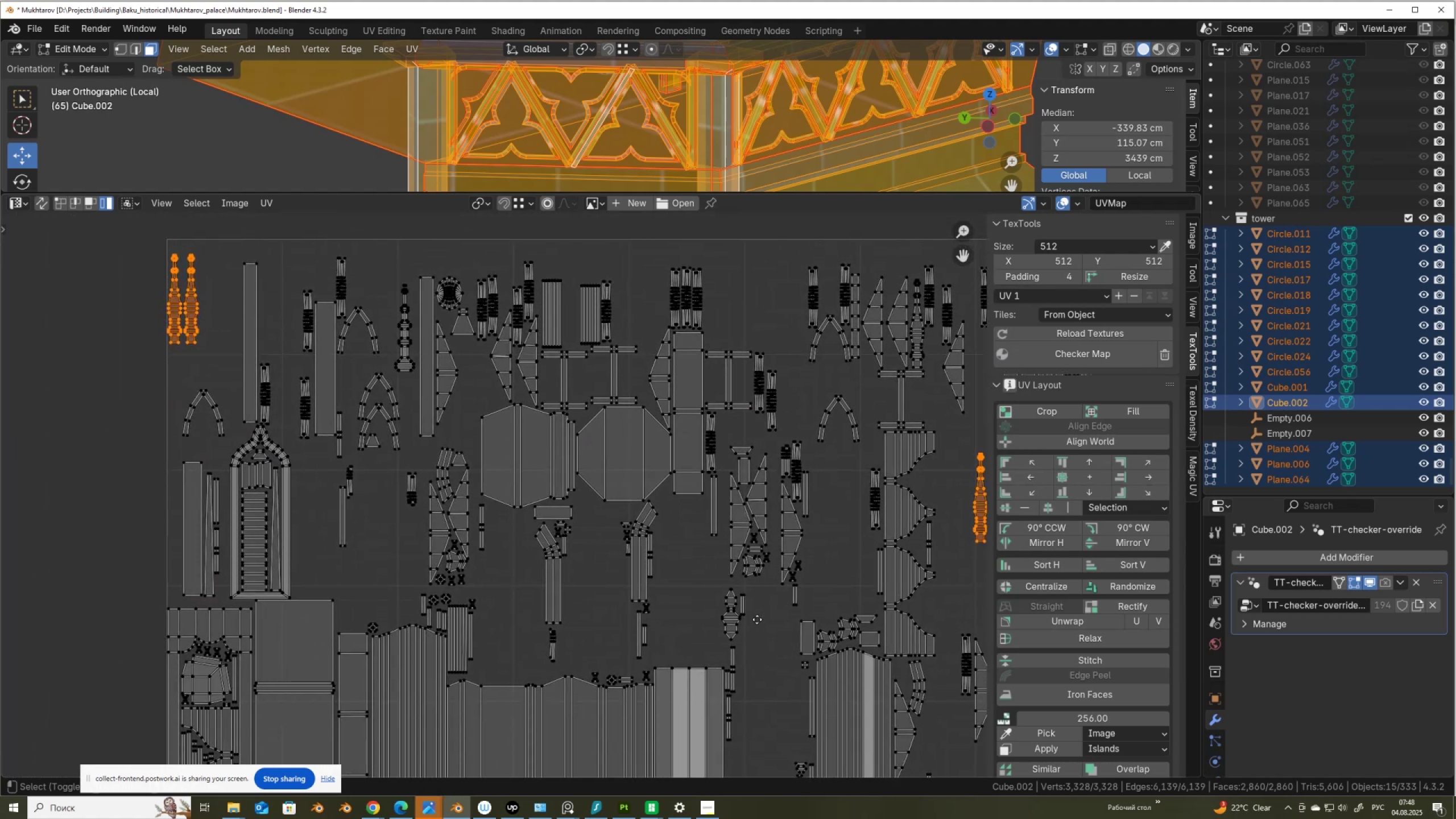 
hold_key(key=ShiftLeft, duration=1.52)
 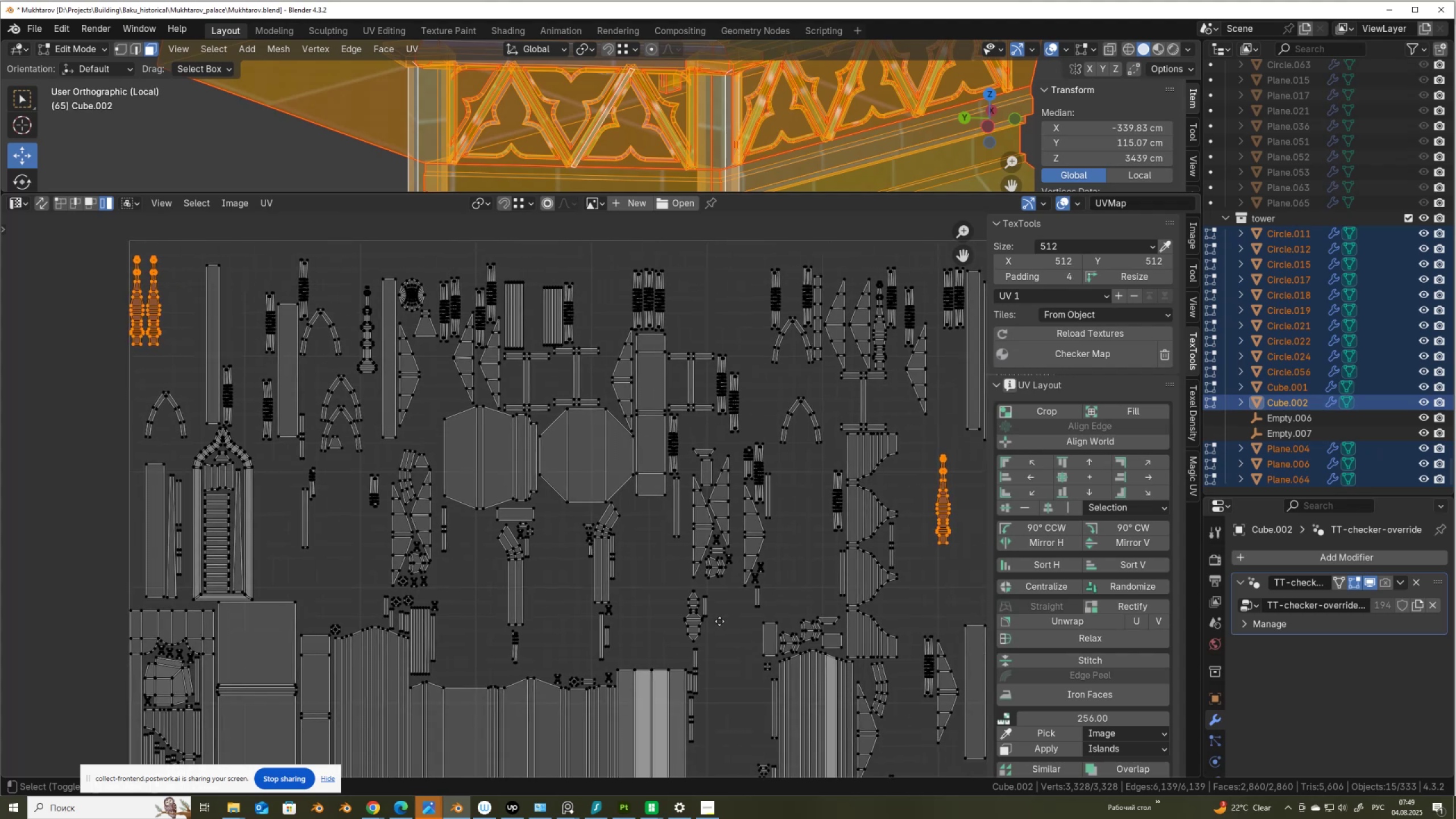 
hold_key(key=ShiftLeft, duration=1.52)
 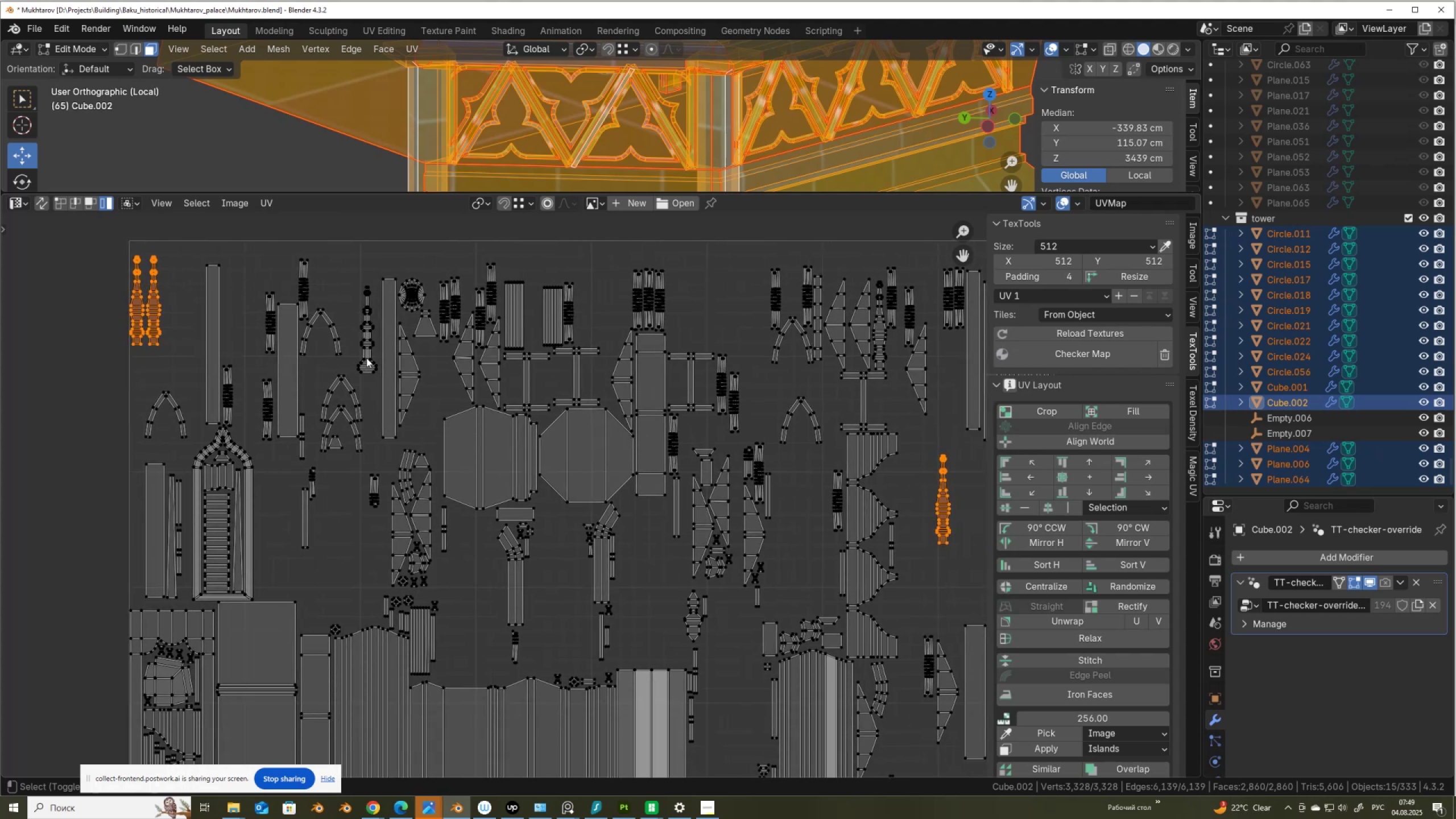 
hold_key(key=ShiftLeft, duration=1.52)
 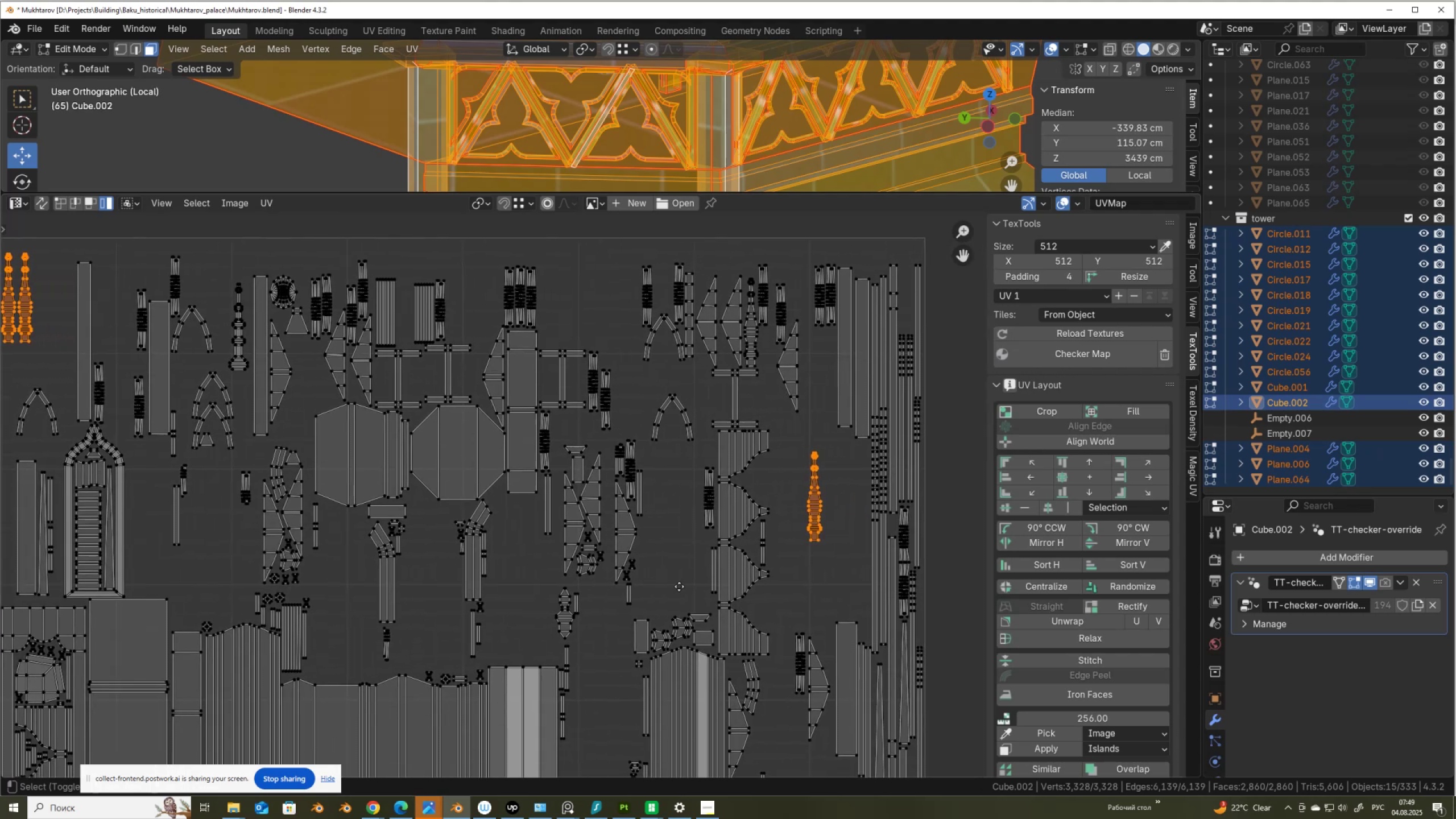 
hold_key(key=ShiftLeft, duration=1.51)
 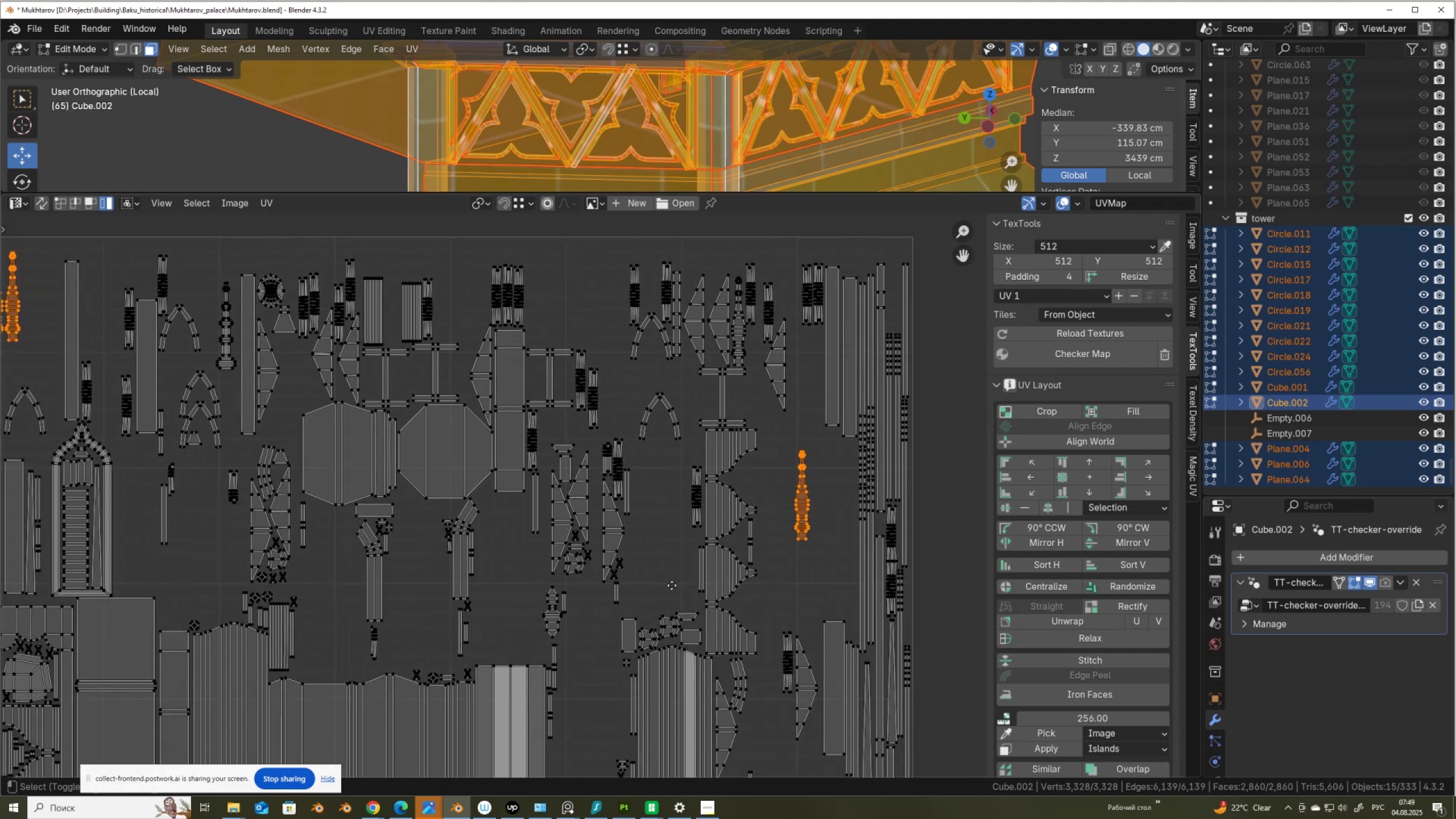 
hold_key(key=ShiftLeft, duration=1.51)
 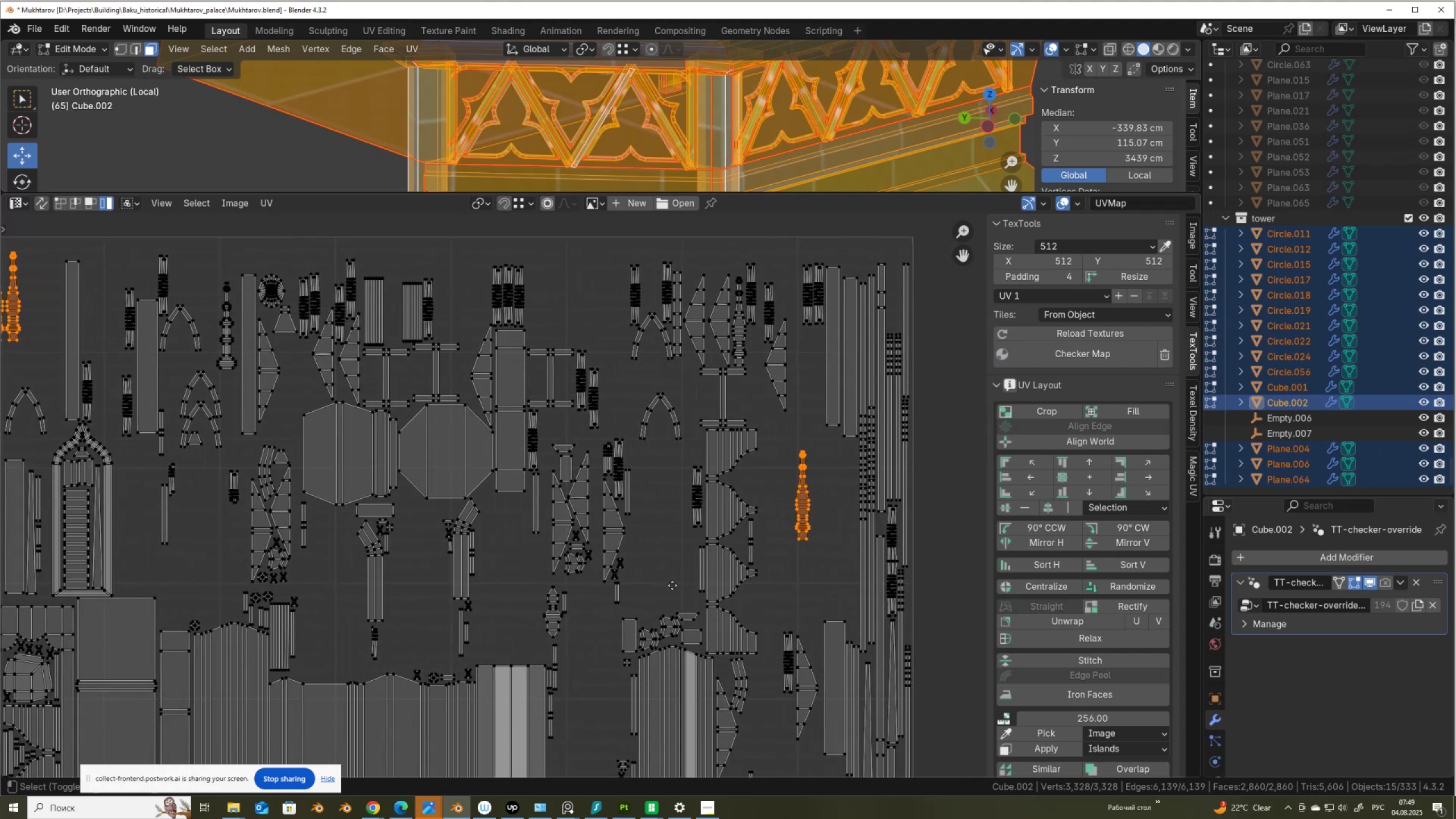 
hold_key(key=ShiftLeft, duration=1.53)
 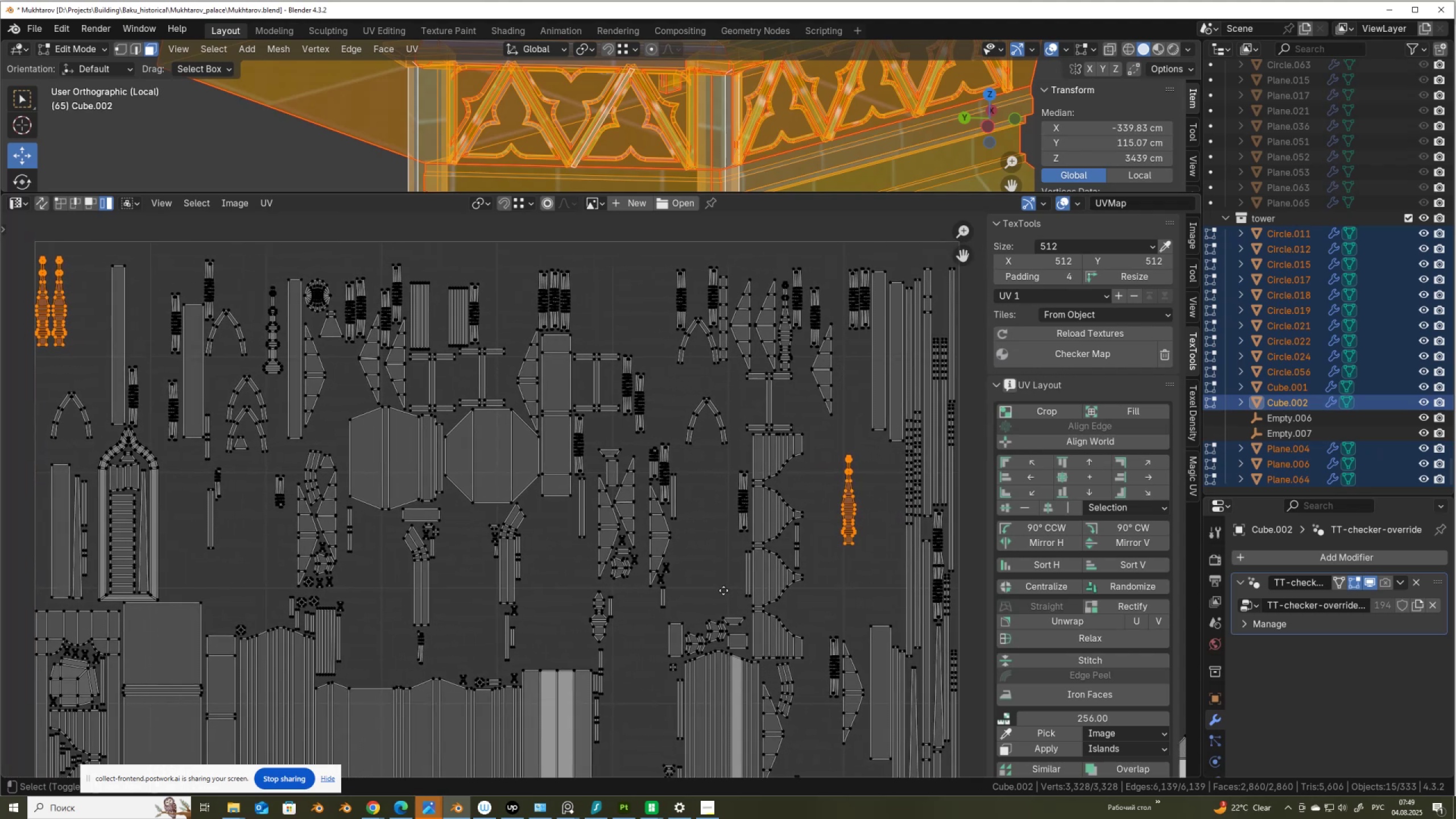 
hold_key(key=ShiftLeft, duration=1.51)
 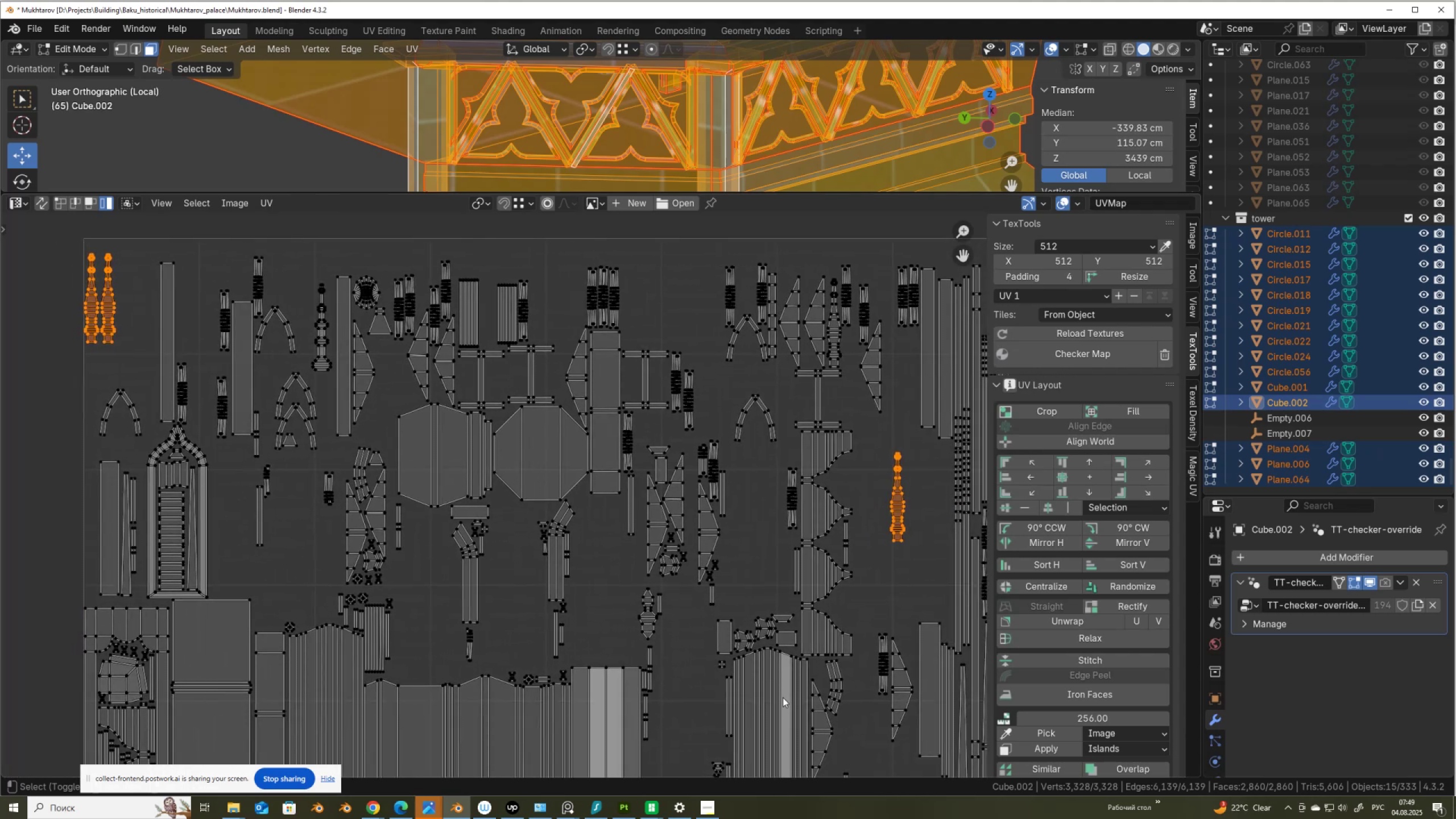 
hold_key(key=ShiftLeft, duration=1.53)
 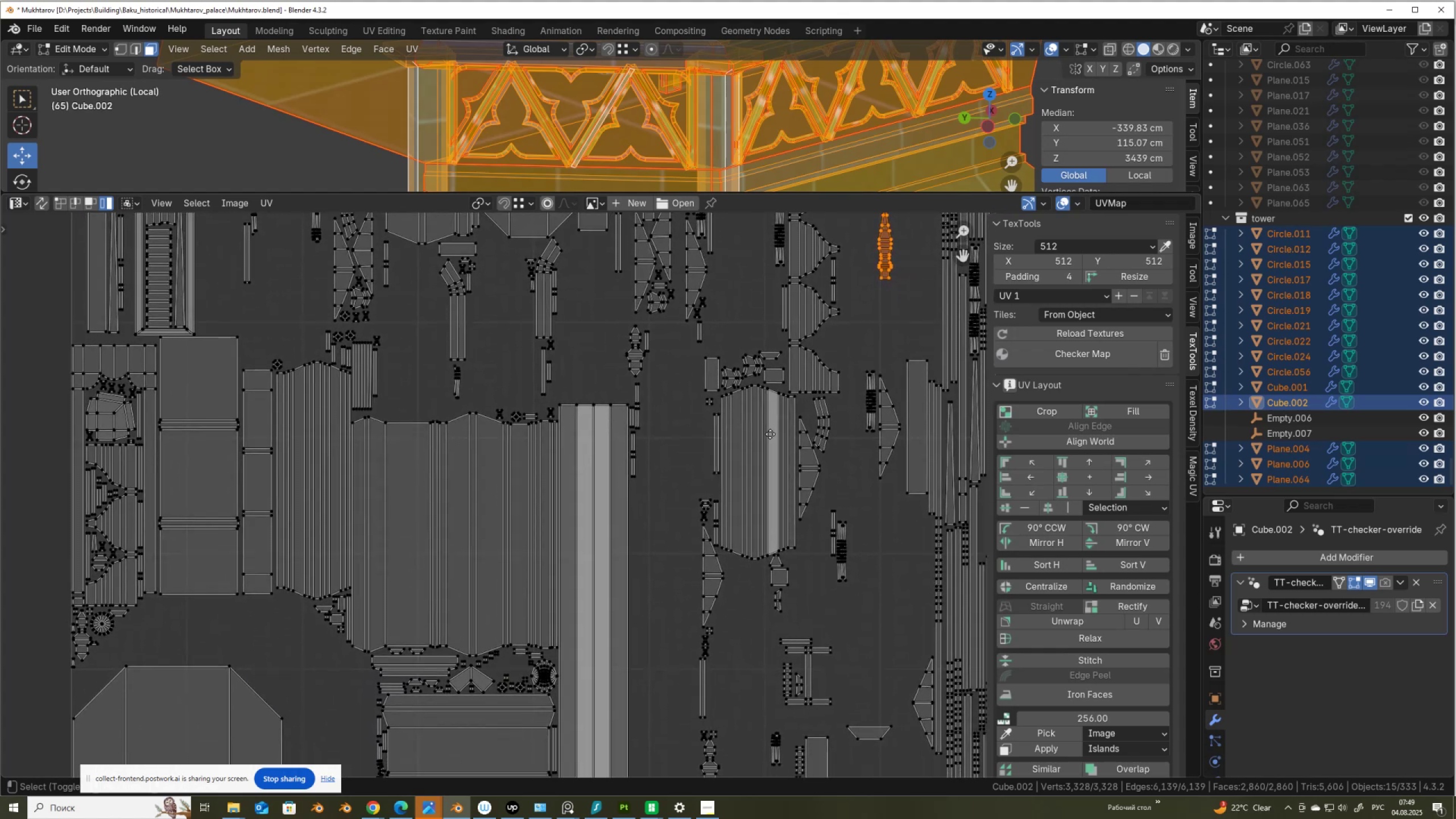 
hold_key(key=ShiftLeft, duration=1.52)
 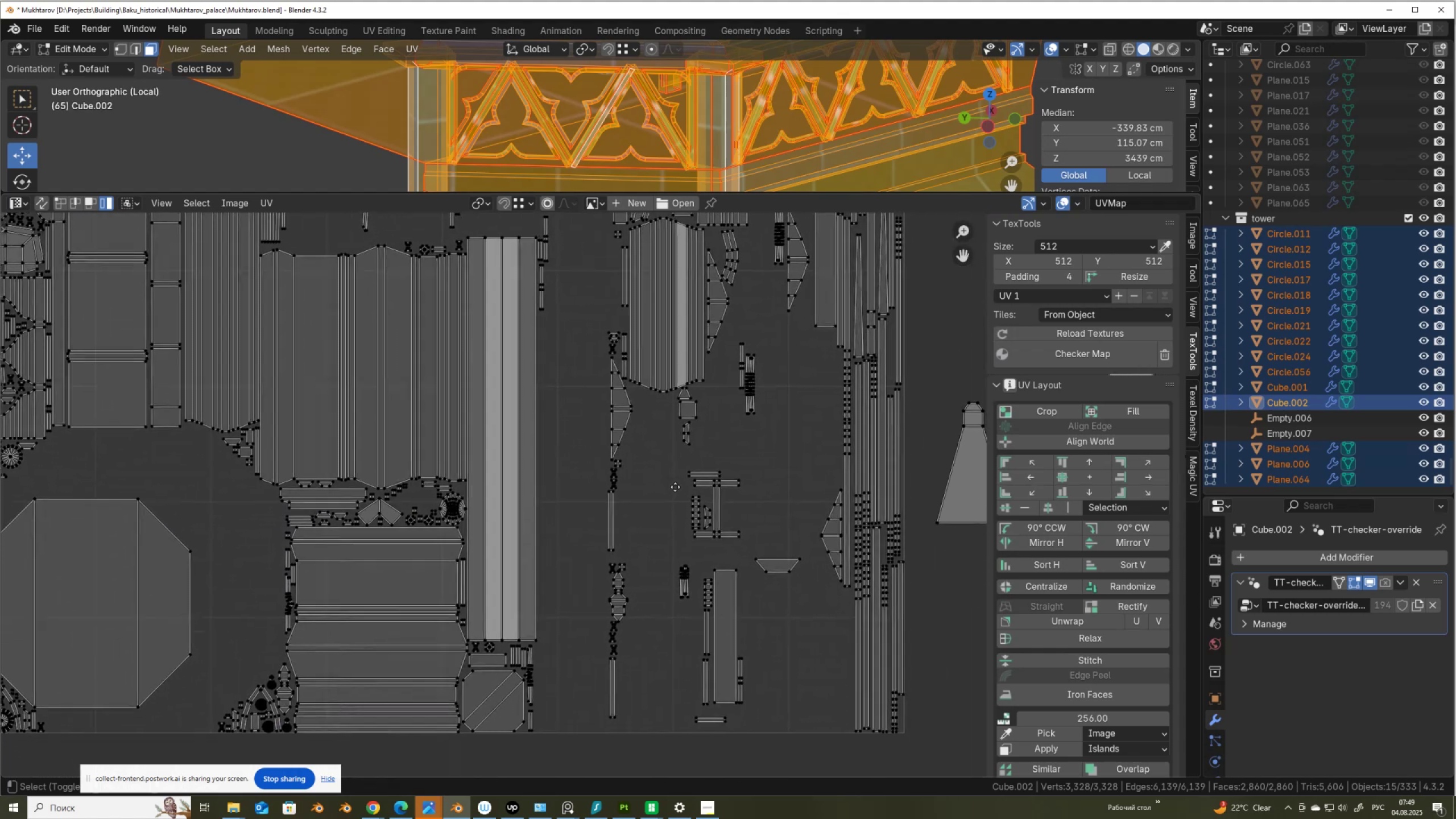 
hold_key(key=ShiftLeft, duration=1.51)
 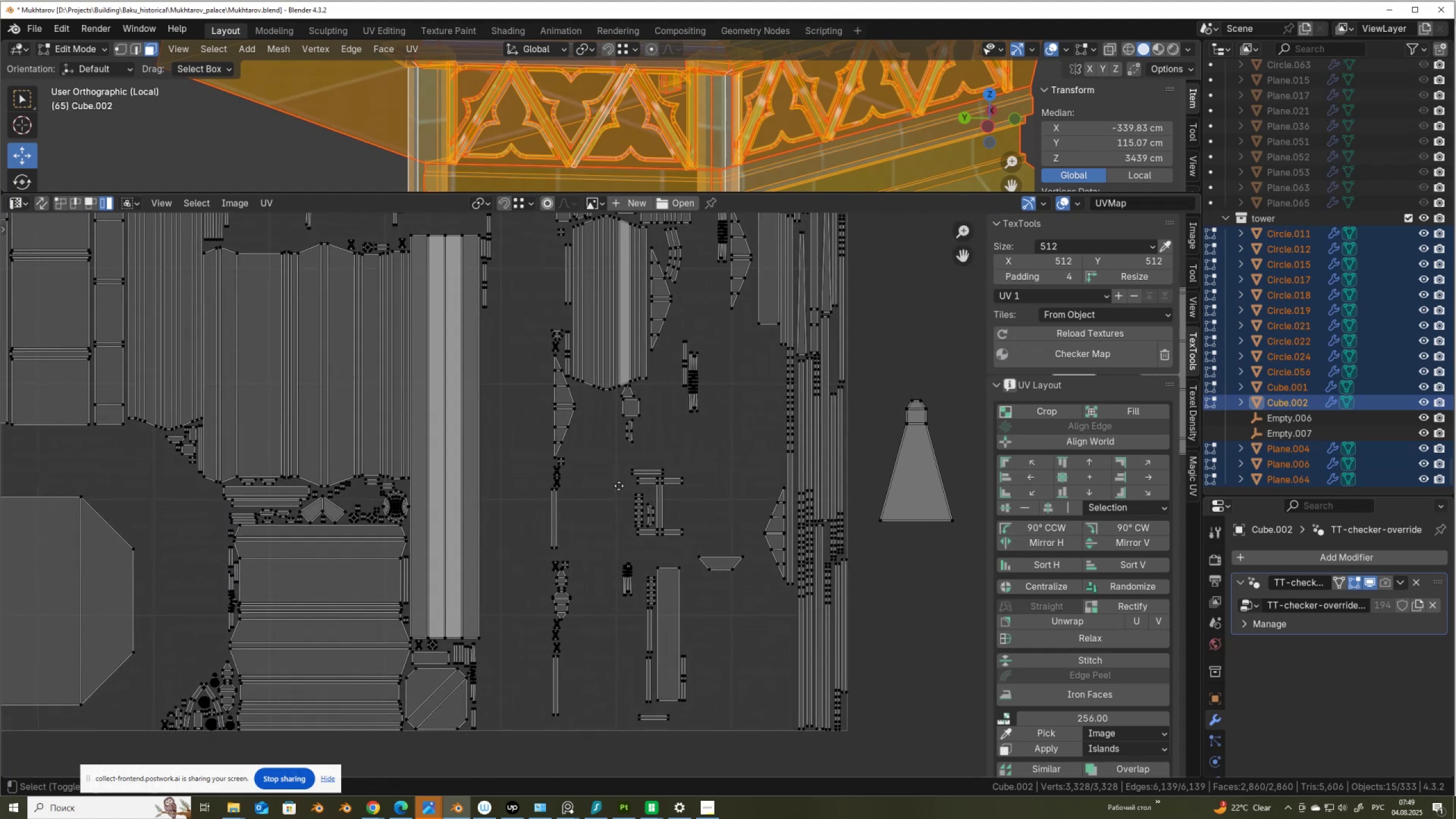 
hold_key(key=ShiftLeft, duration=1.52)
 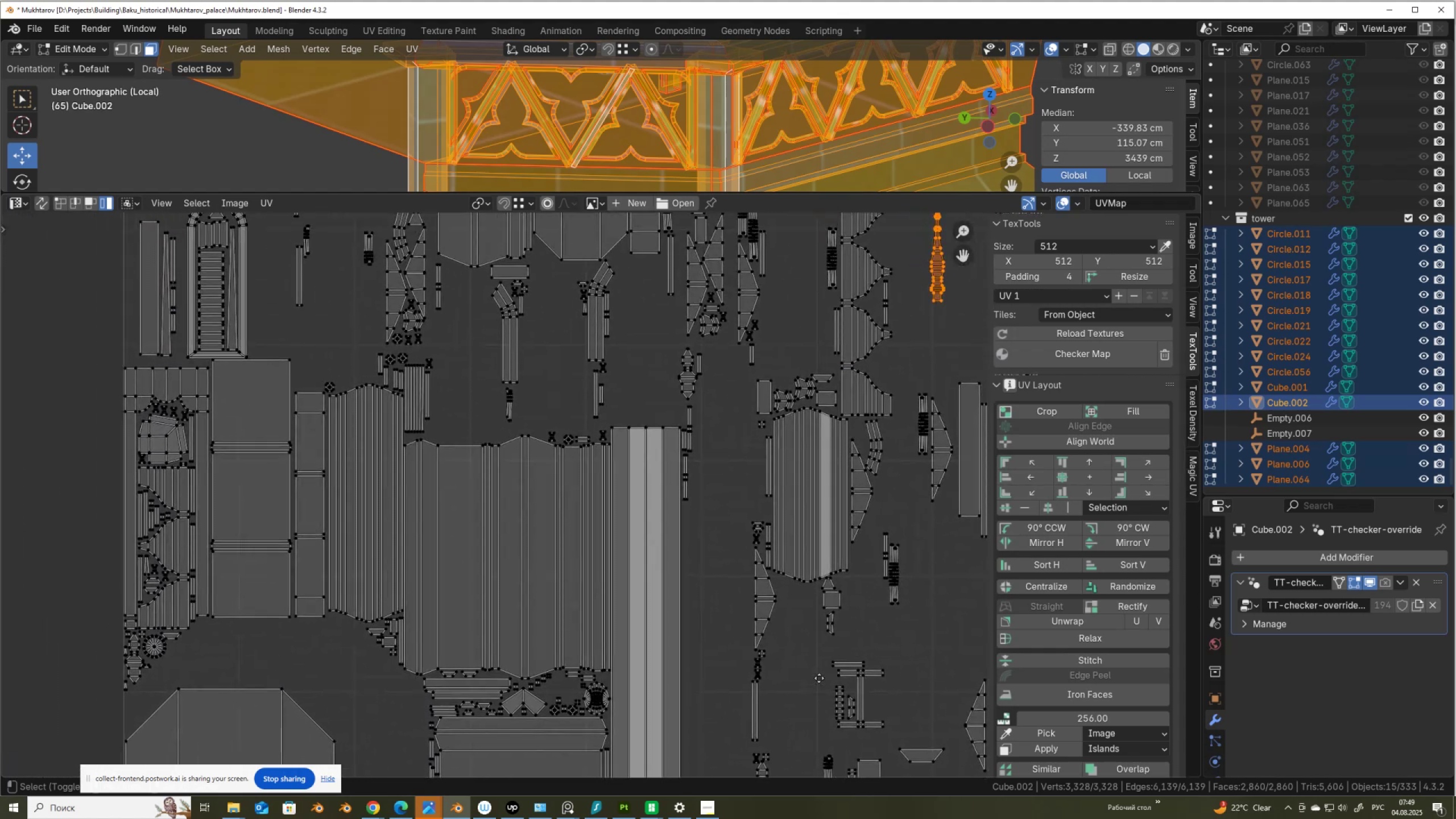 
hold_key(key=ShiftLeft, duration=1.52)
 